 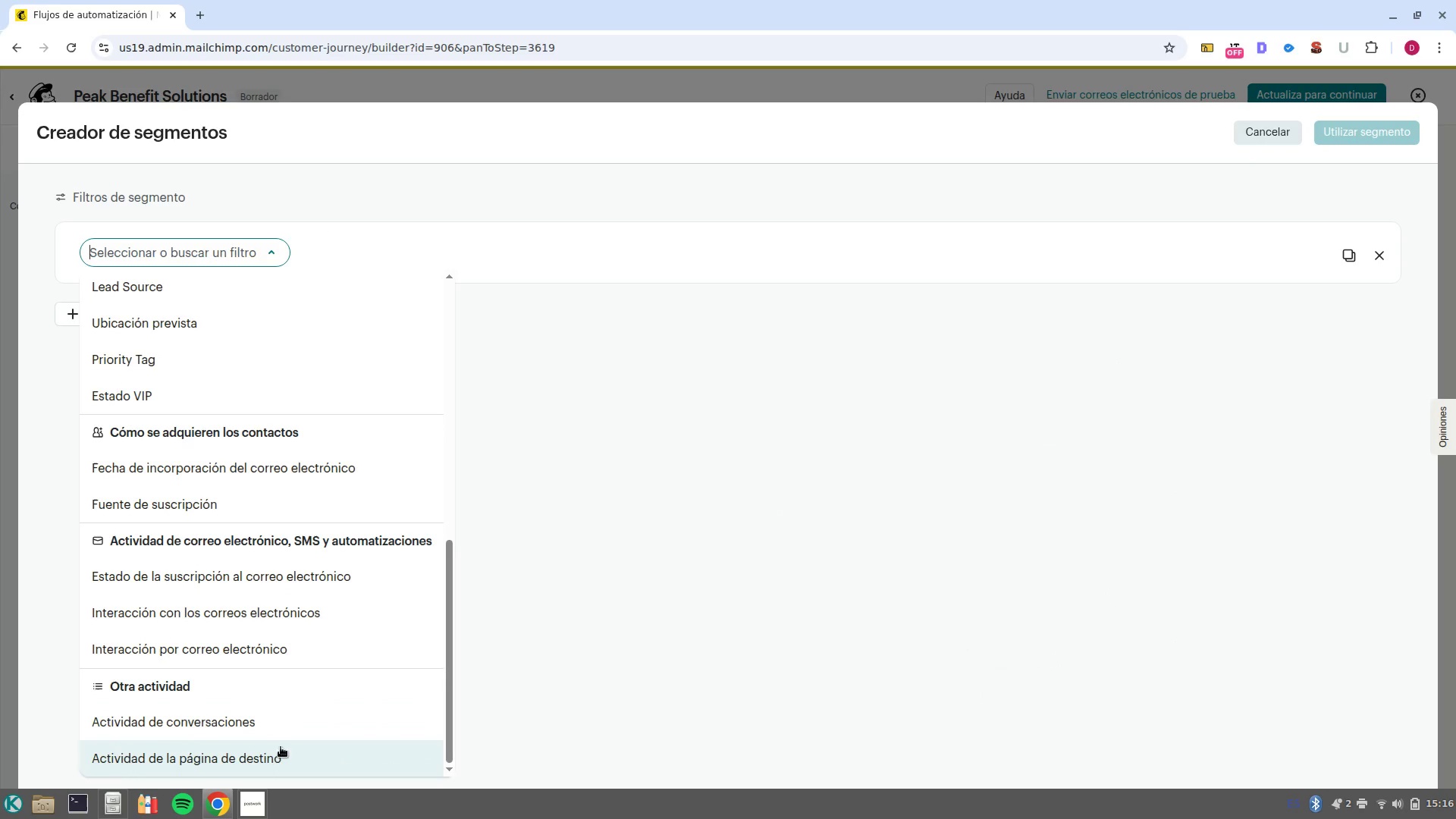 
left_click([289, 646])
 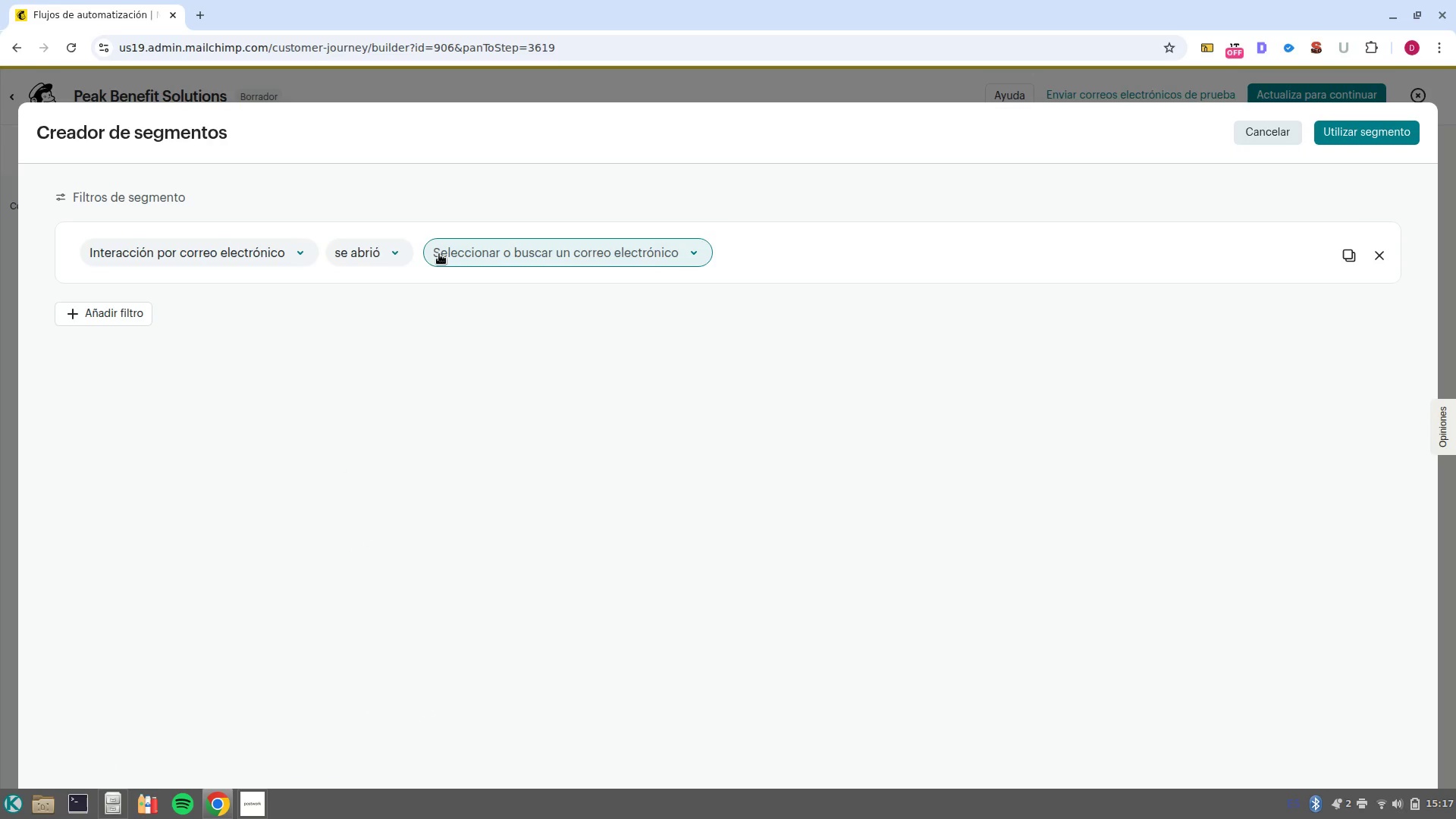 
scroll: coordinate [280, 554], scroll_direction: down, amount: 11.0
 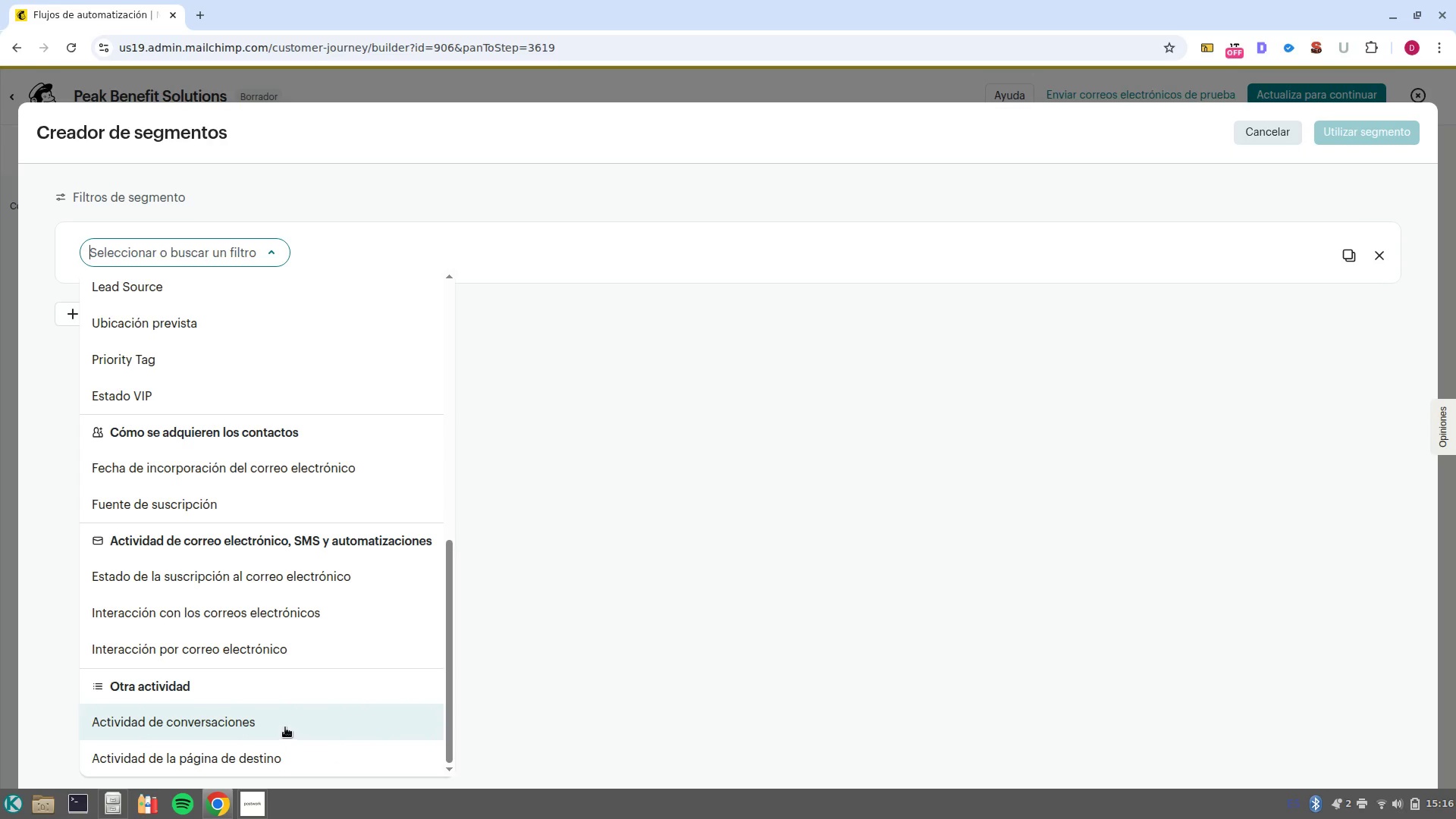 
left_click([439, 254])
 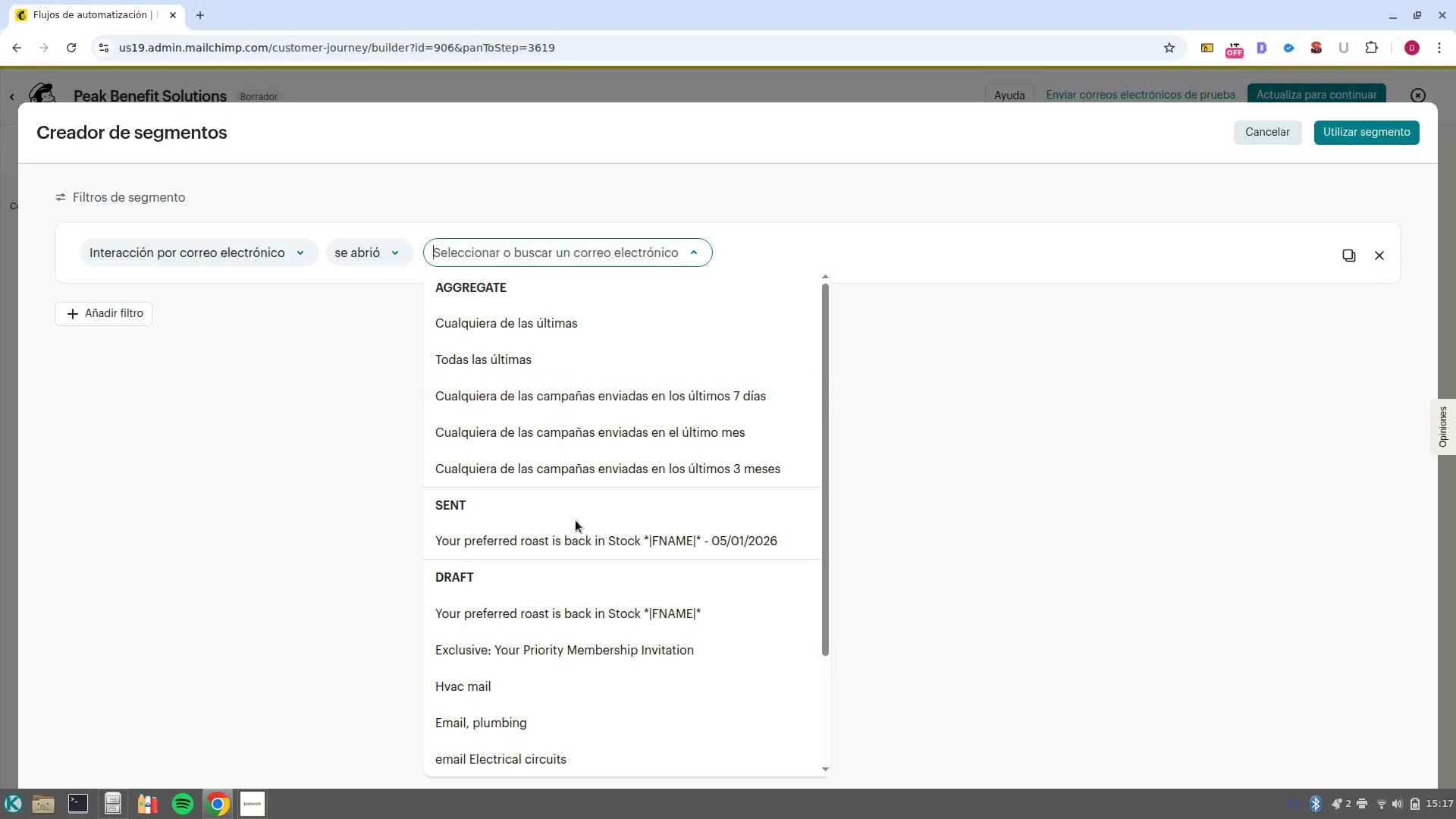 
left_click([528, 726])
 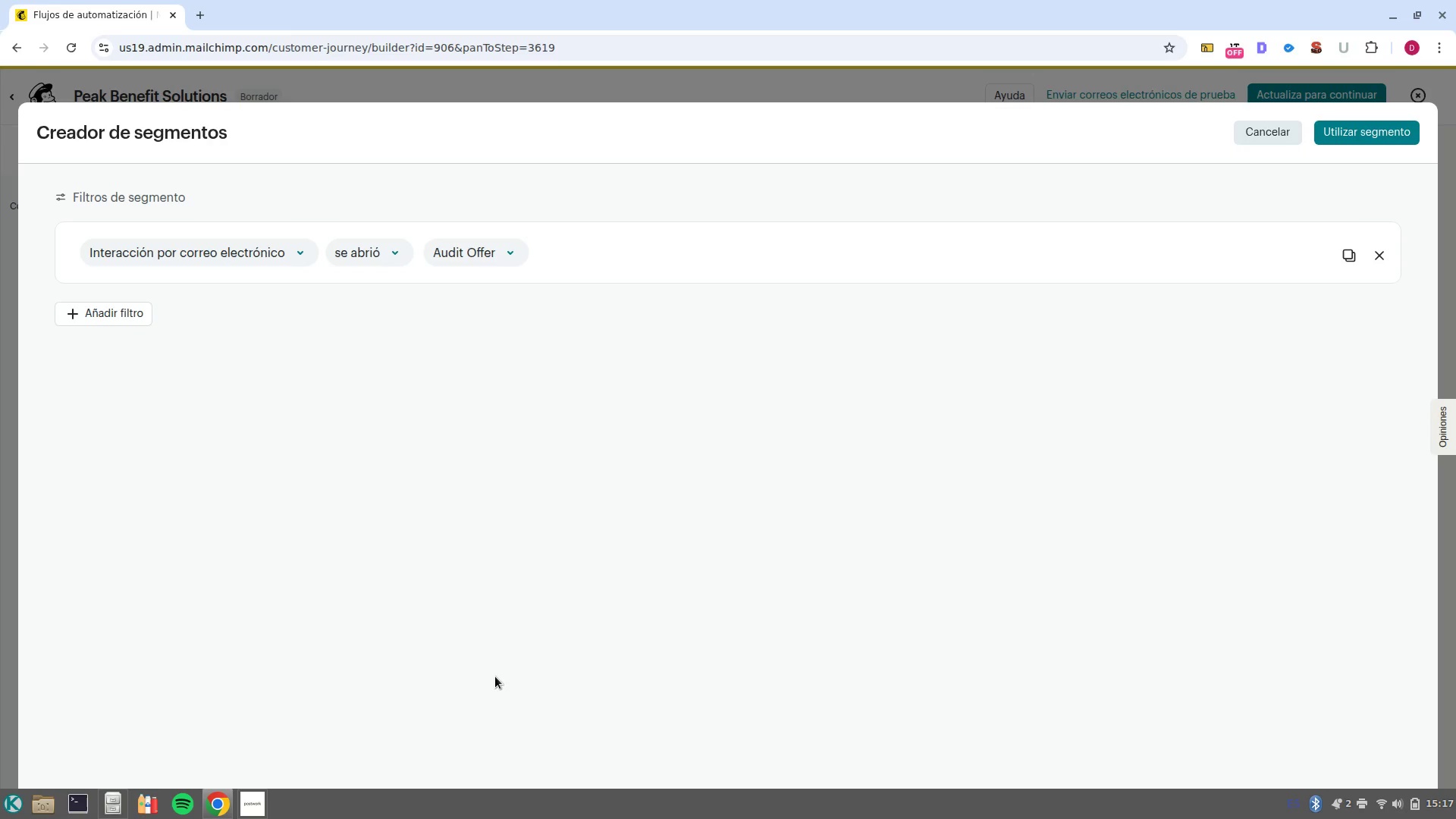 
scroll: coordinate [581, 609], scroll_direction: down, amount: 2.0
 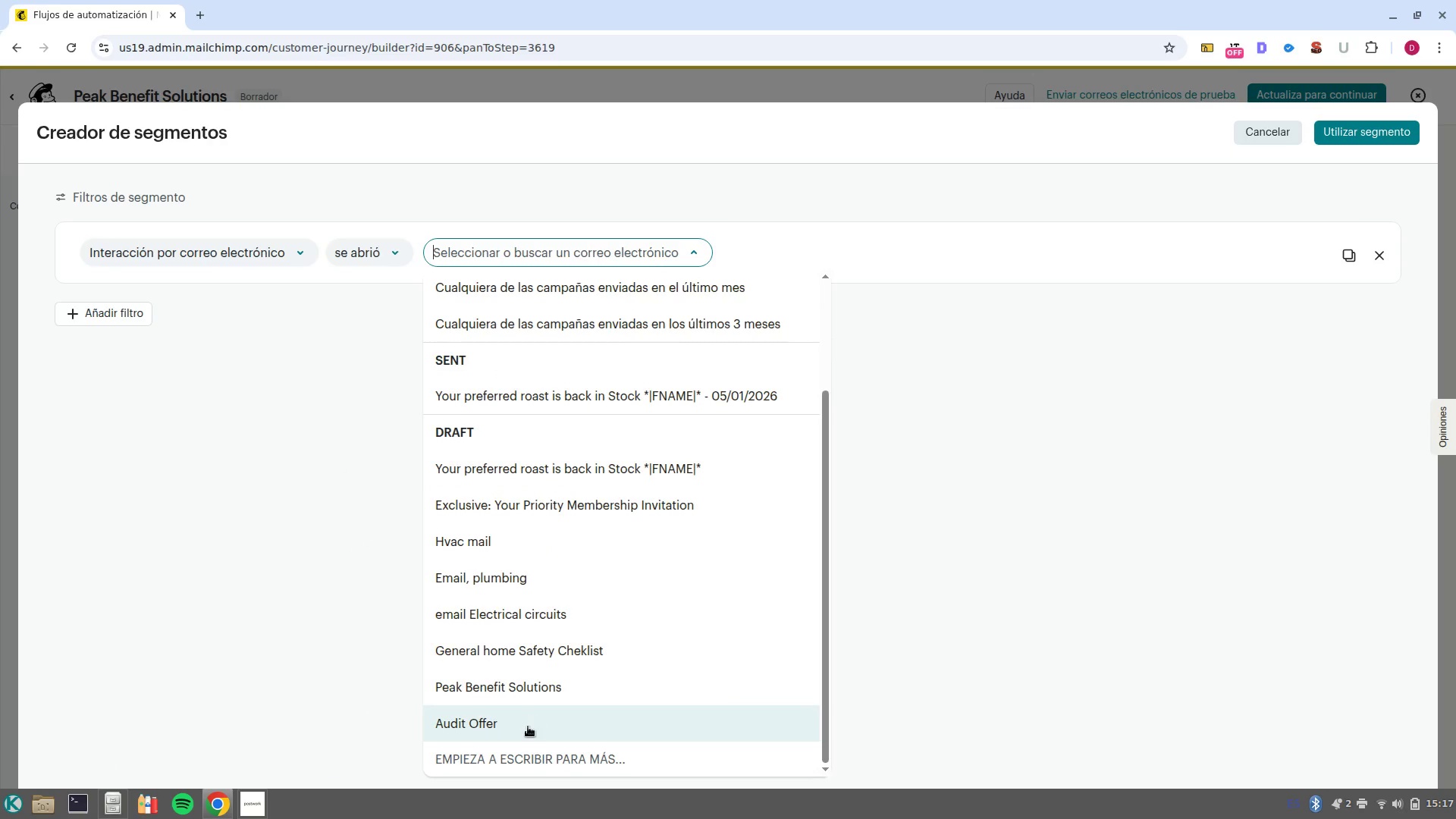 
left_click([1397, 131])
 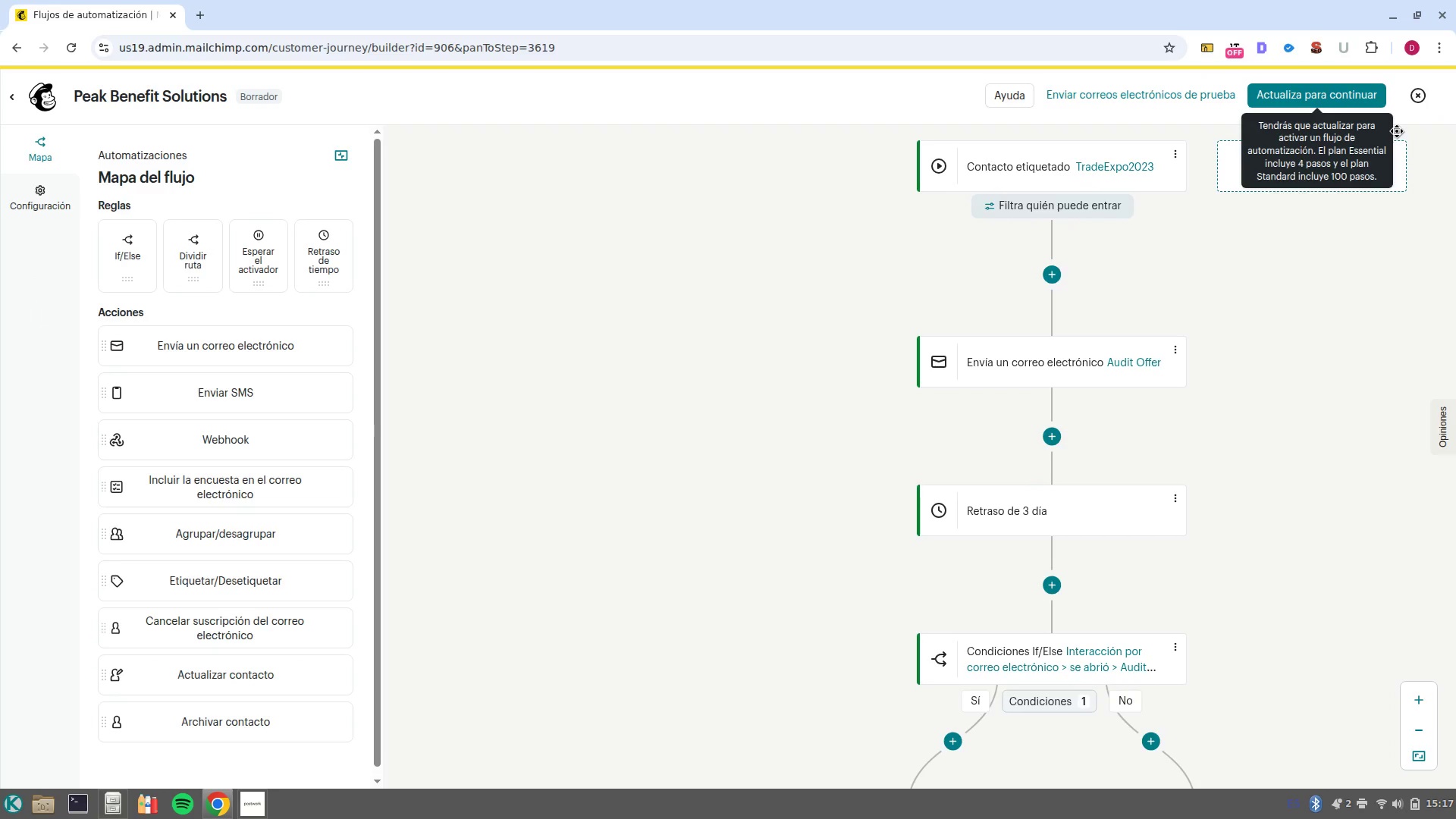 
wait(8.16)
 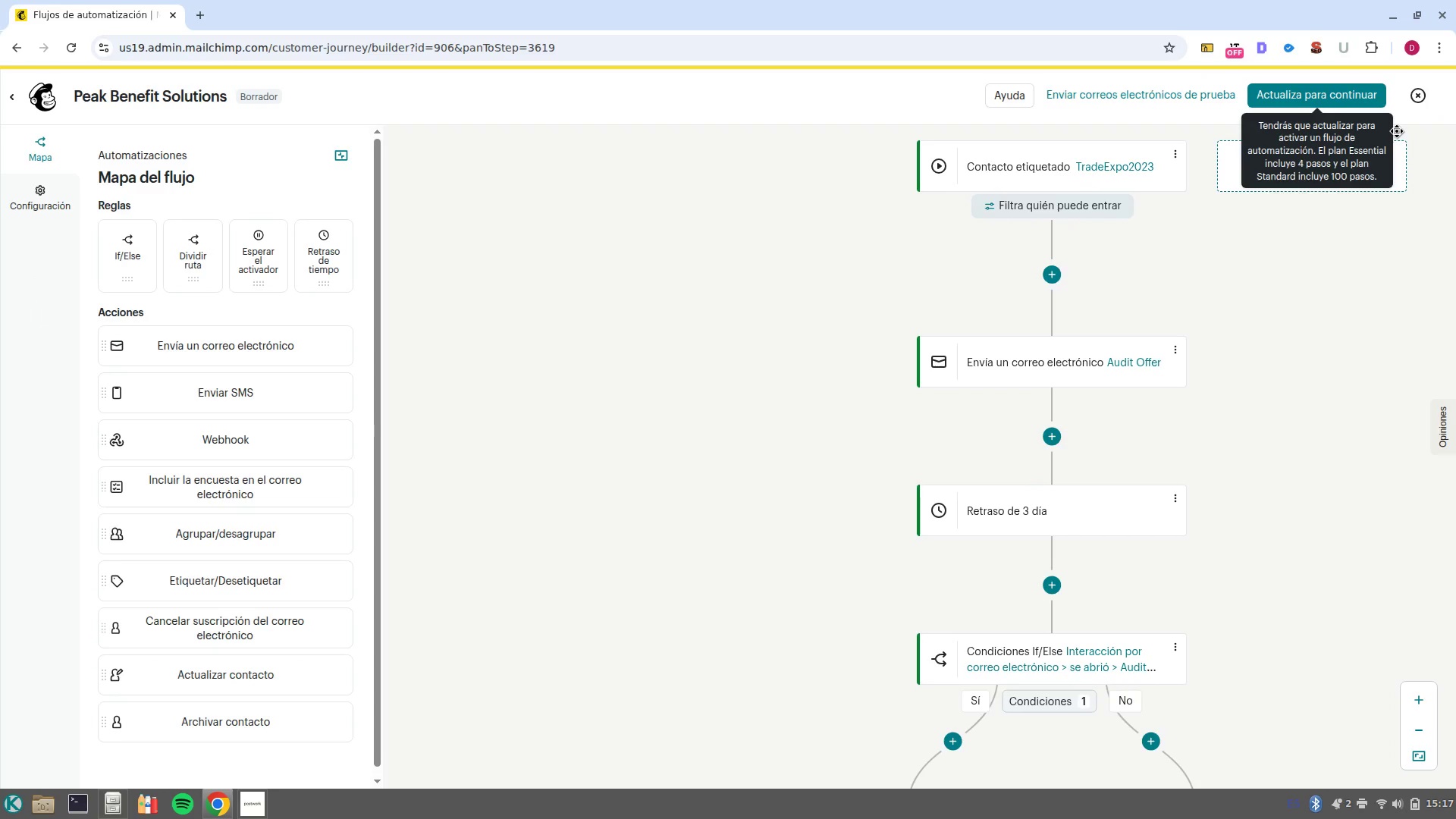 
left_click_drag(start_coordinate=[1357, 541], to_coordinate=[1337, 198])
 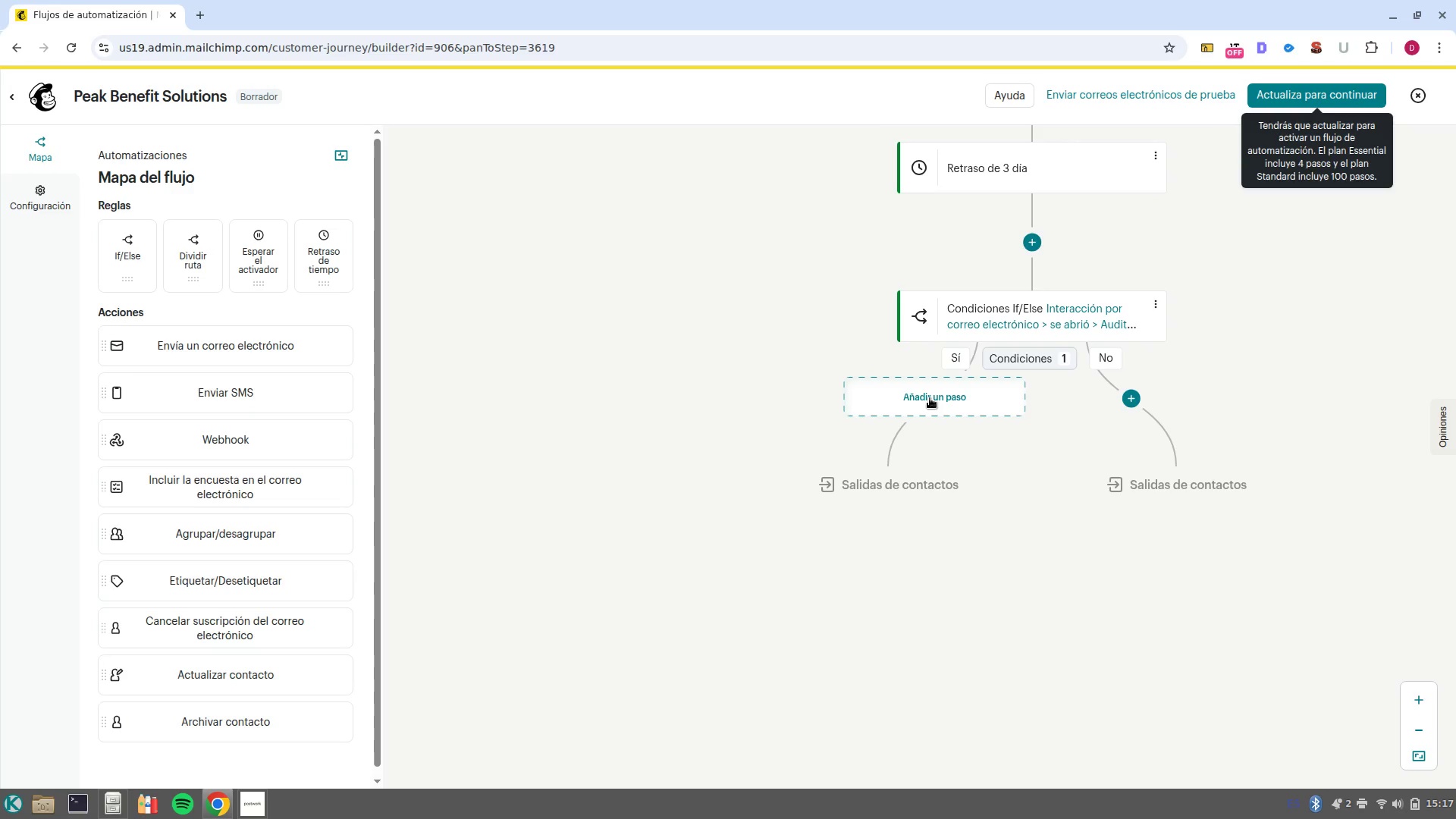 
left_click([930, 398])
 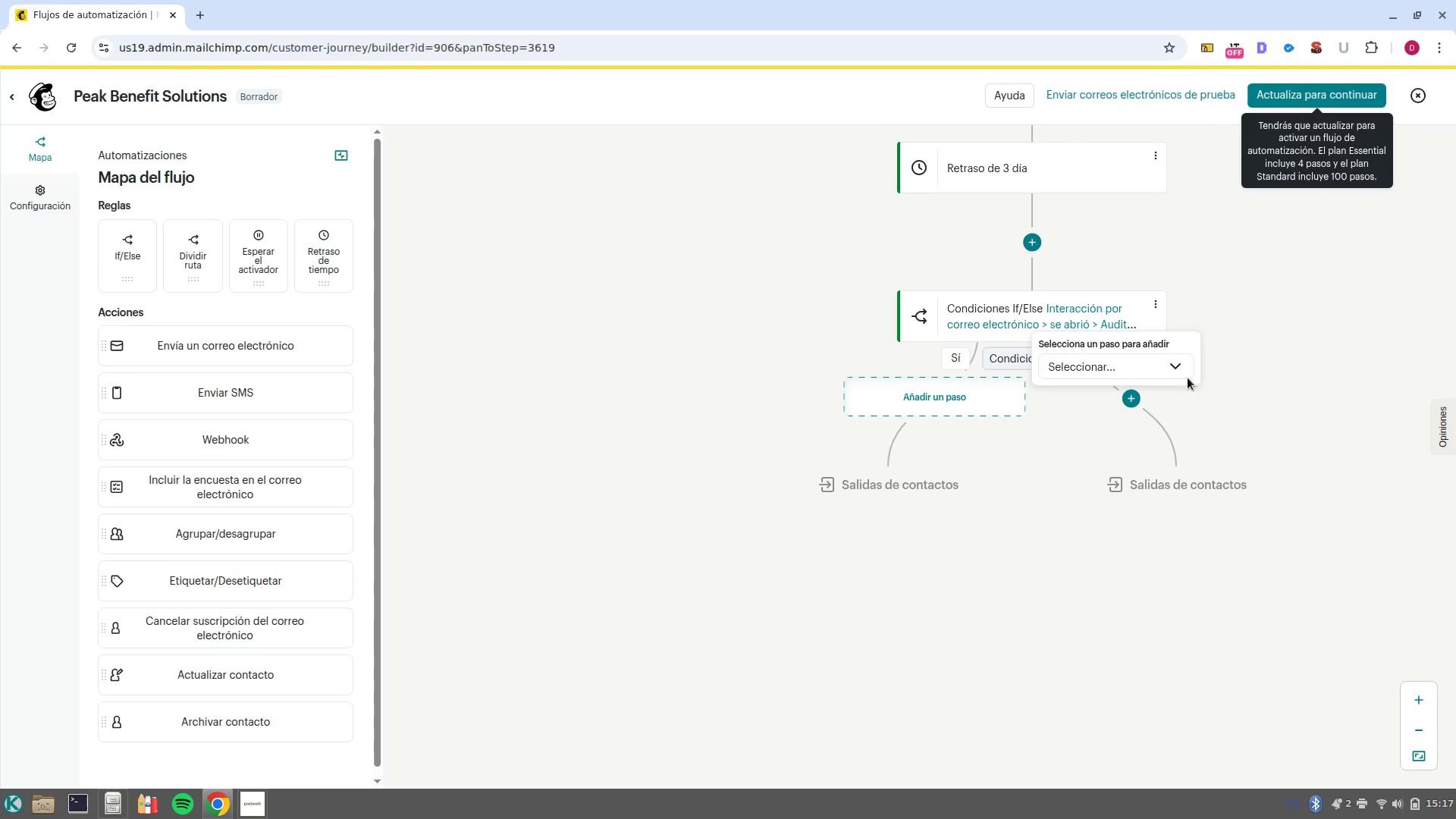 
left_click([1183, 372])
 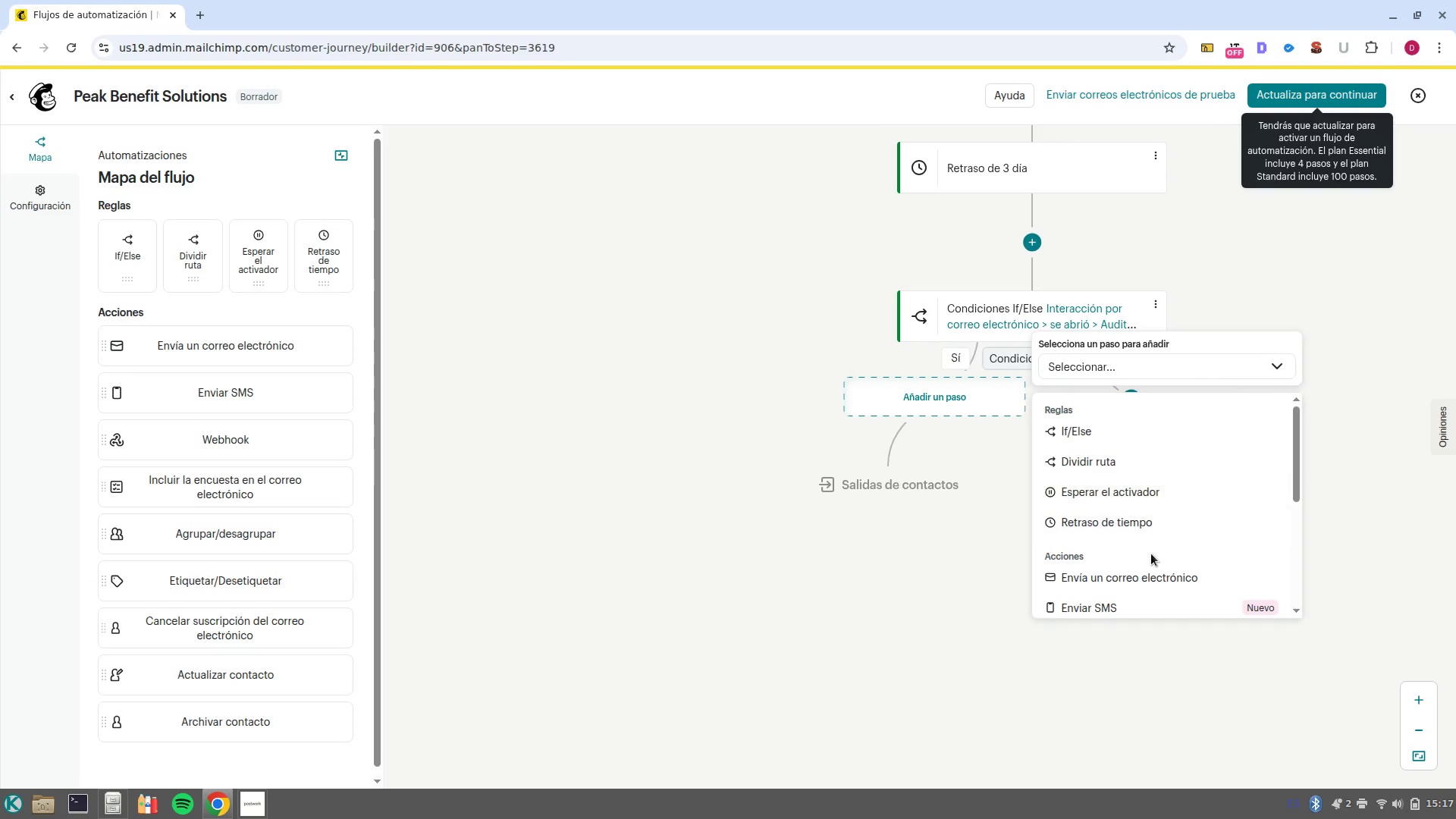 
scroll: coordinate [1131, 605], scroll_direction: down, amount: 3.0
 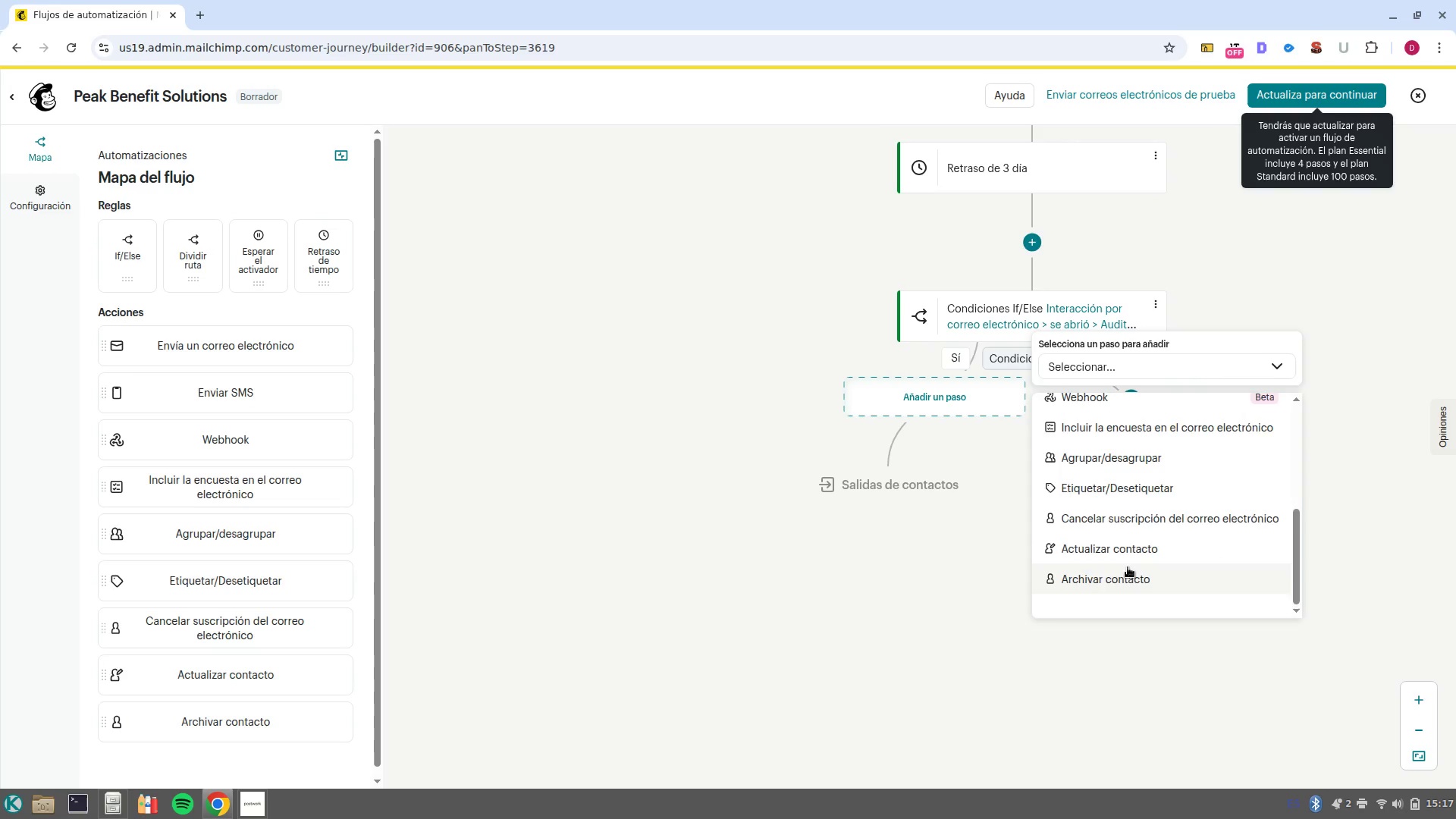 
left_click([1153, 573])
 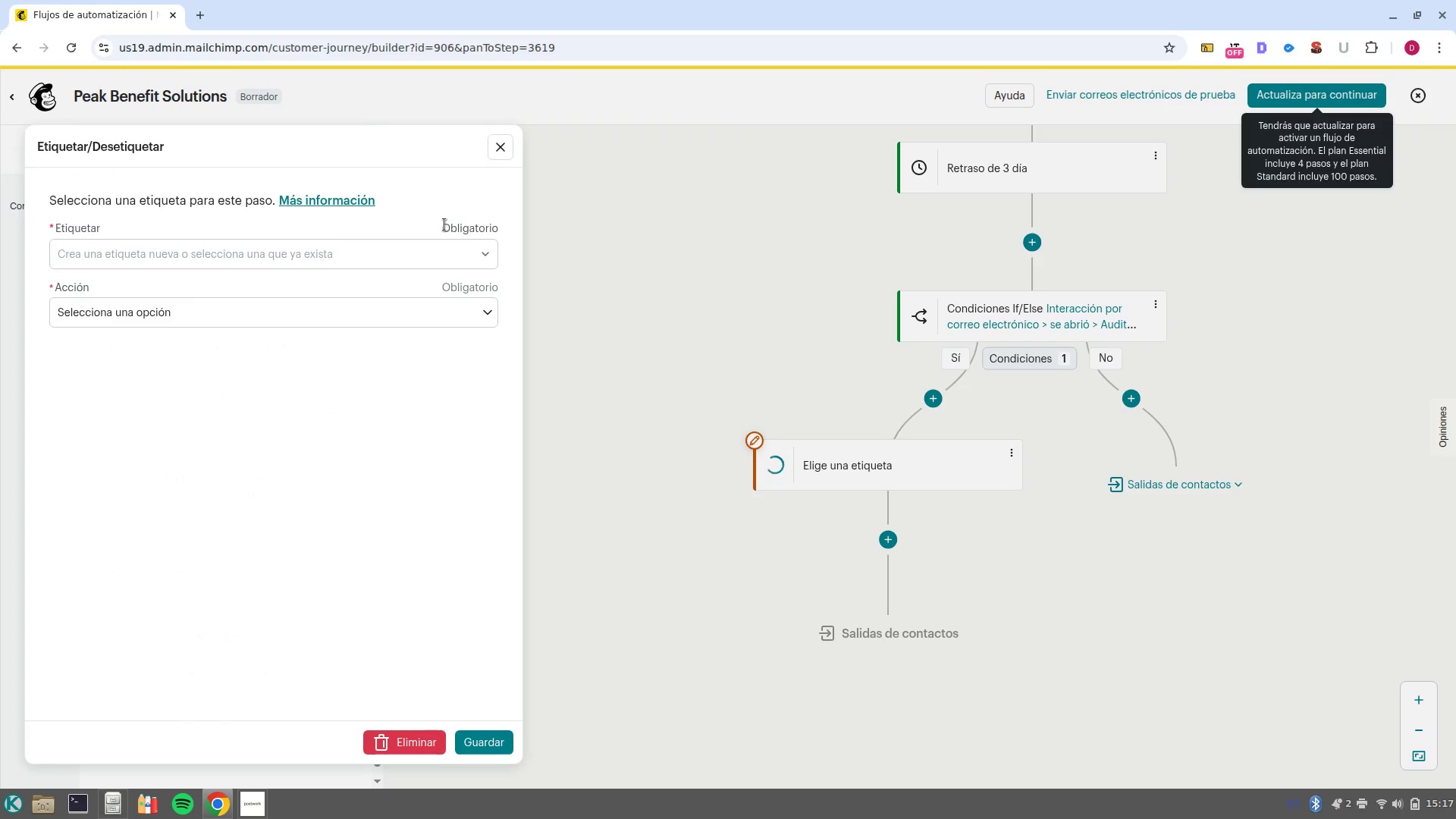 
scroll: coordinate [1128, 566], scroll_direction: down, amount: 1.0
 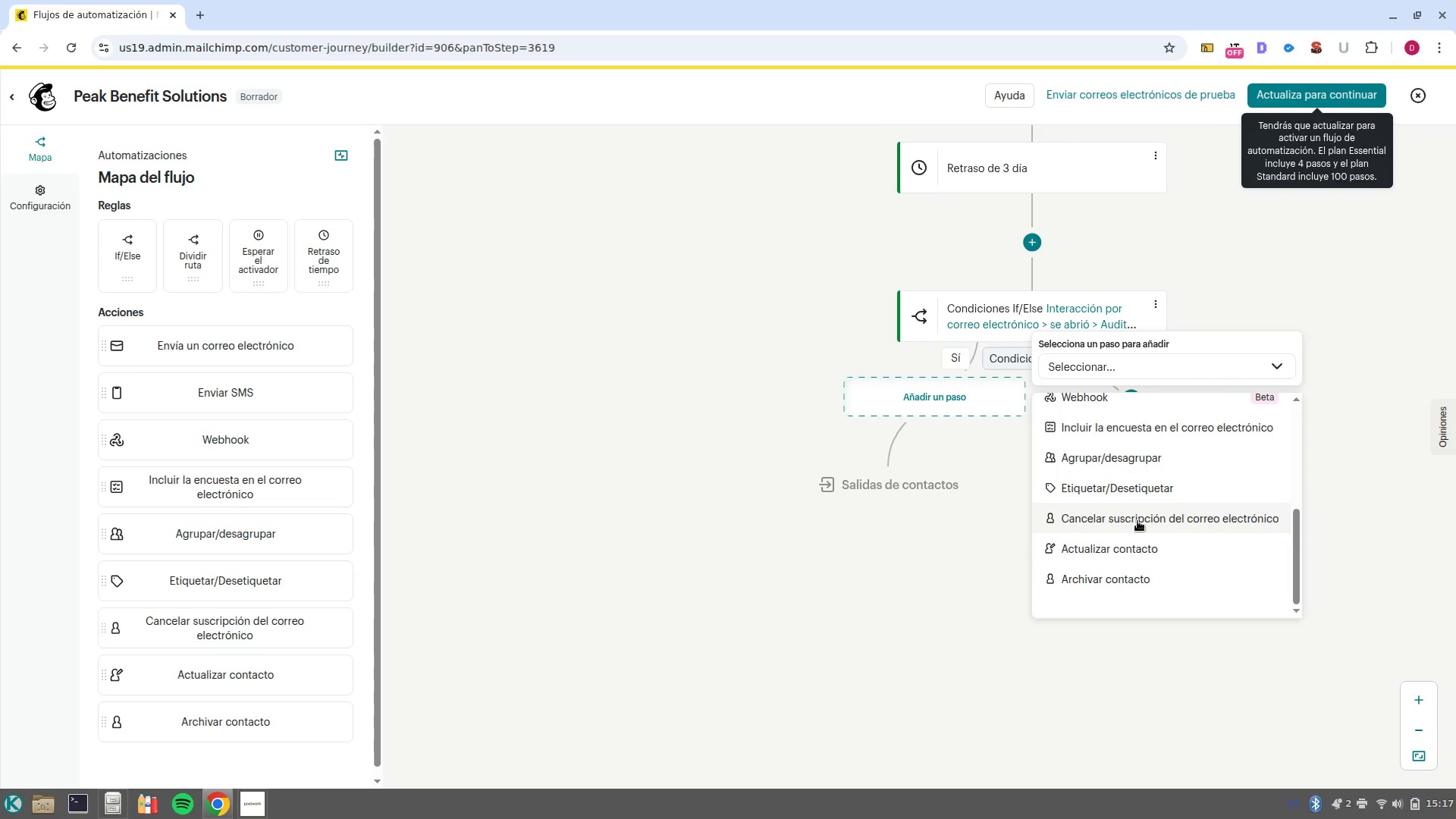 
scroll: coordinate [1055, 474], scroll_direction: up, amount: 1.0
 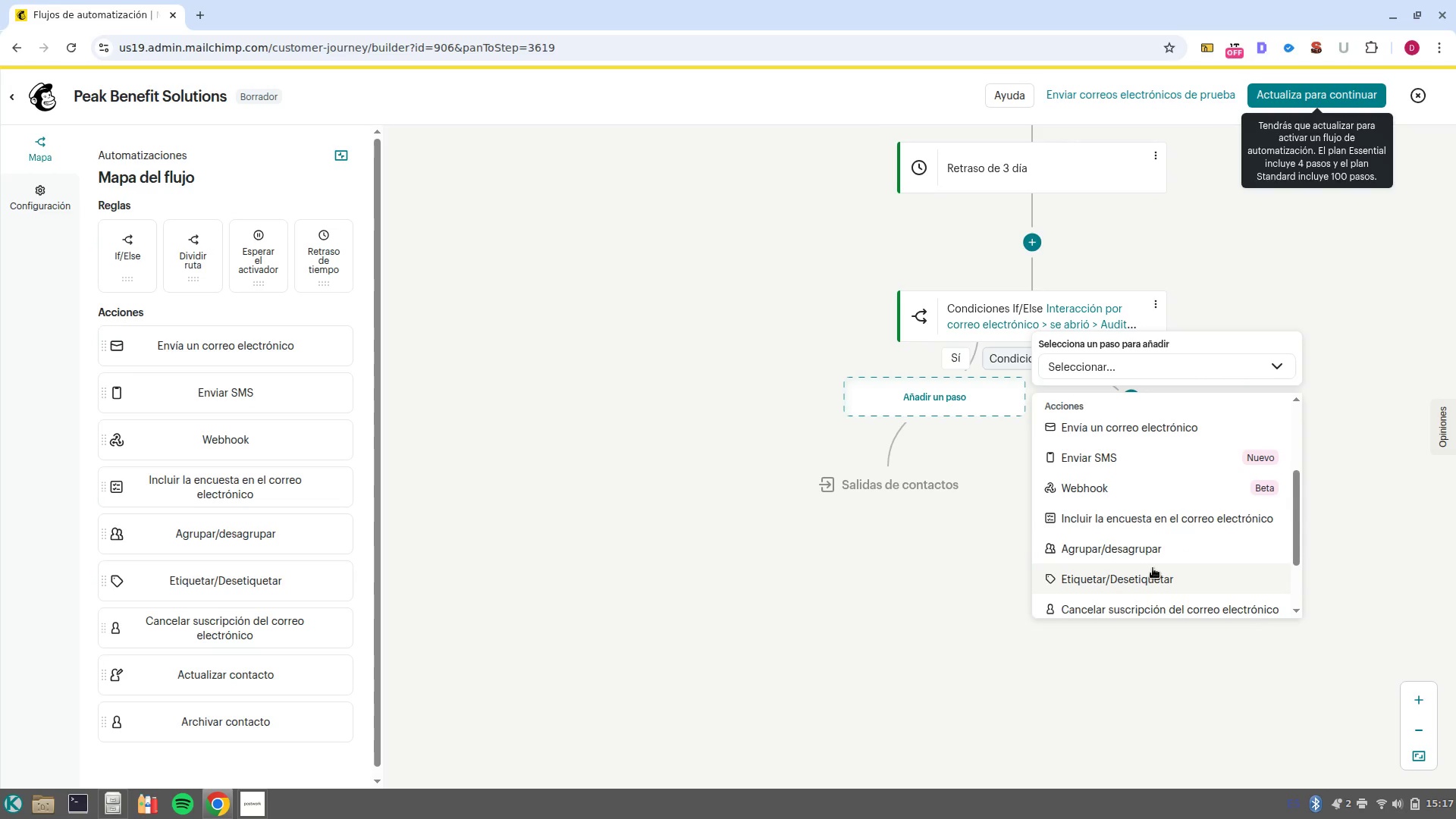 
left_click([282, 264])
 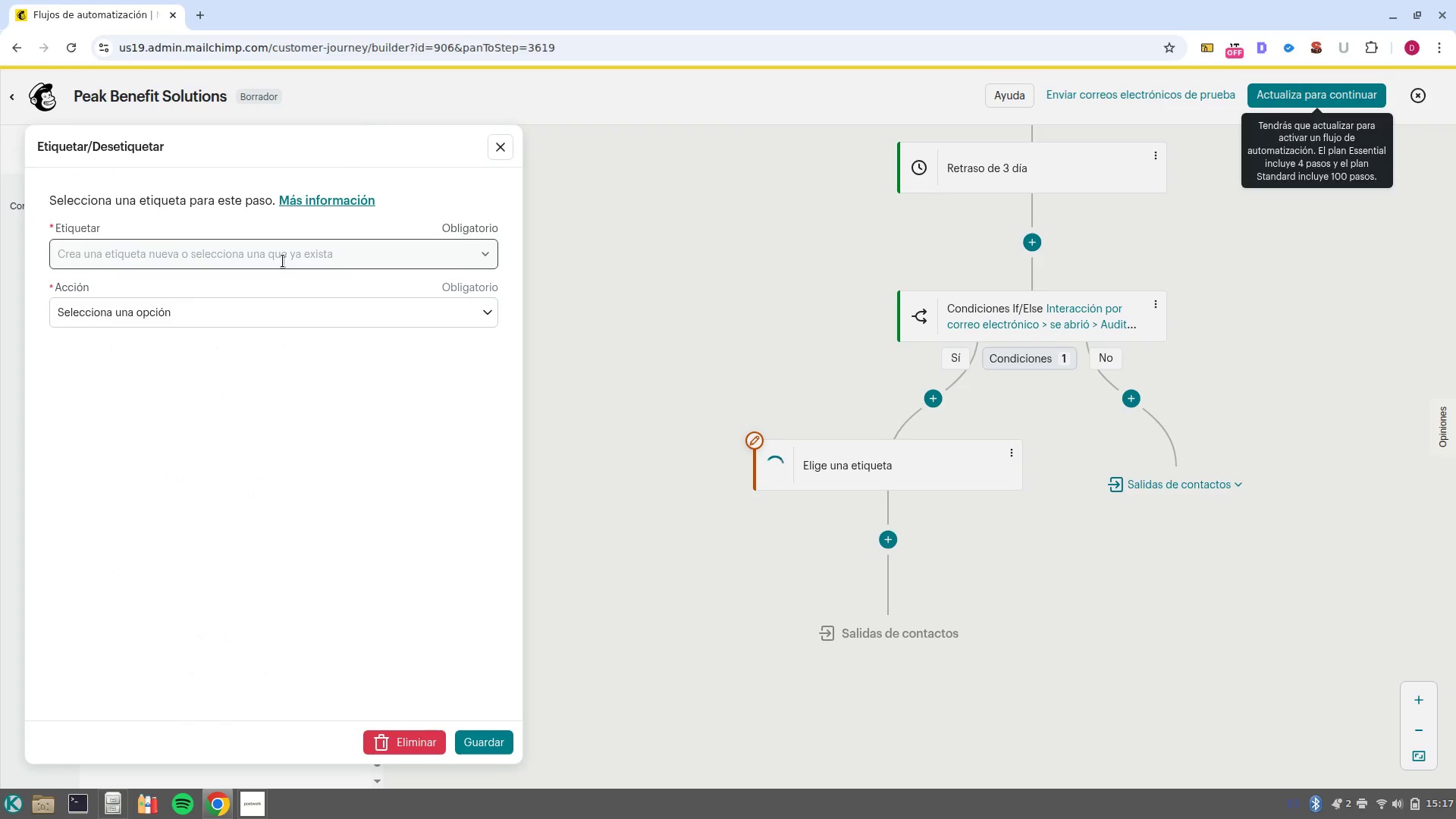 
left_click([283, 261])
 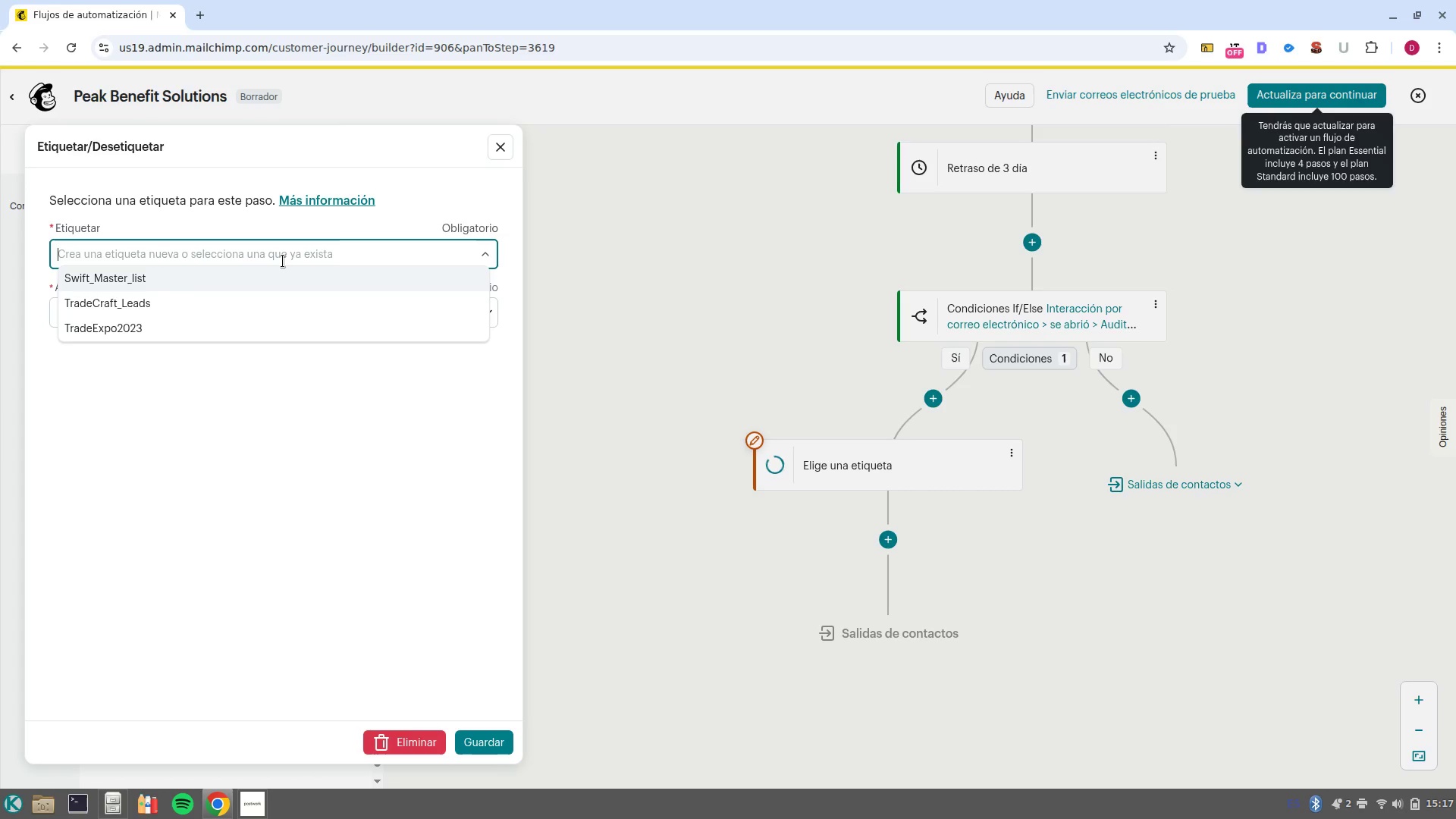 
type(New )
 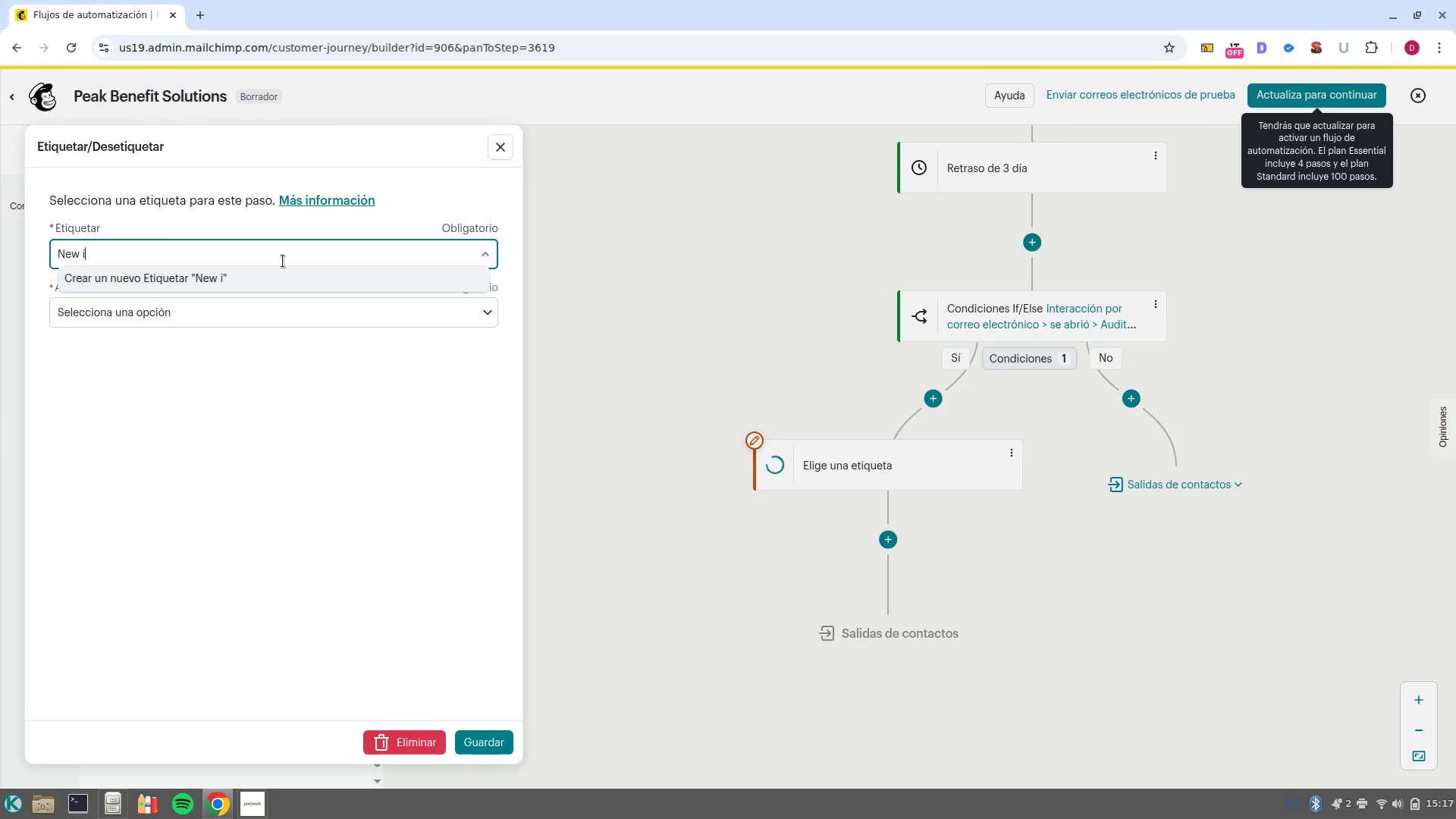 
type(interested lead)
 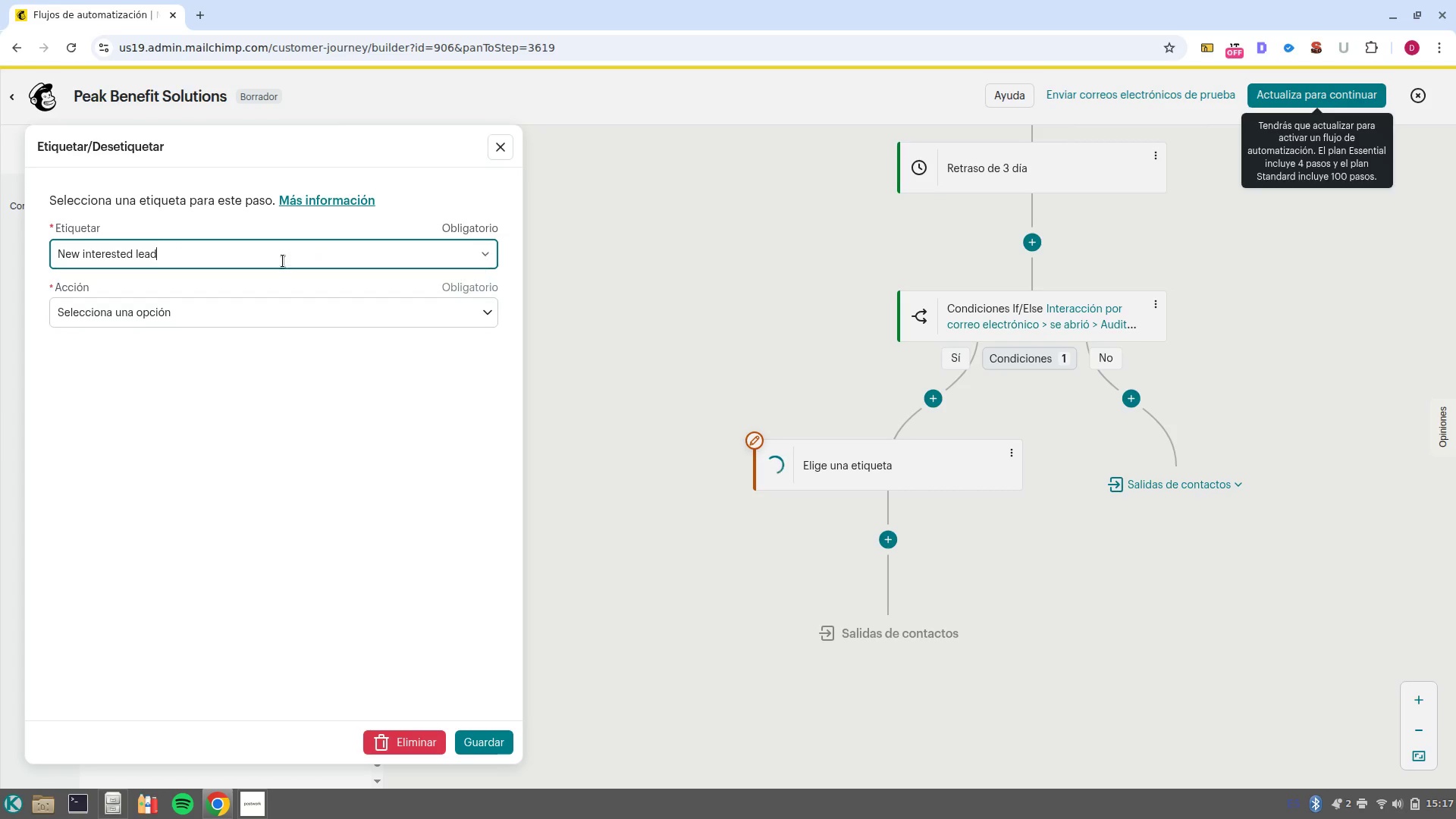 
key(Enter)
 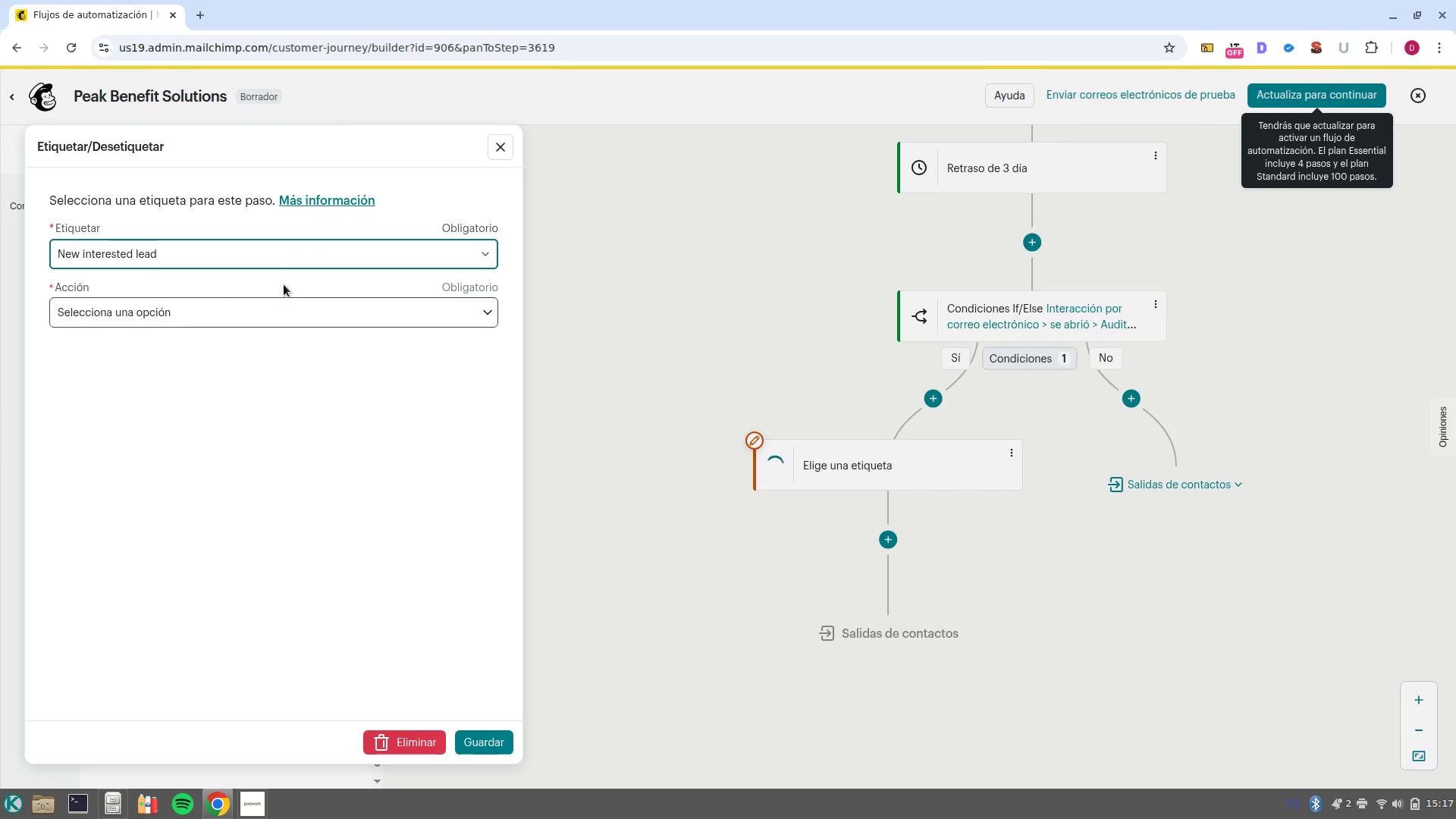 
left_click([299, 331])
 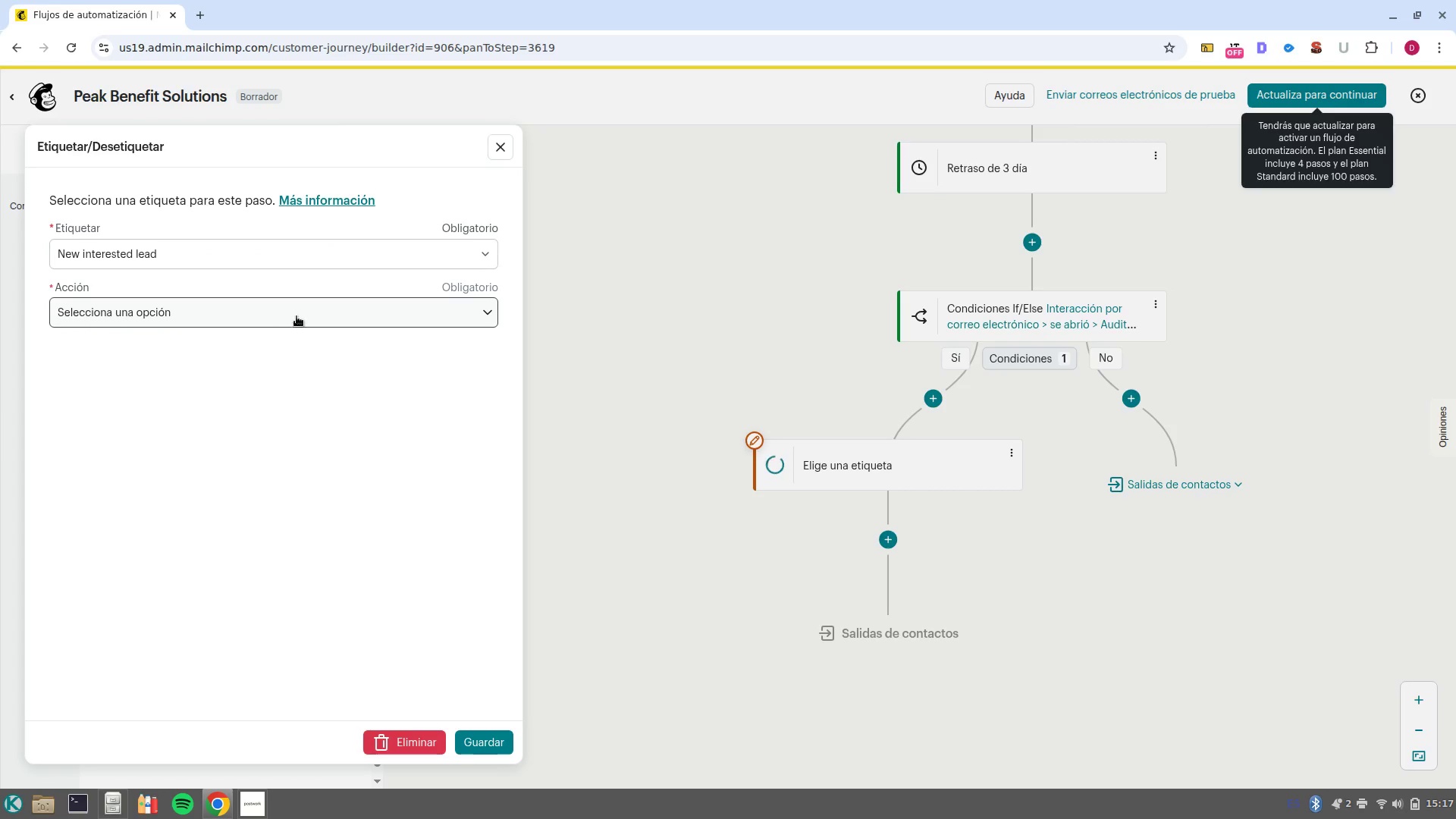 
left_click([297, 316])
 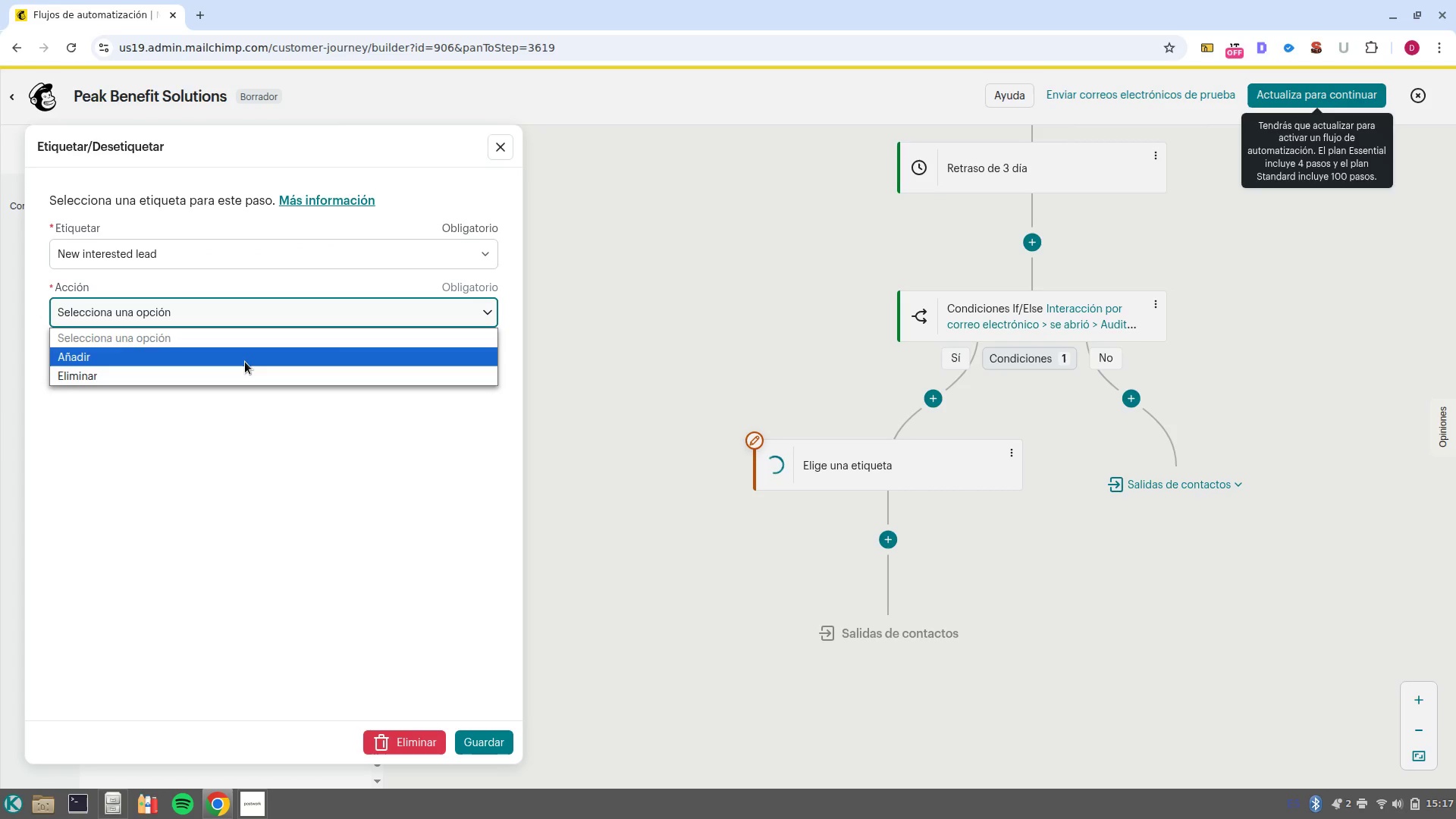 
left_click([245, 362])
 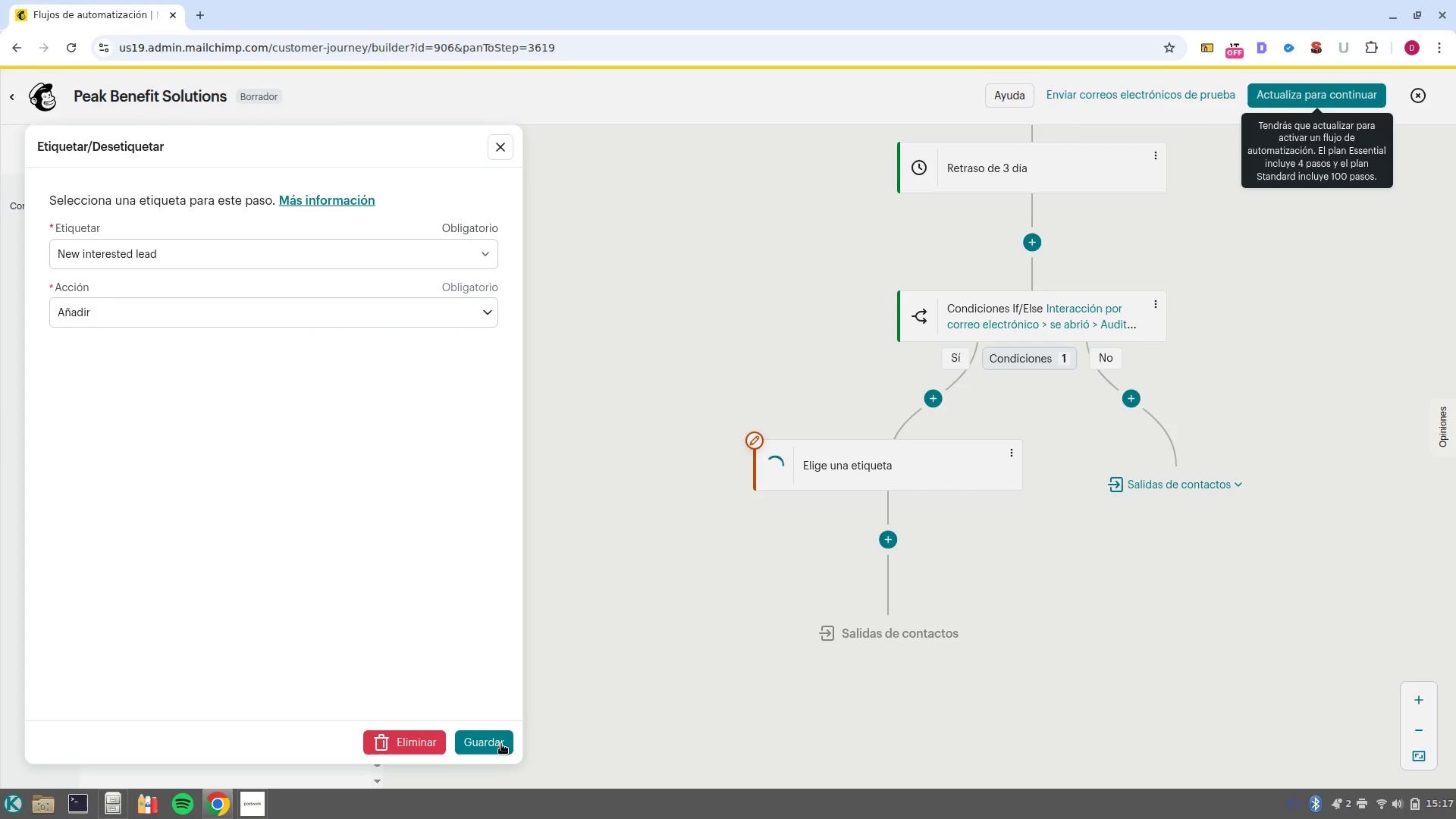 
left_click([504, 736])
 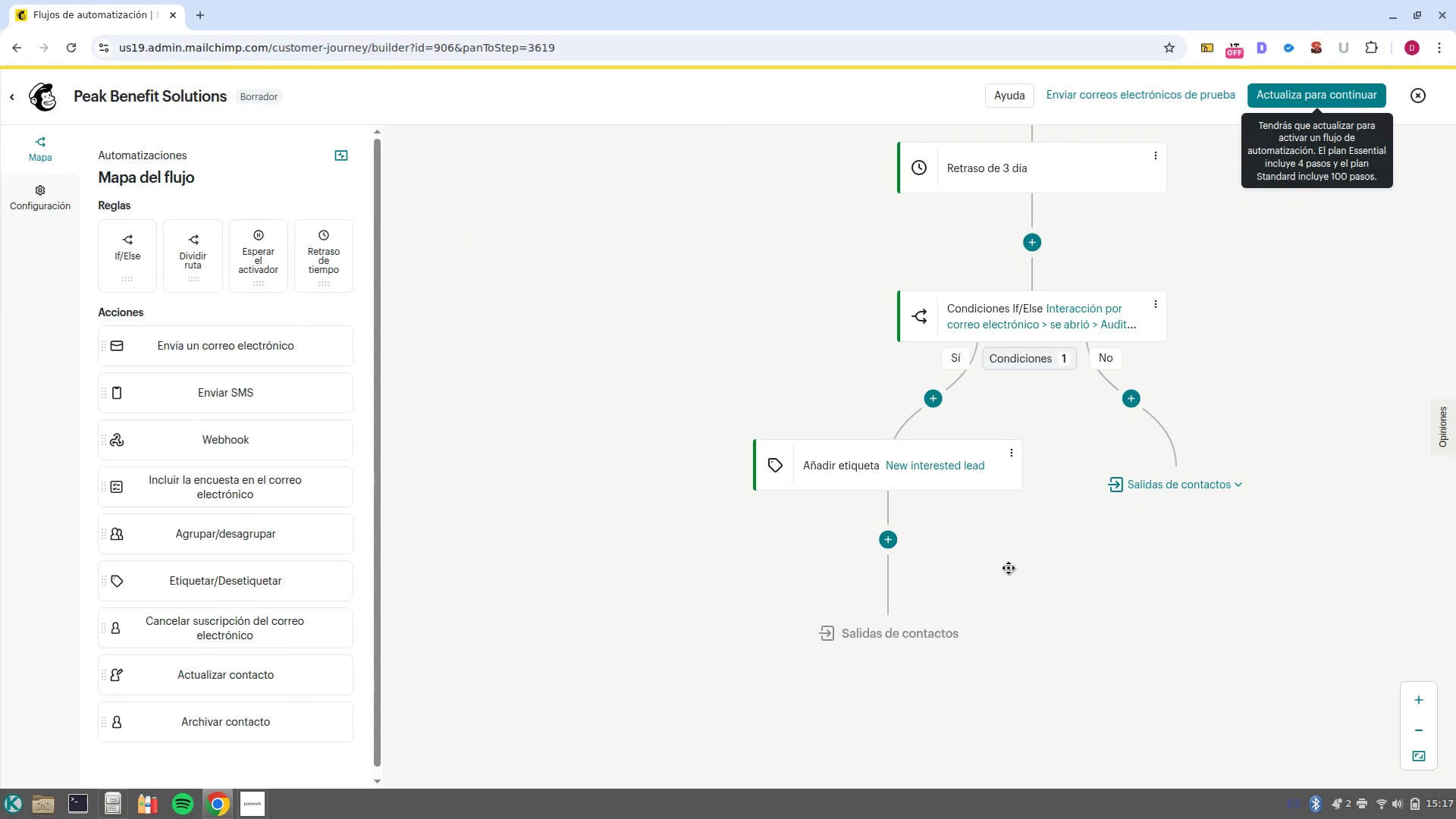 
left_click_drag(start_coordinate=[1072, 621], to_coordinate=[792, 616])
 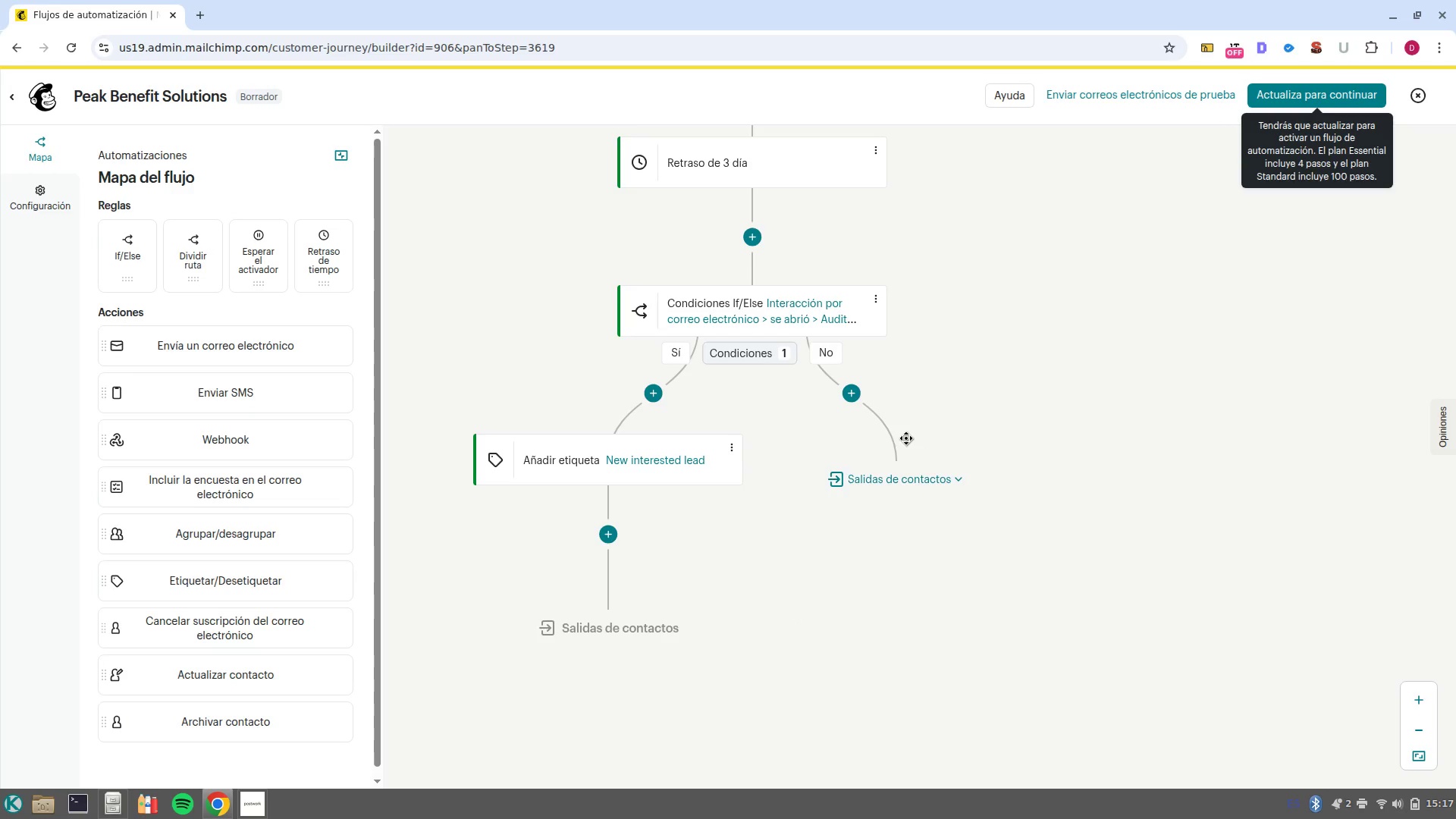 
wait(13.79)
 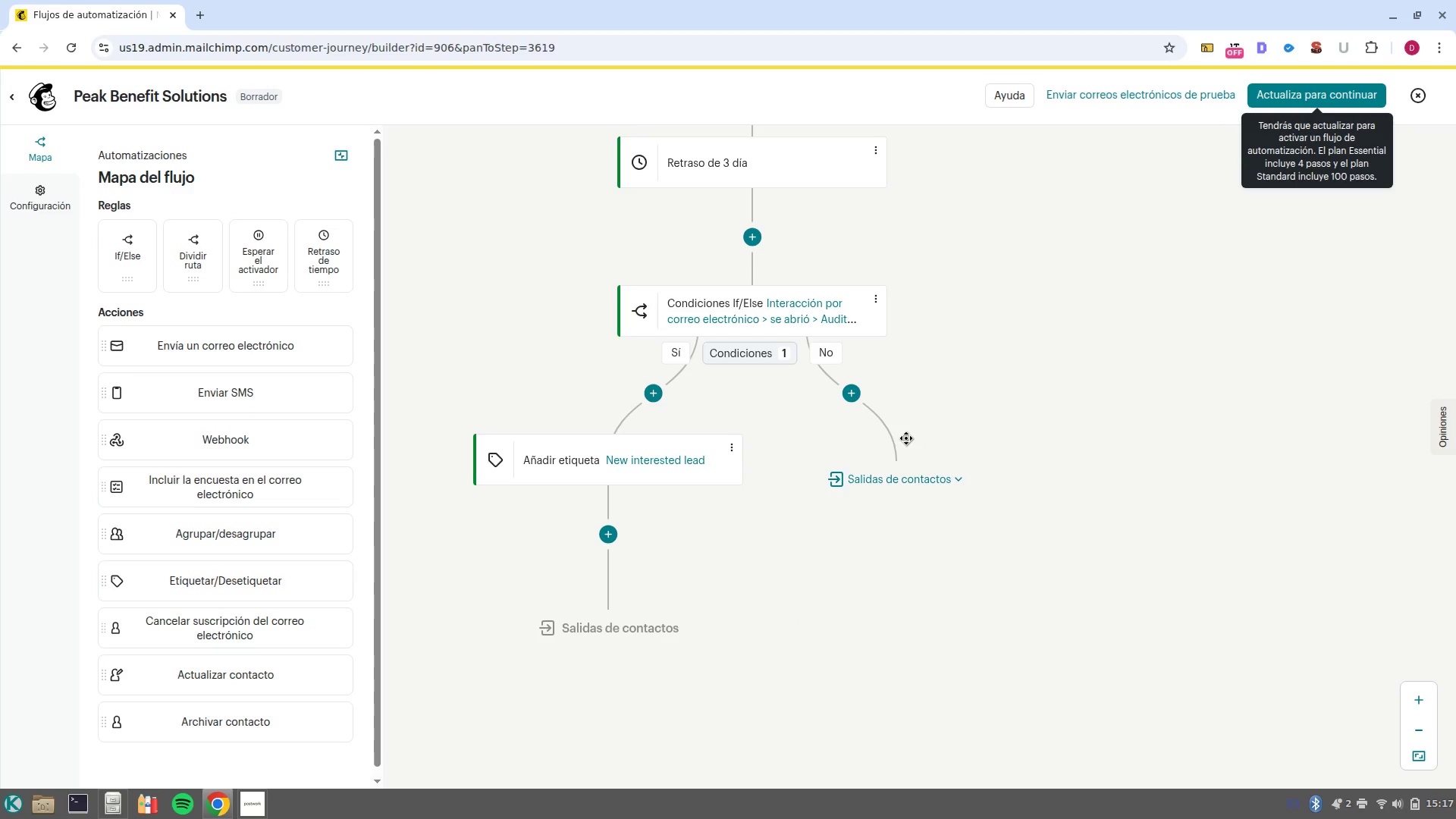 
left_click([850, 380])
 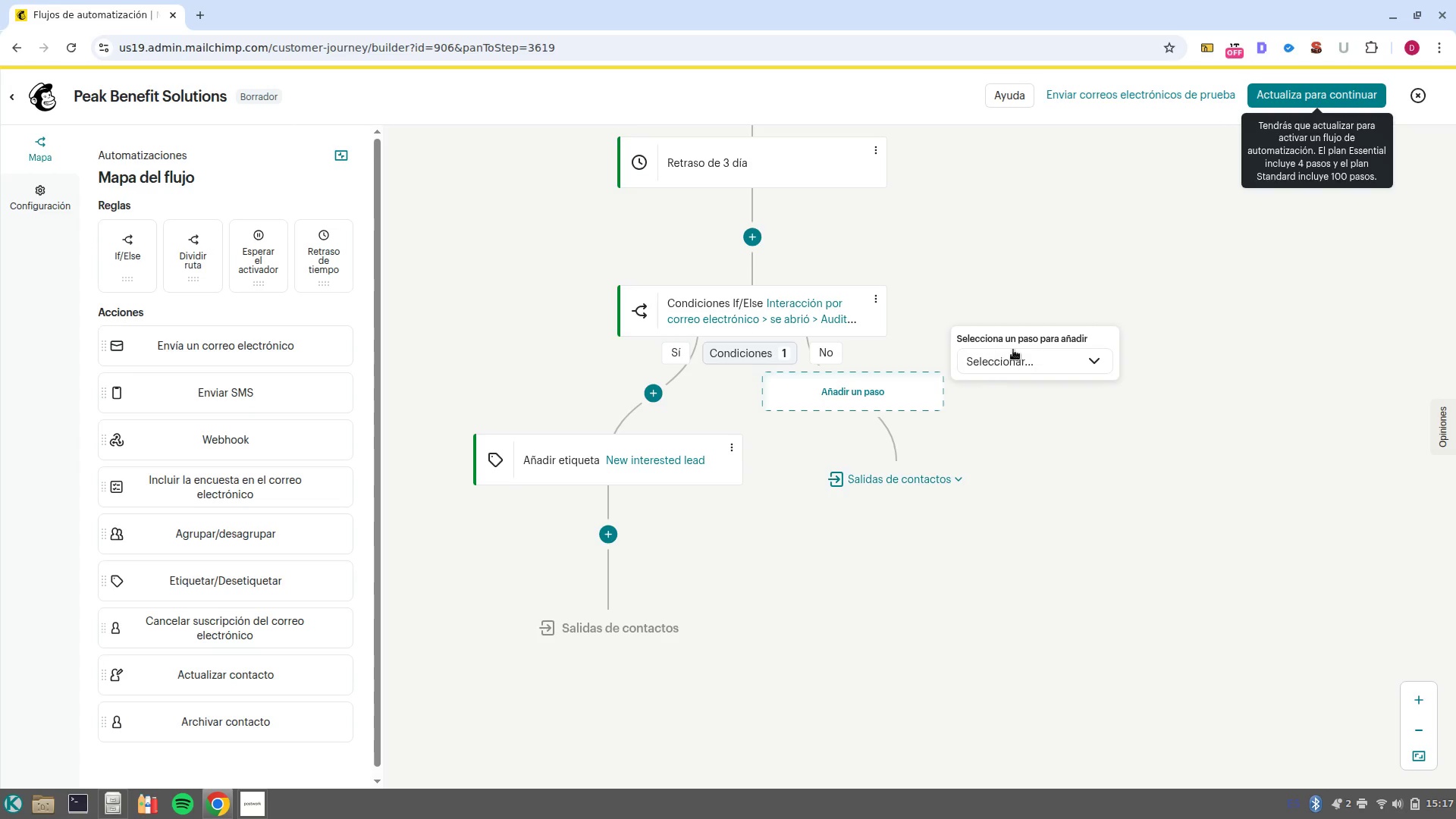 
left_click([1020, 356])
 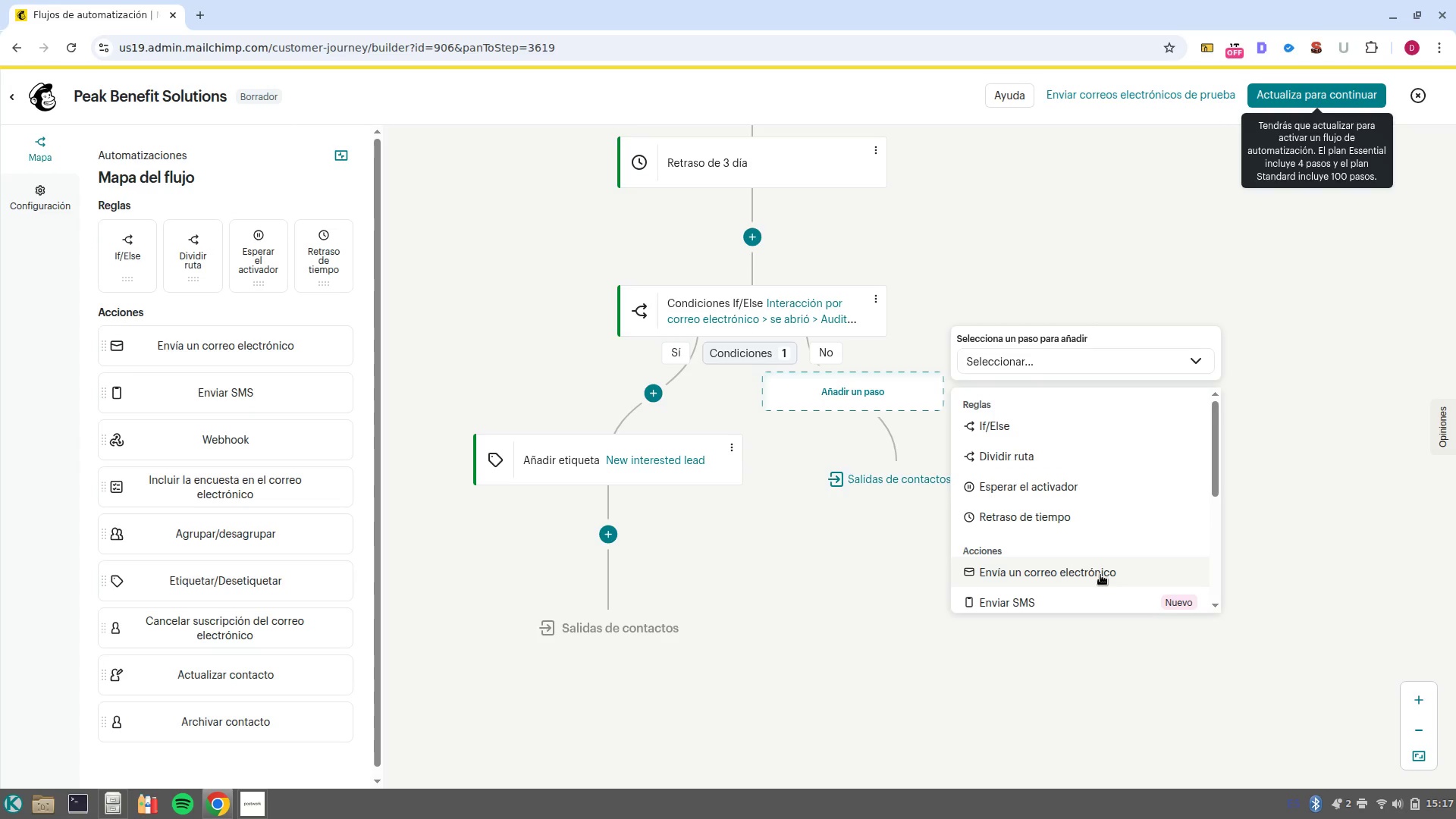 
left_click([1100, 575])
 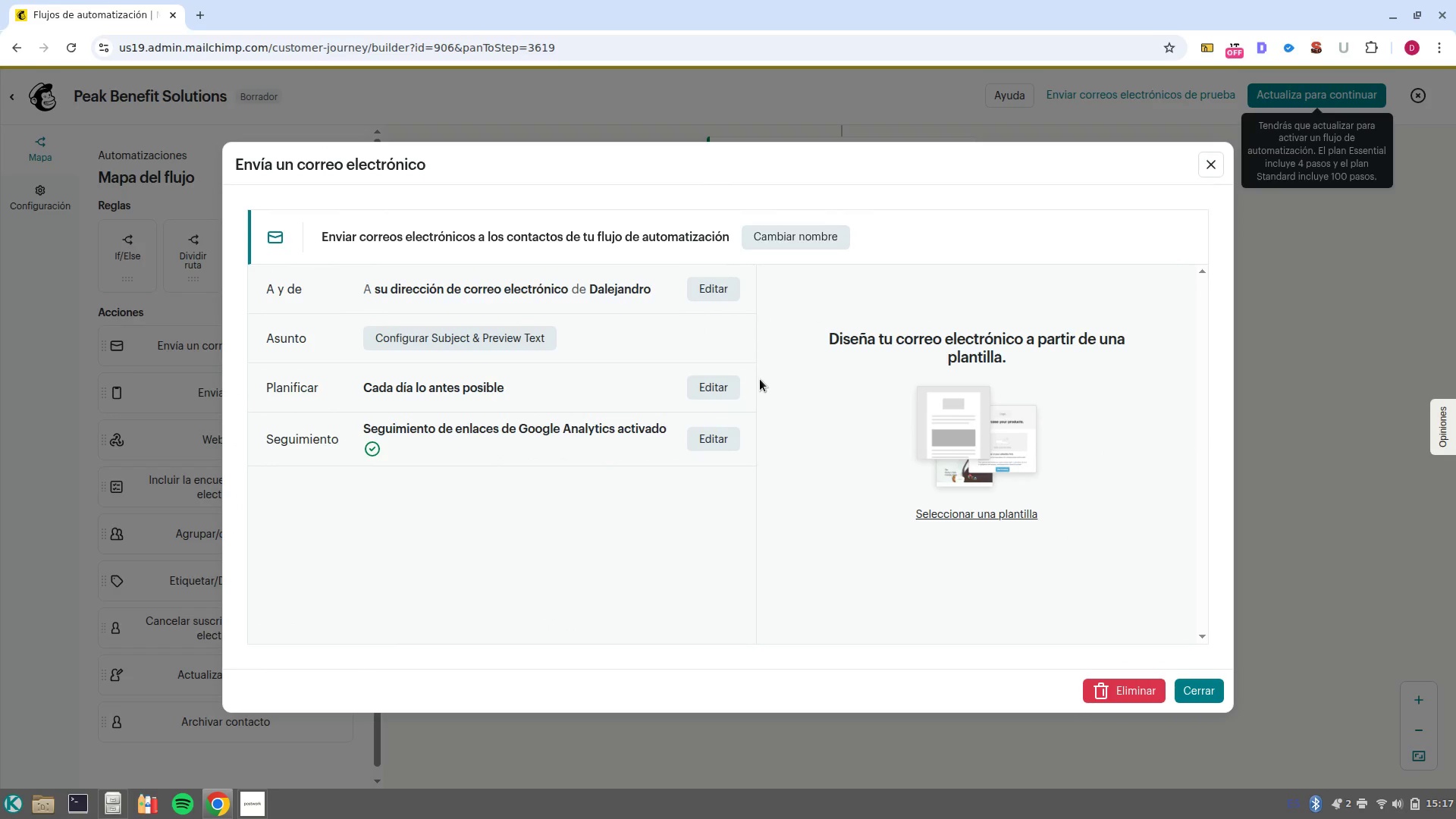 
left_click([825, 239])
 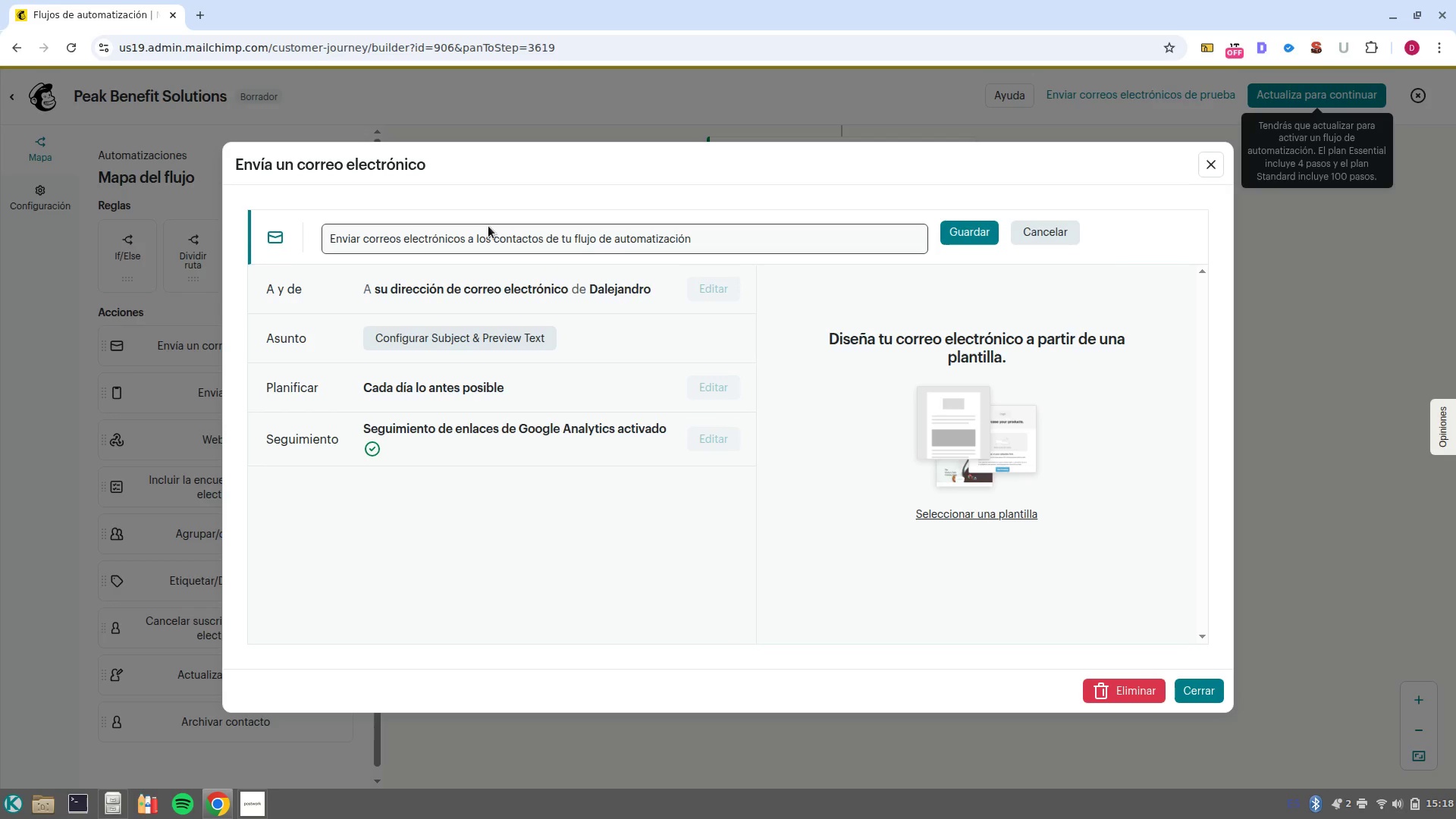 
double_click([488, 226])
 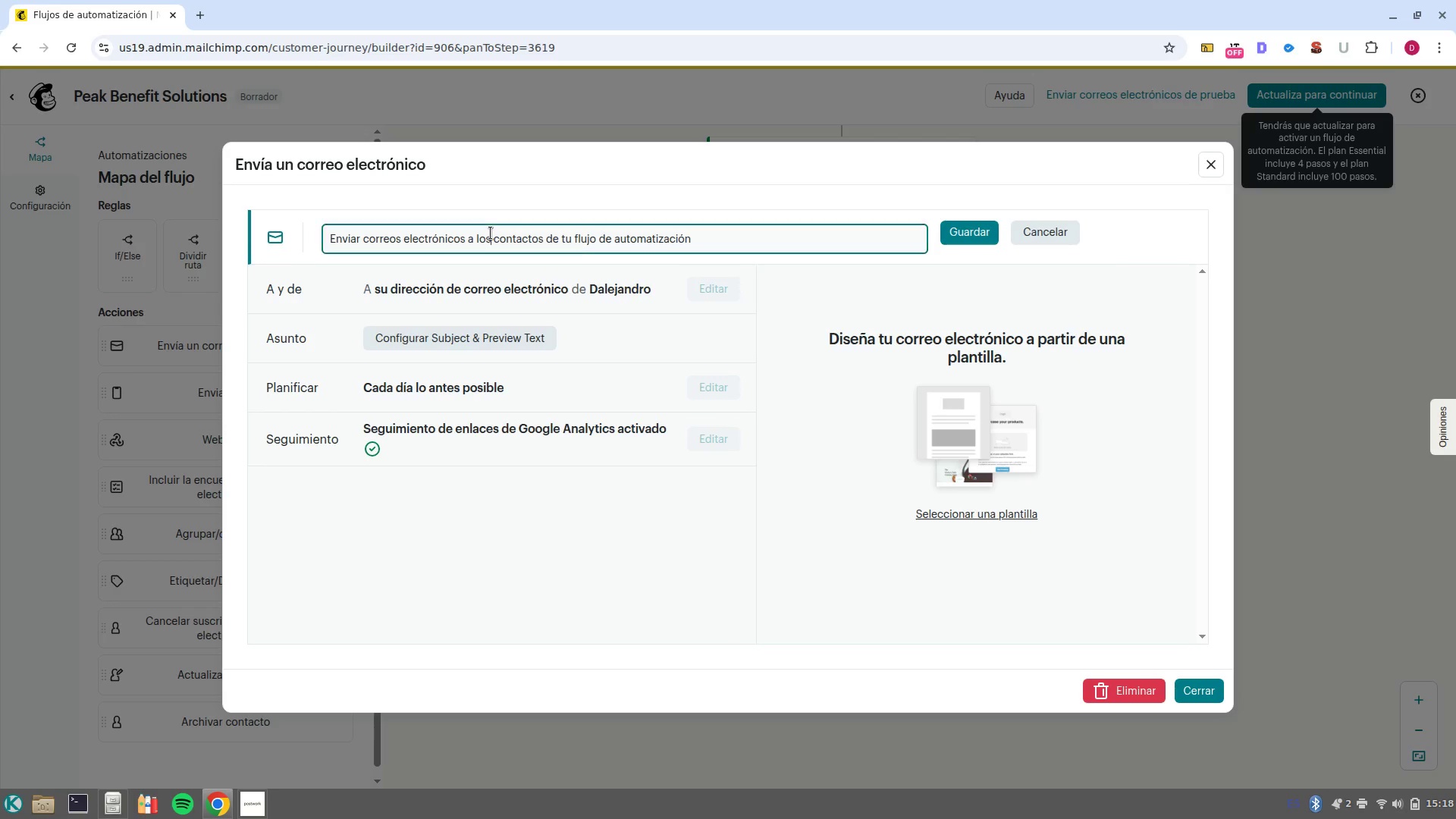 
double_click([491, 233])
 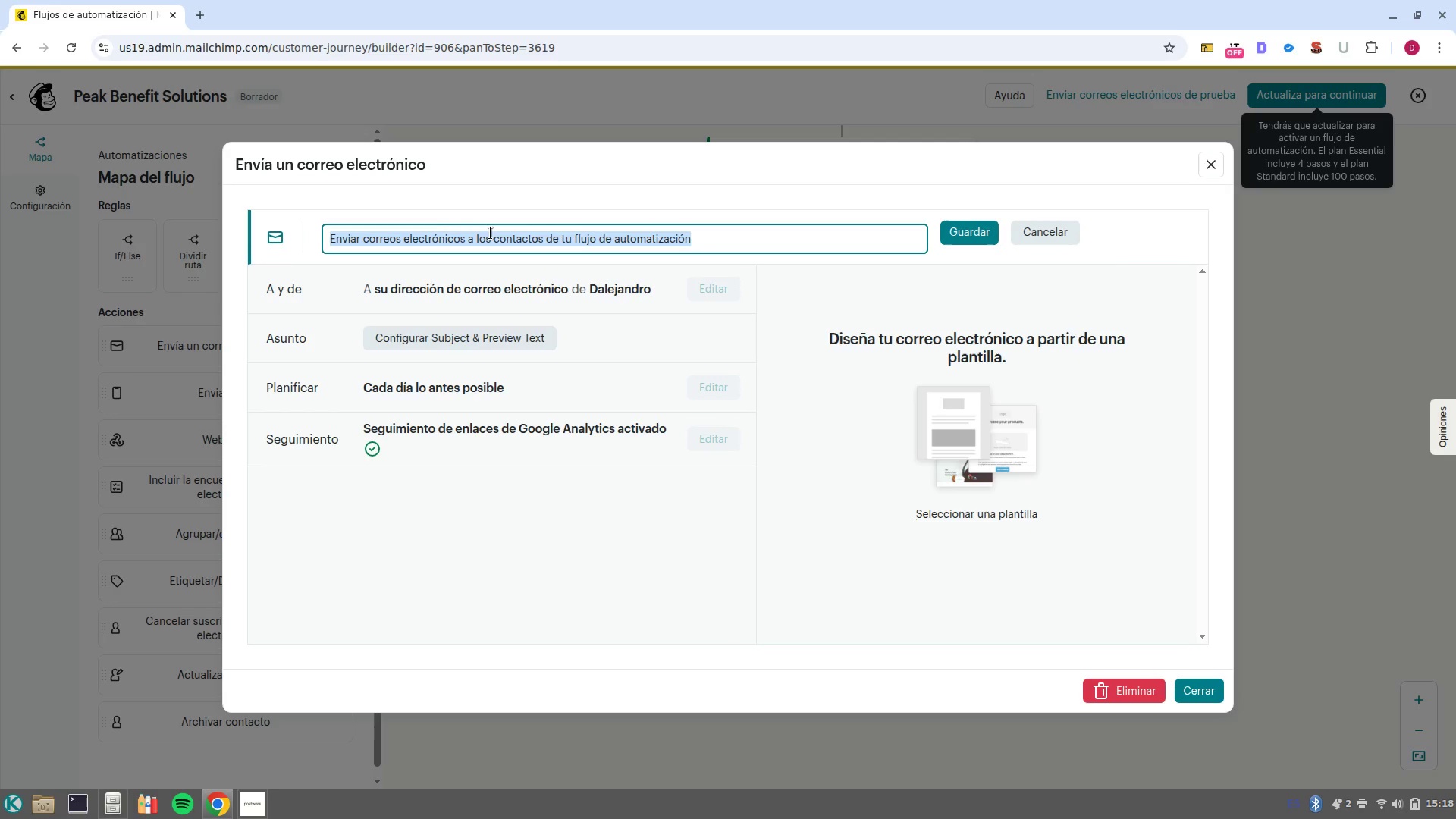 
left_click([491, 233])
 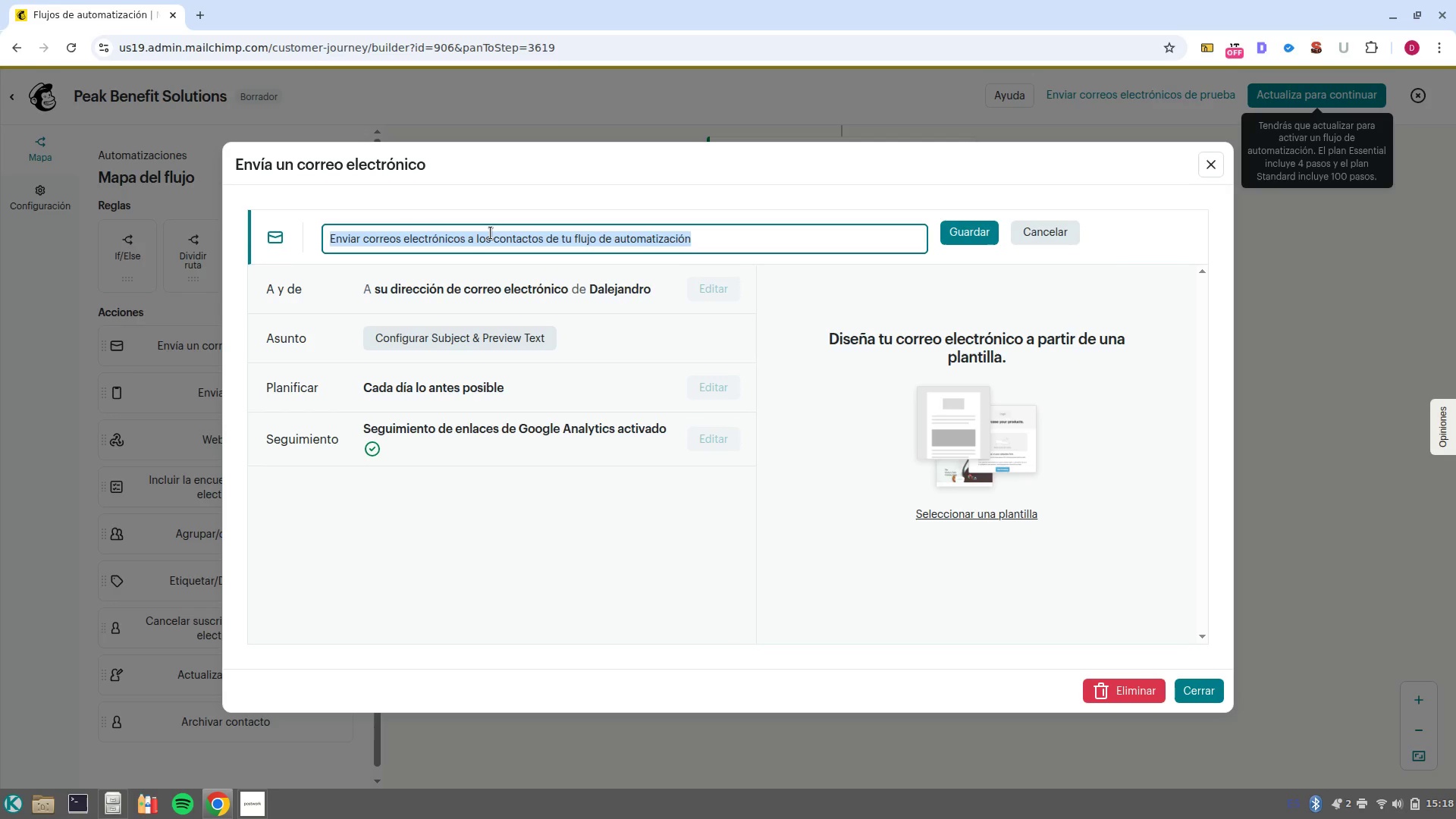 
type(Nudge)
 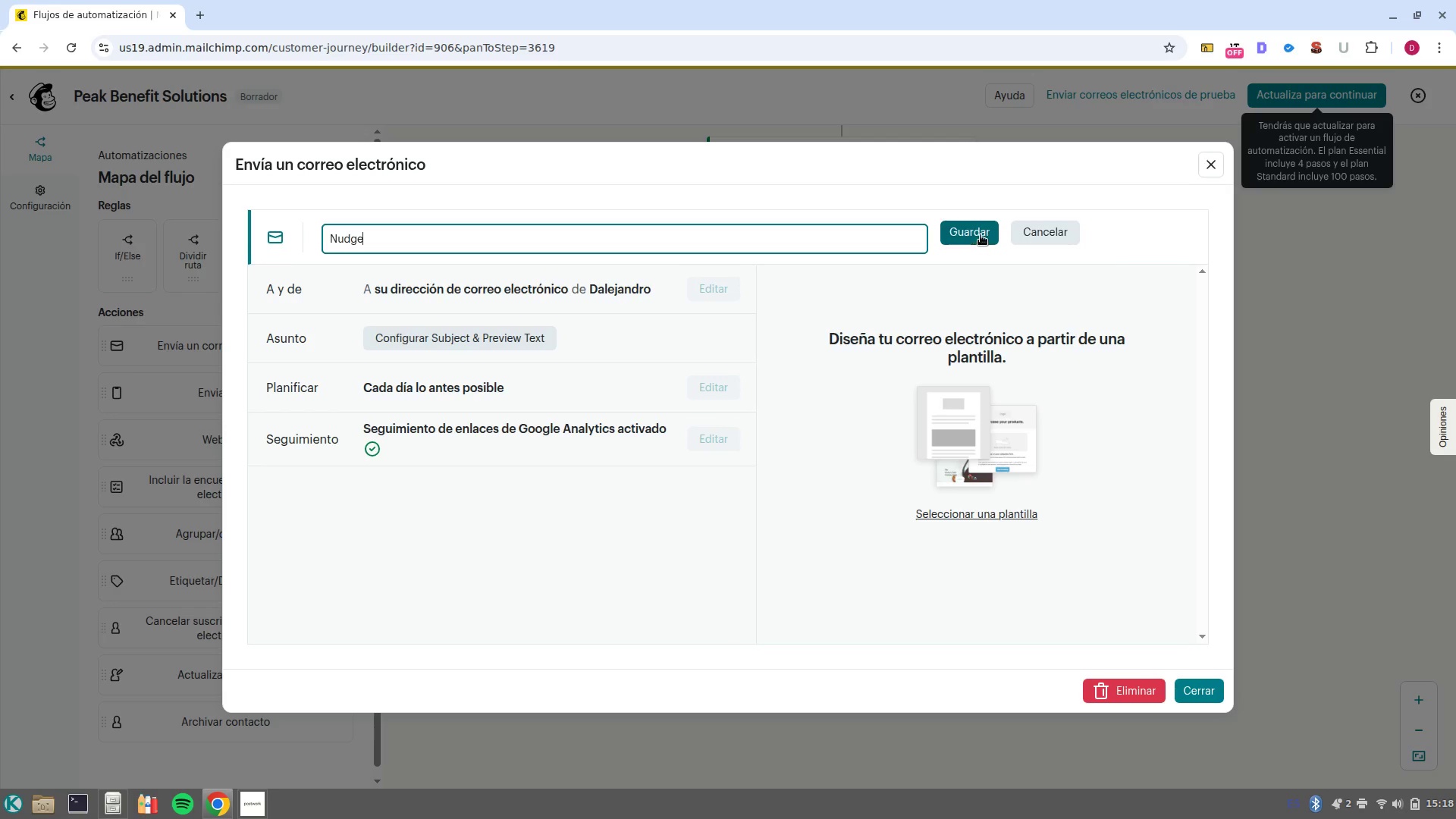 
left_click([981, 234])
 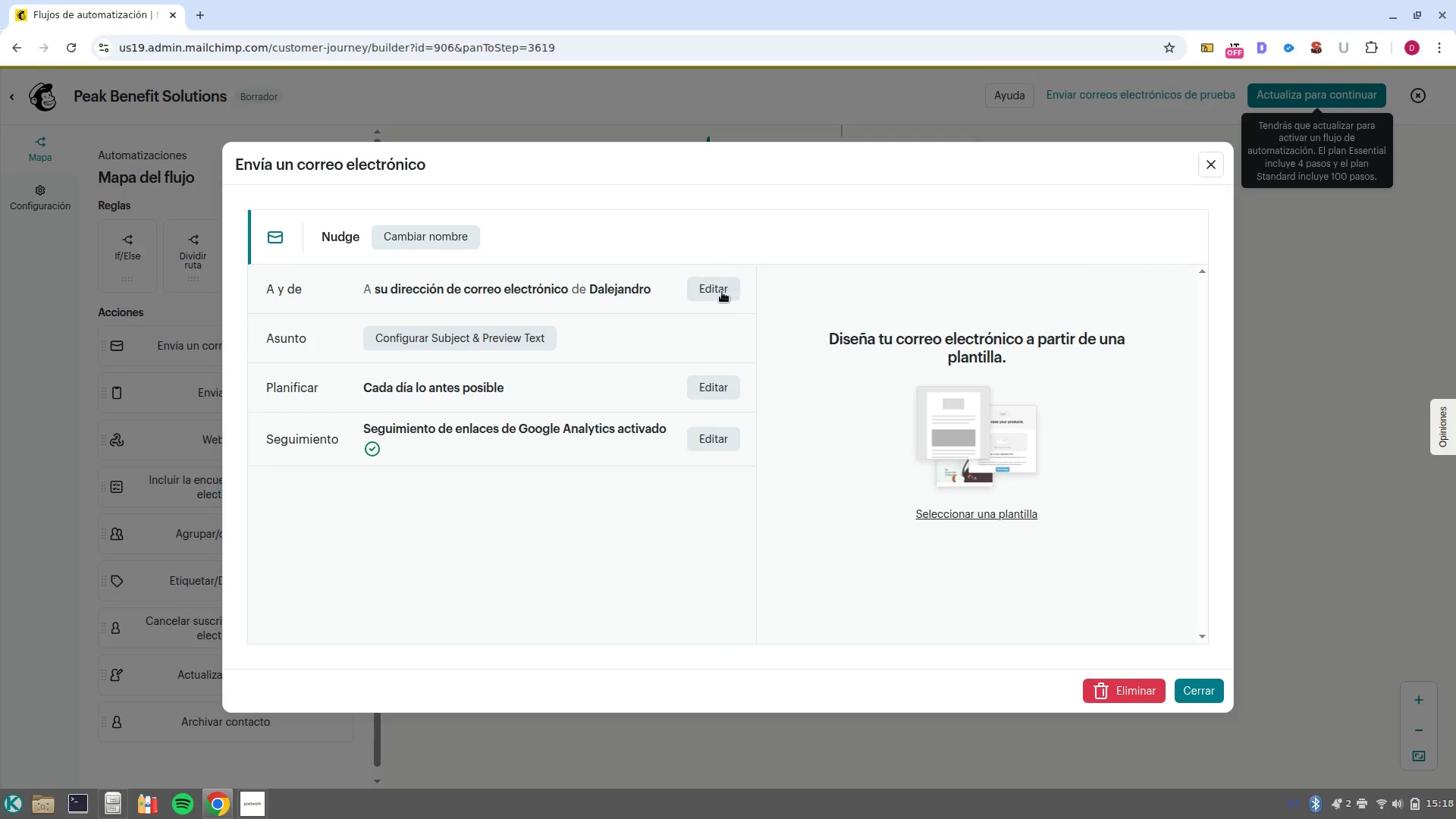 
left_click([714, 294])
 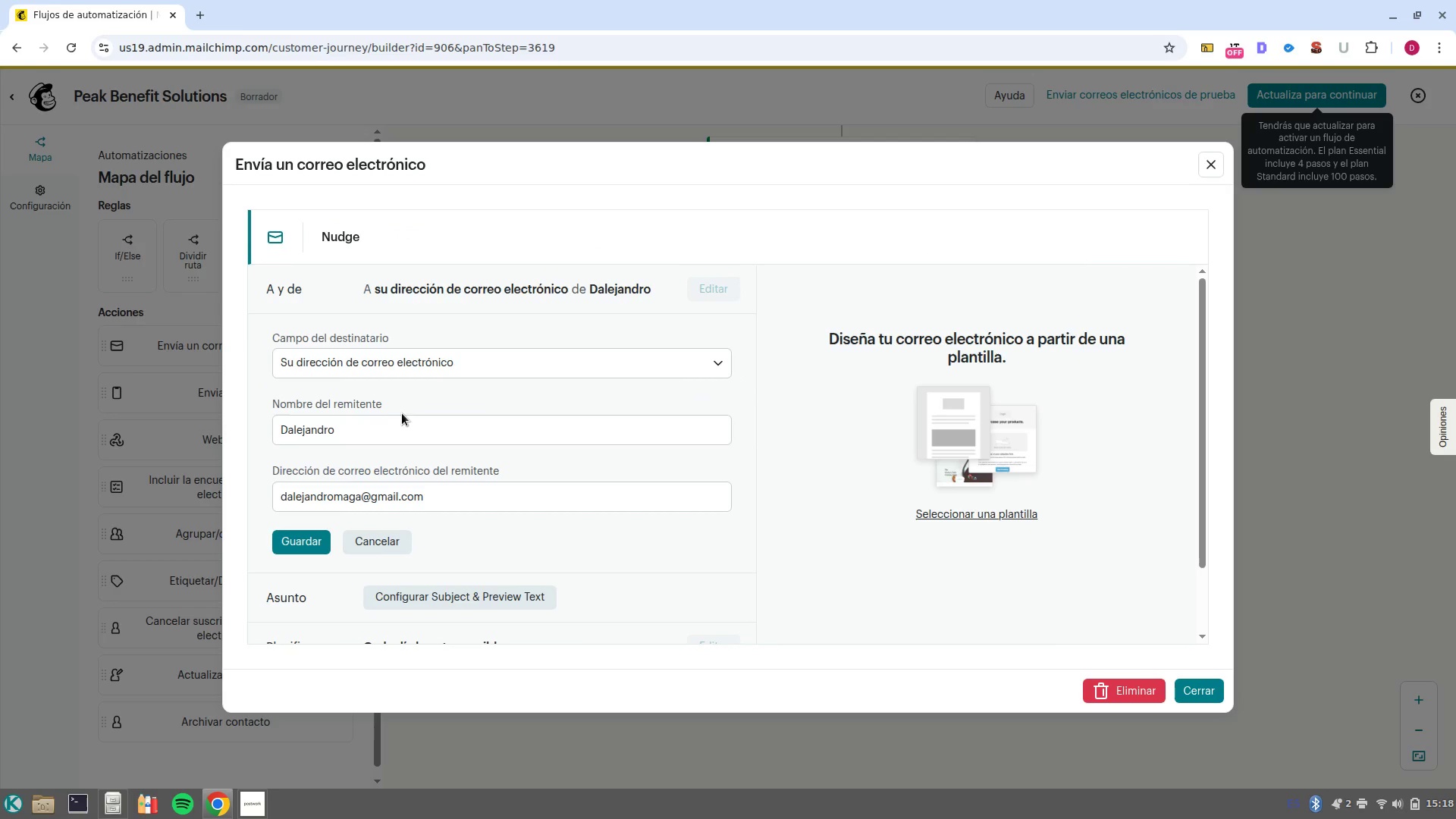 
double_click([397, 423])
 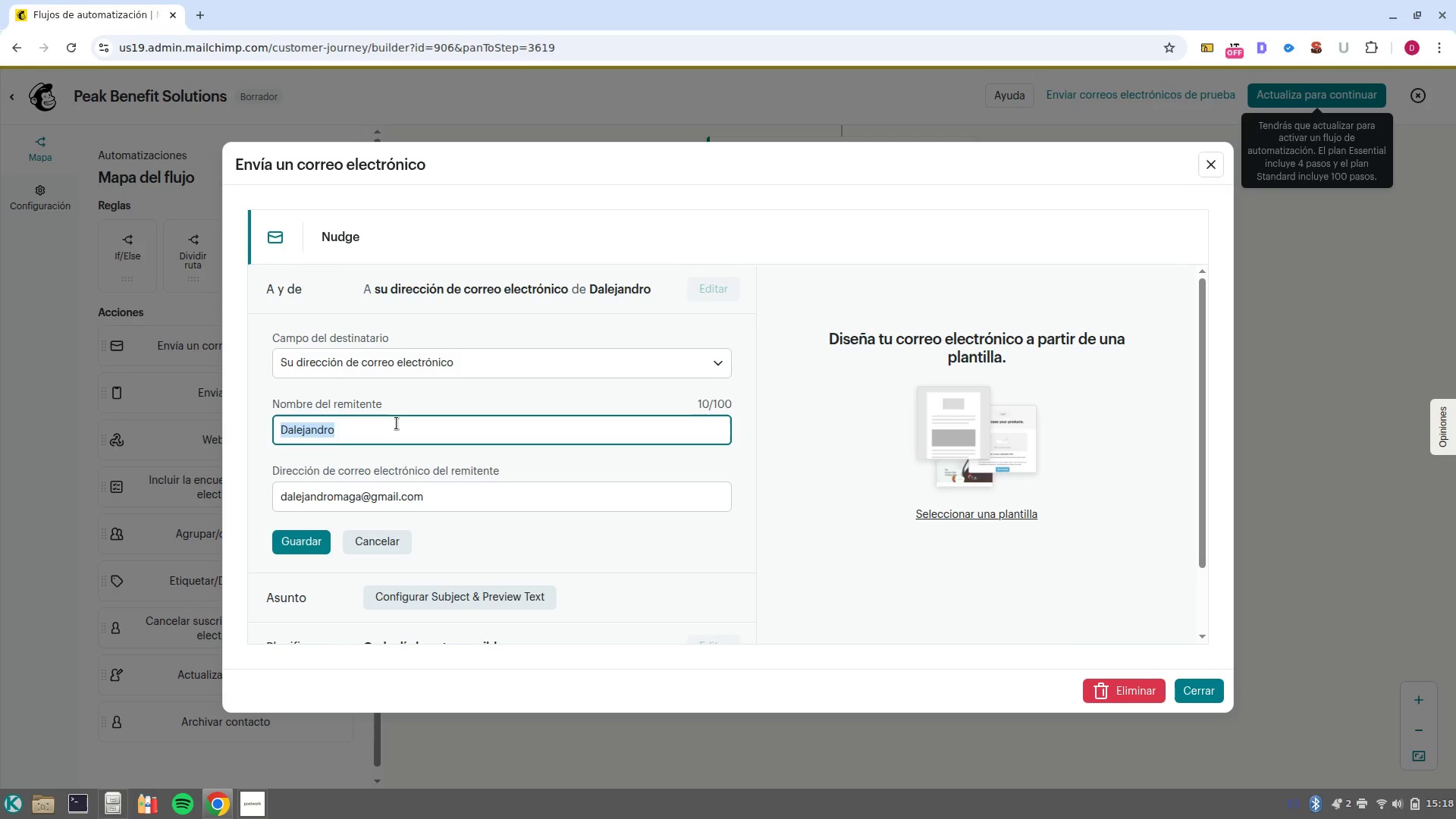 
triple_click([397, 423])
 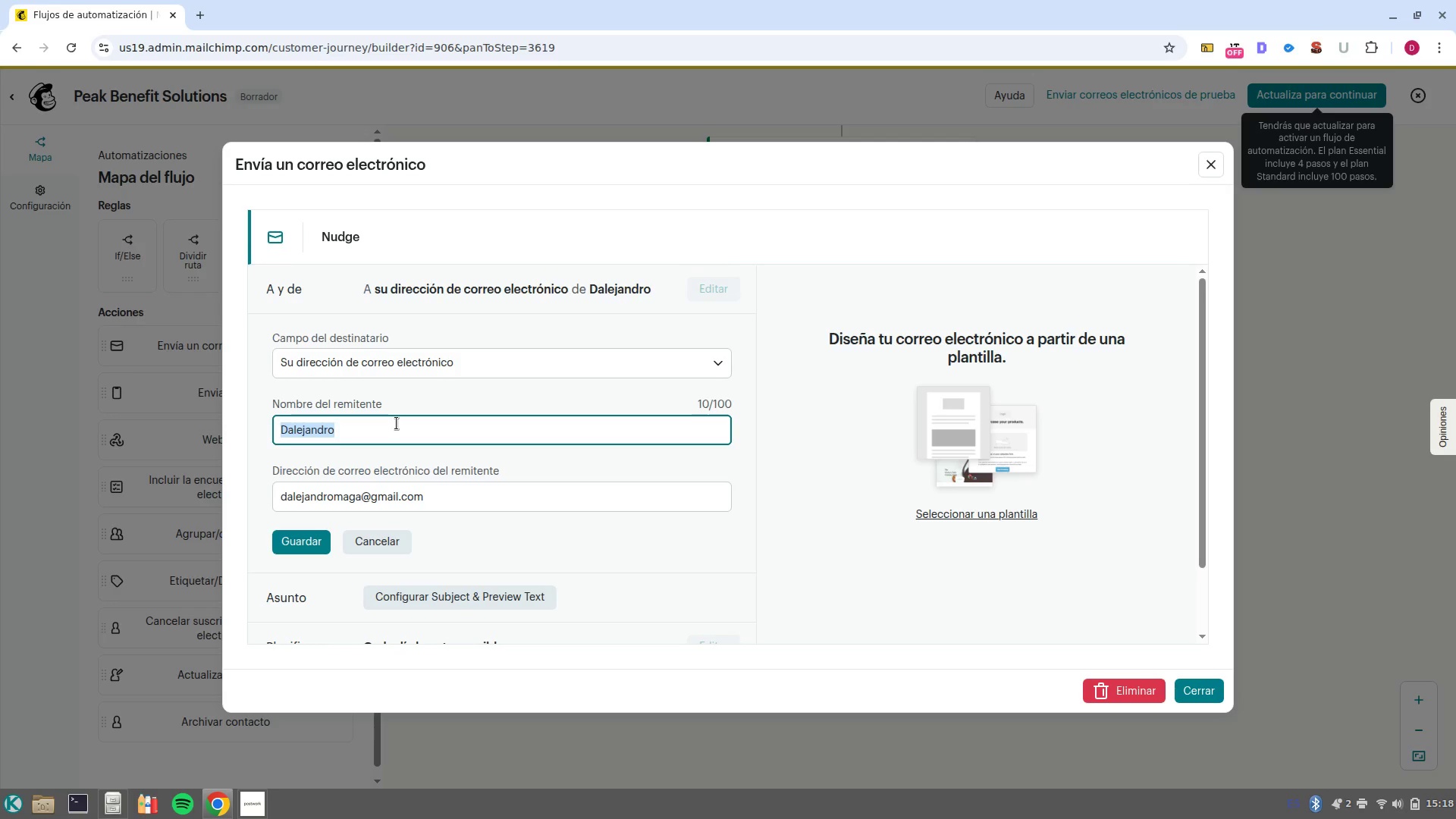 
type(Peak )
 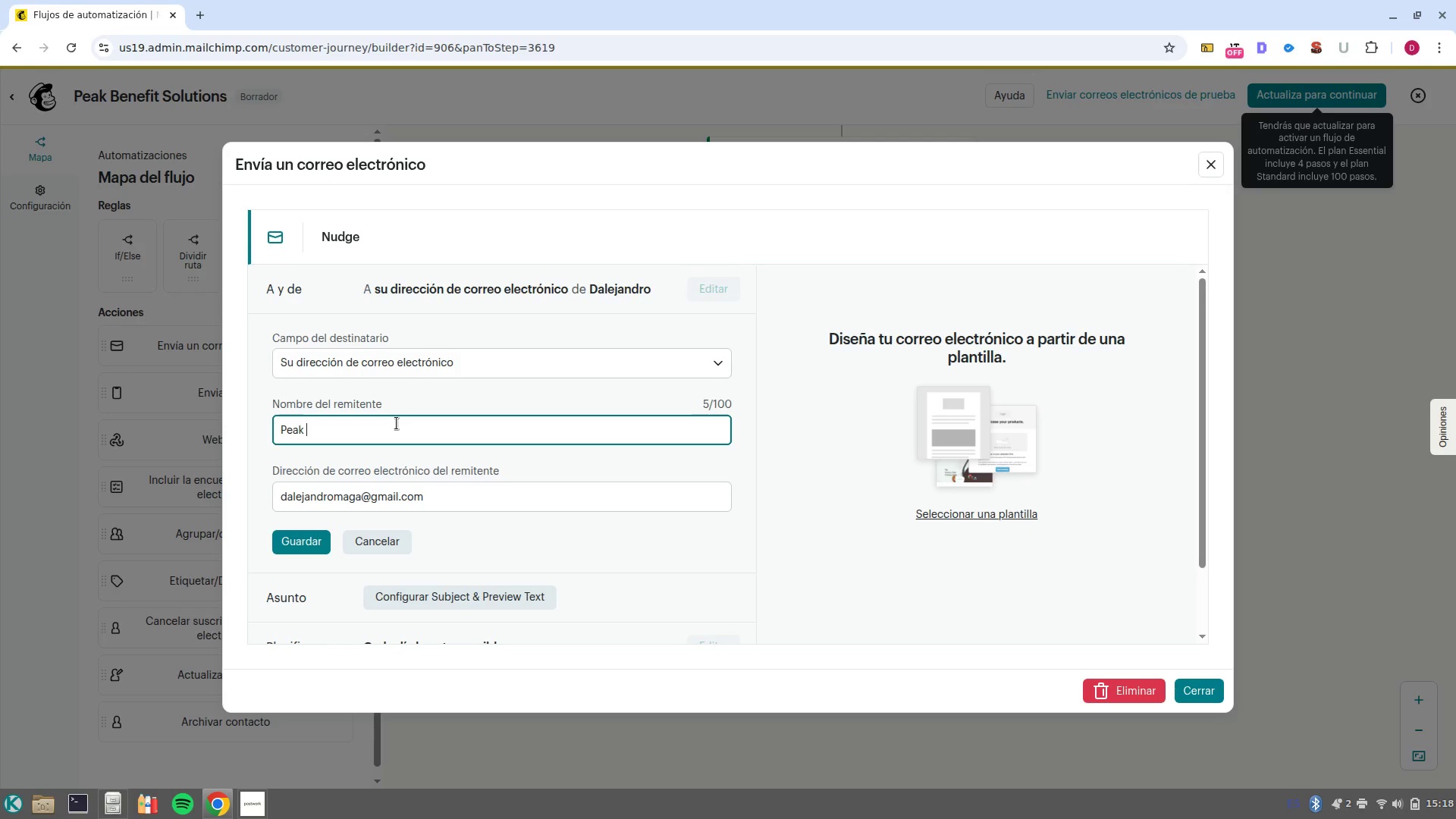 
type(Benefits Solutions)
 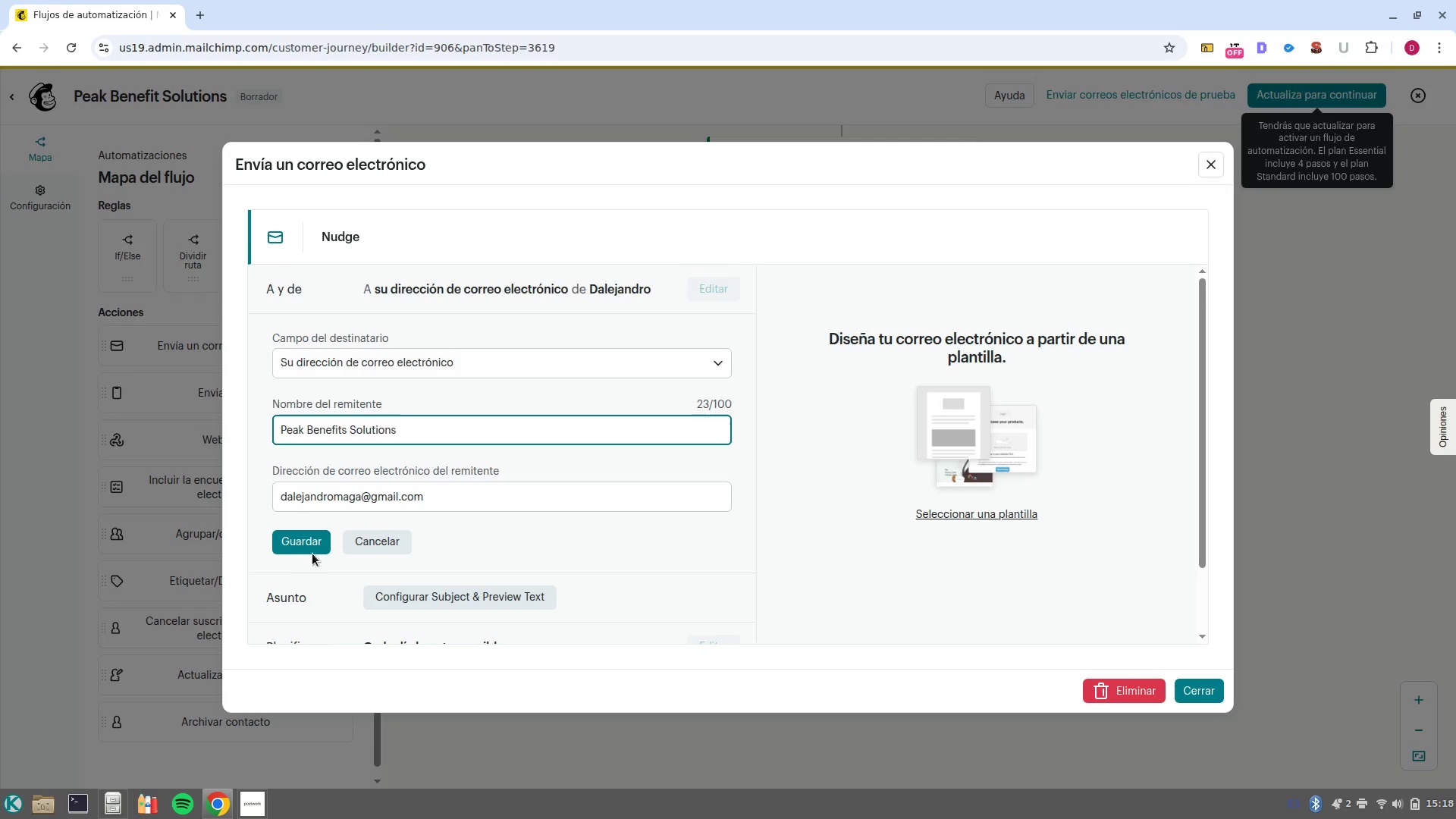 
left_click([315, 550])
 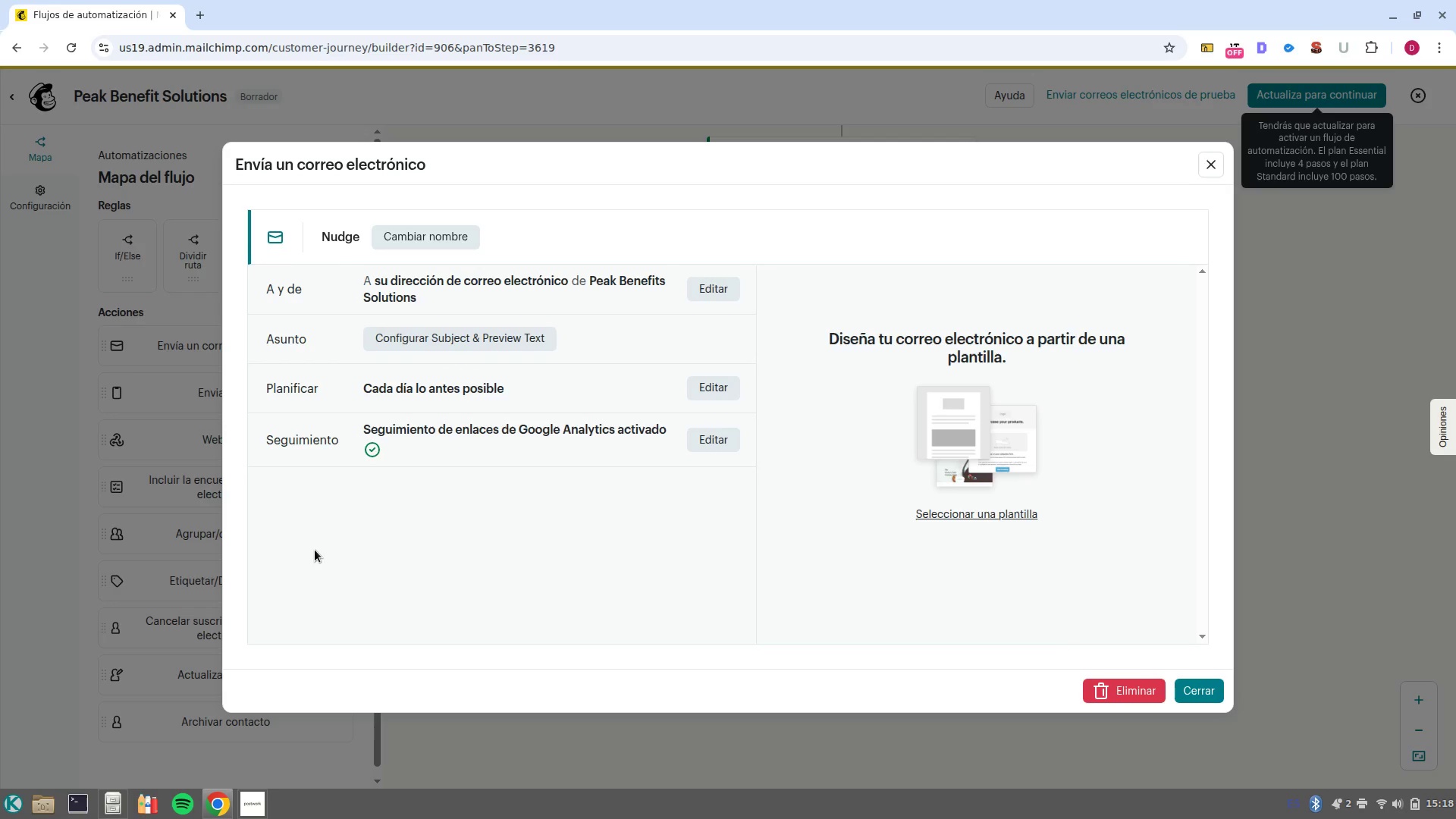 
wait(10.52)
 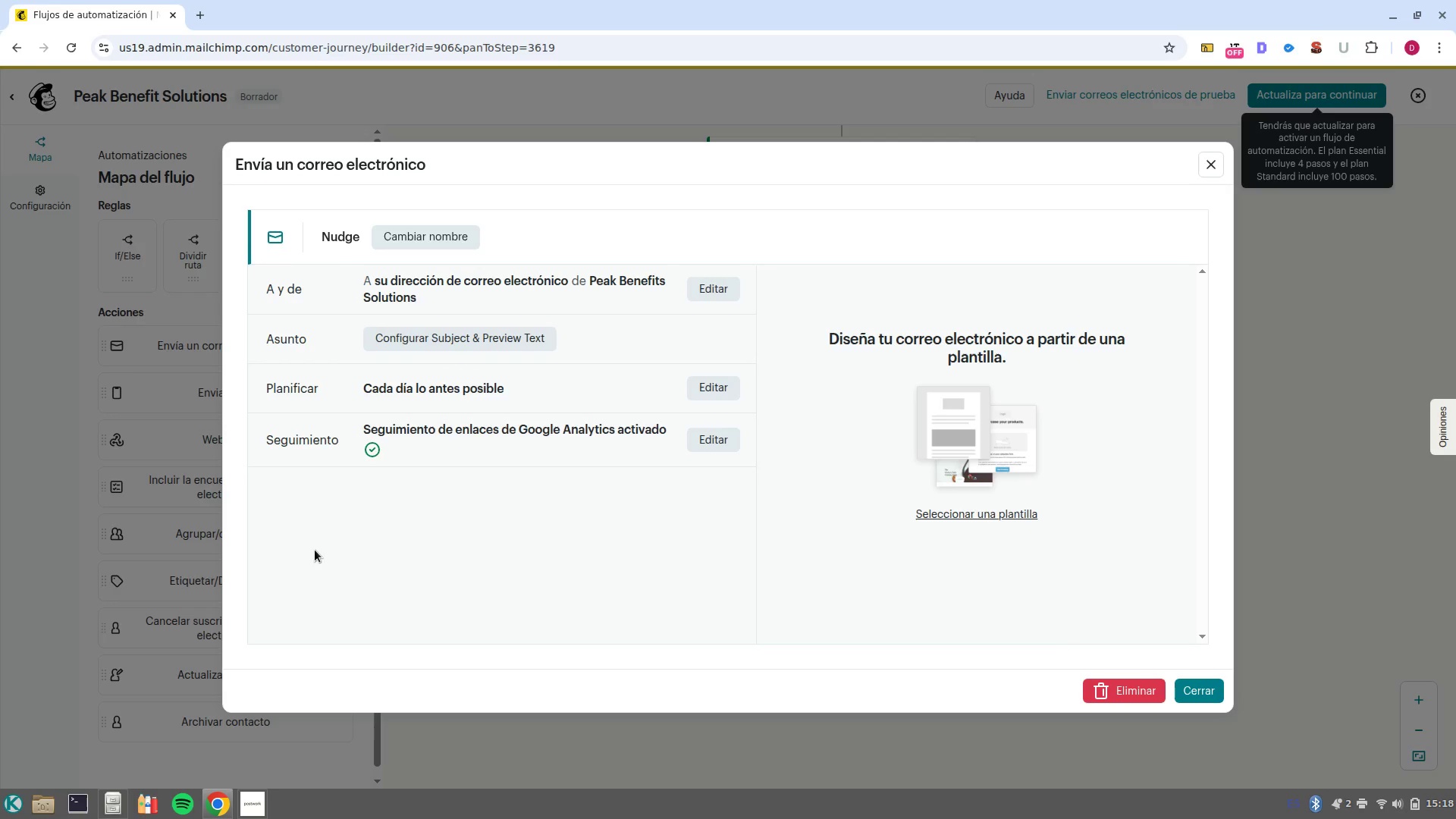 
left_click([441, 337])
 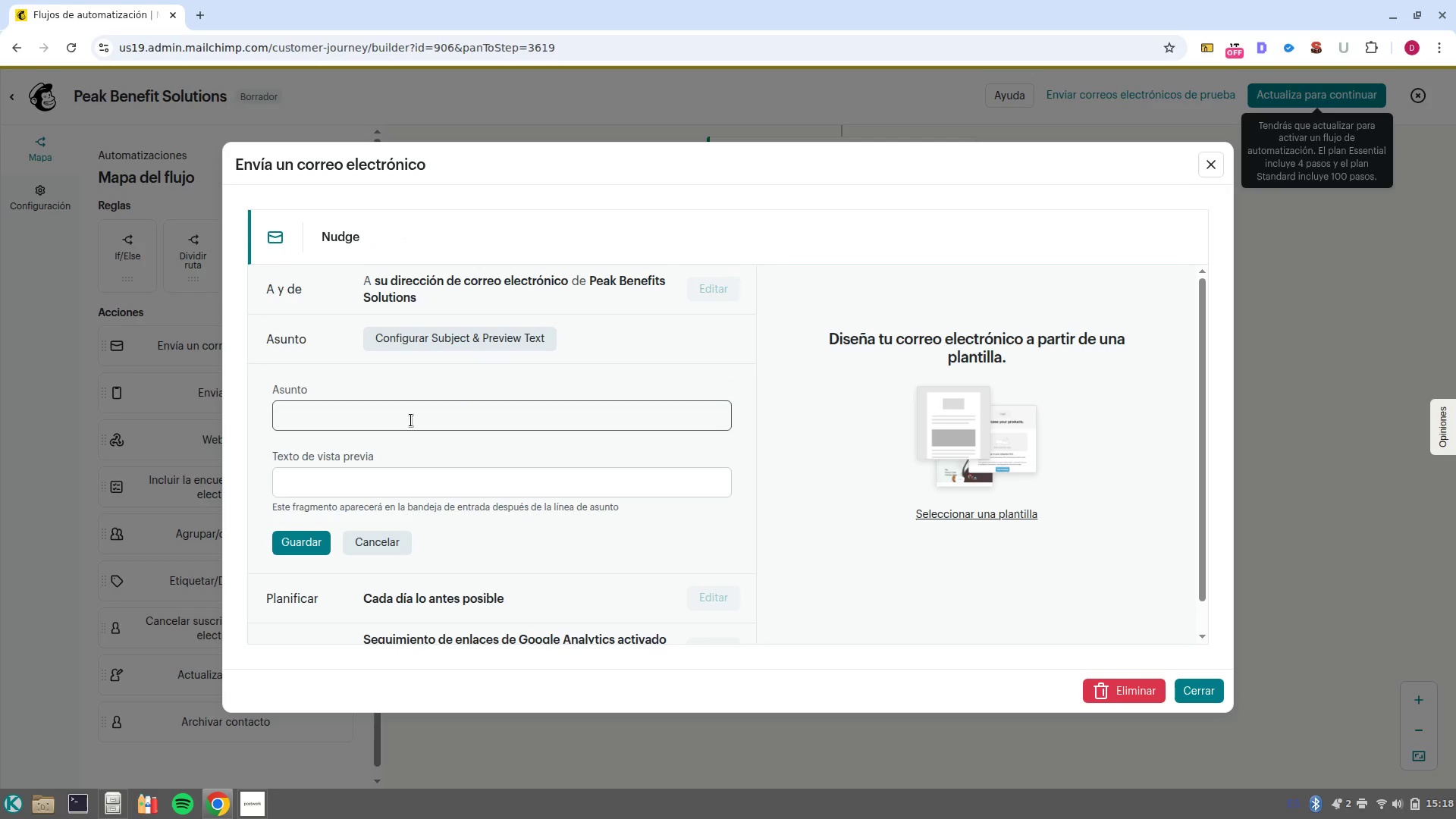 
left_click([411, 420])
 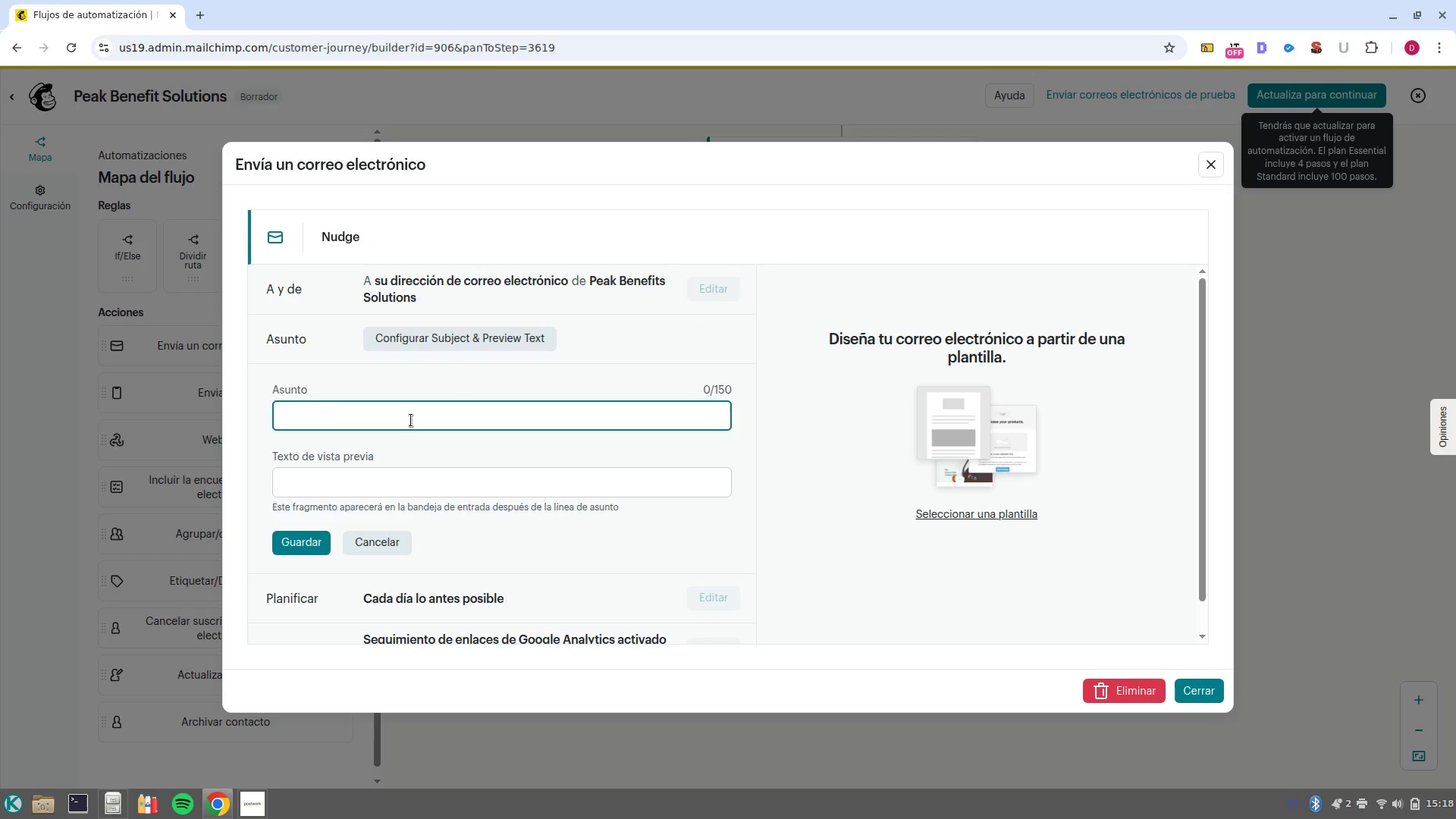 
type(Quick Flo)
key(Backspace)
key(Backspace)
type(ollow up & Insurance Health Checkl)
key(Backspace)
 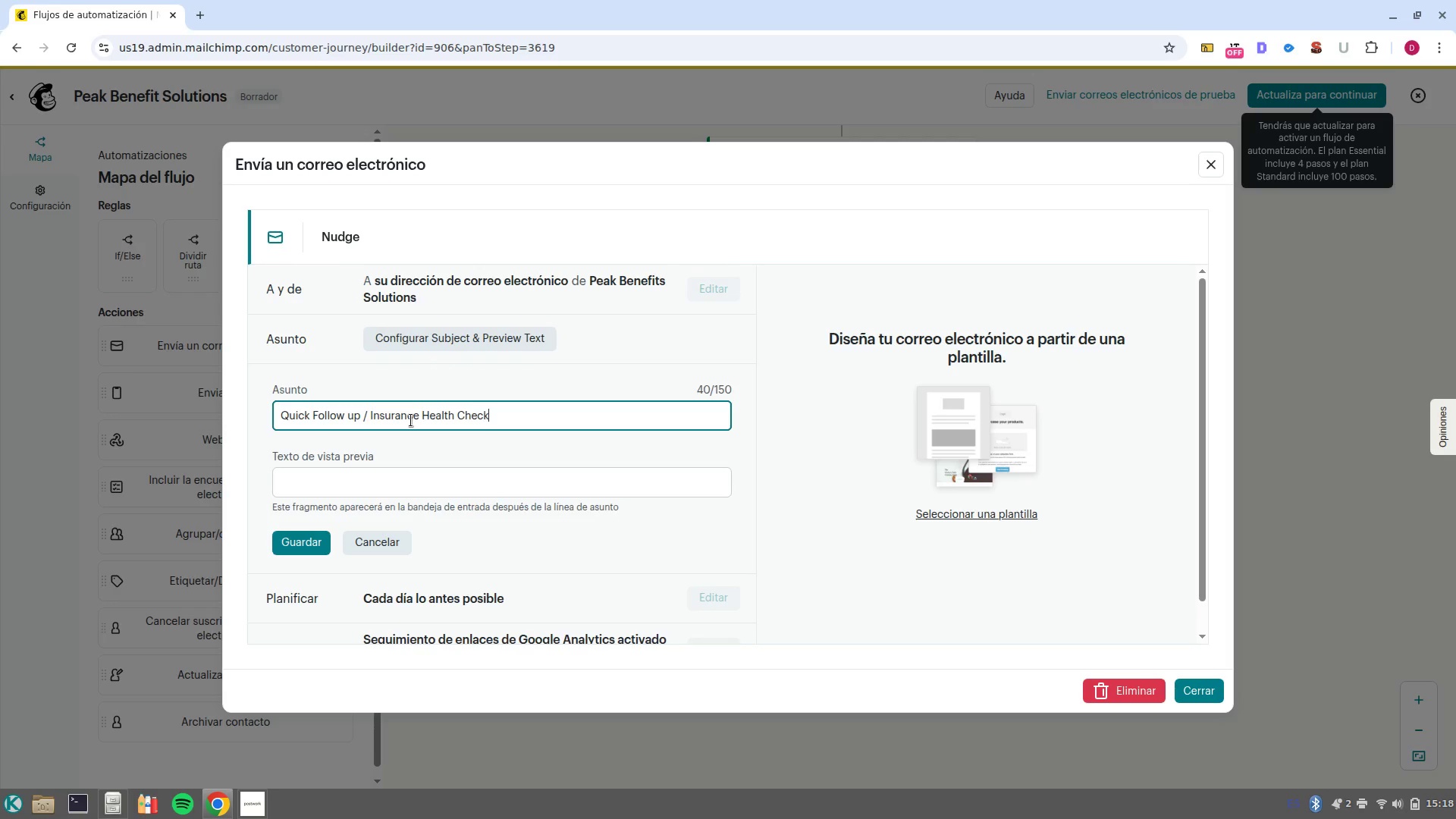 
left_click([303, 544])
 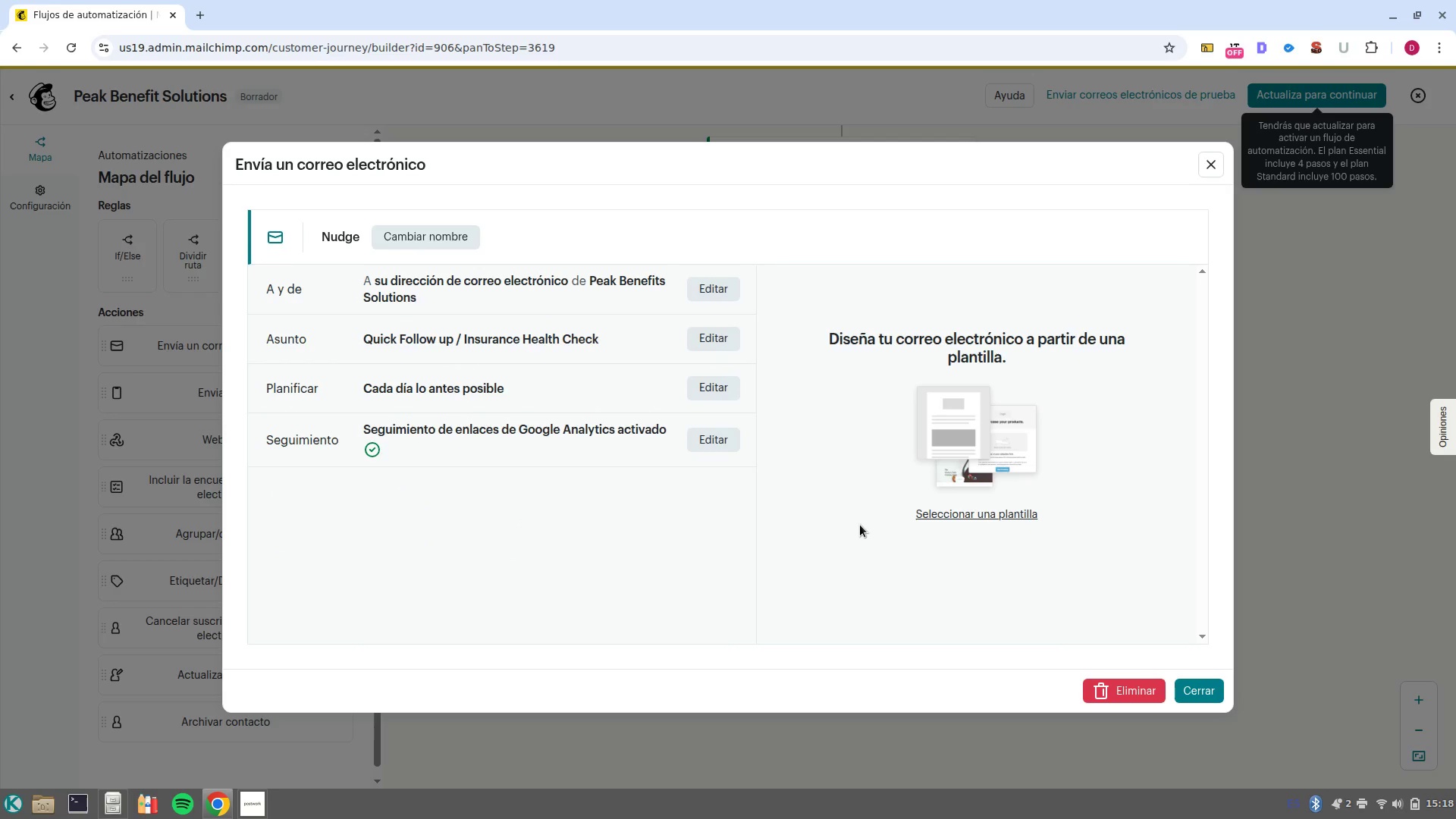 
left_click([966, 504])
 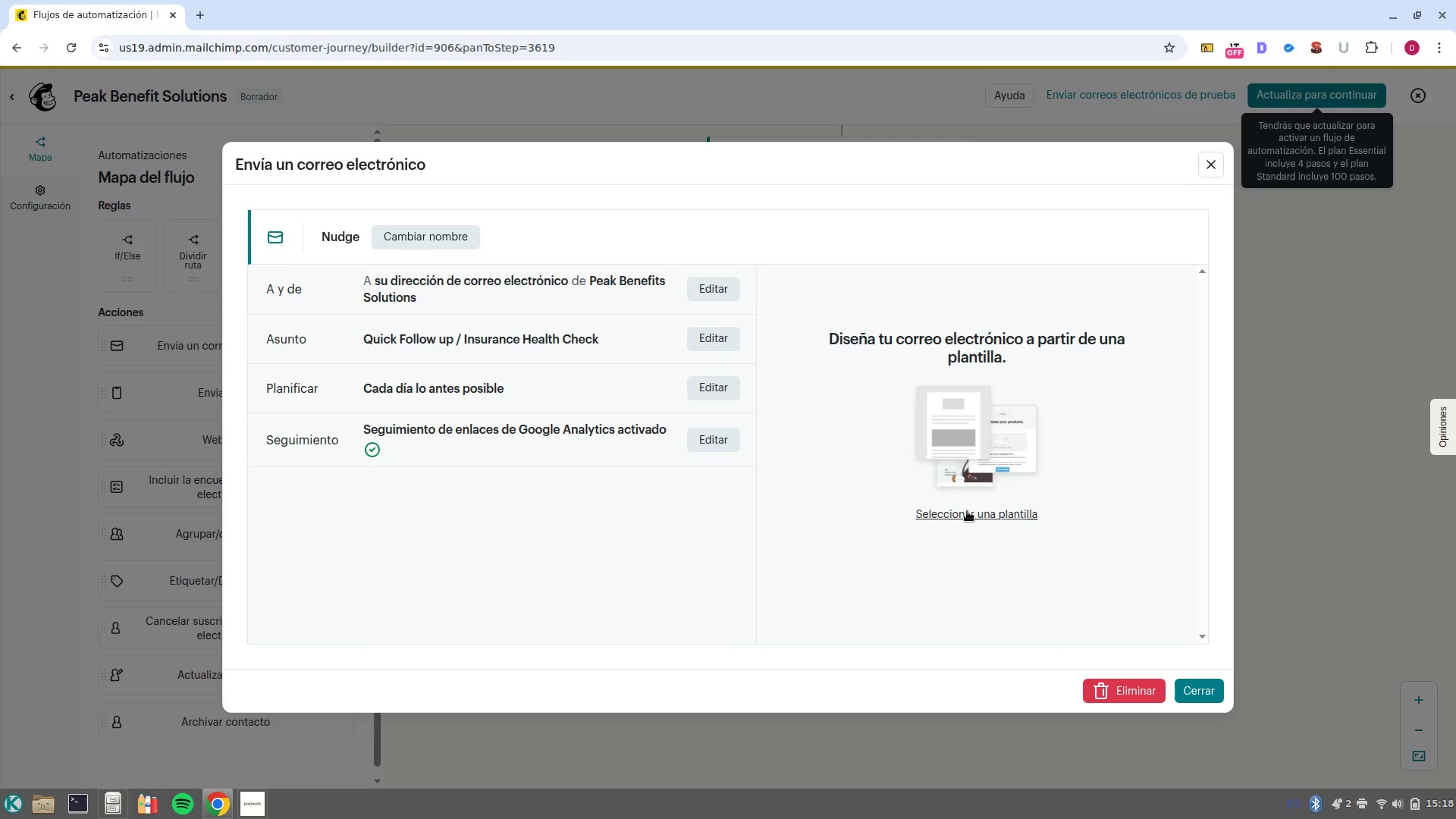 
left_click([967, 511])
 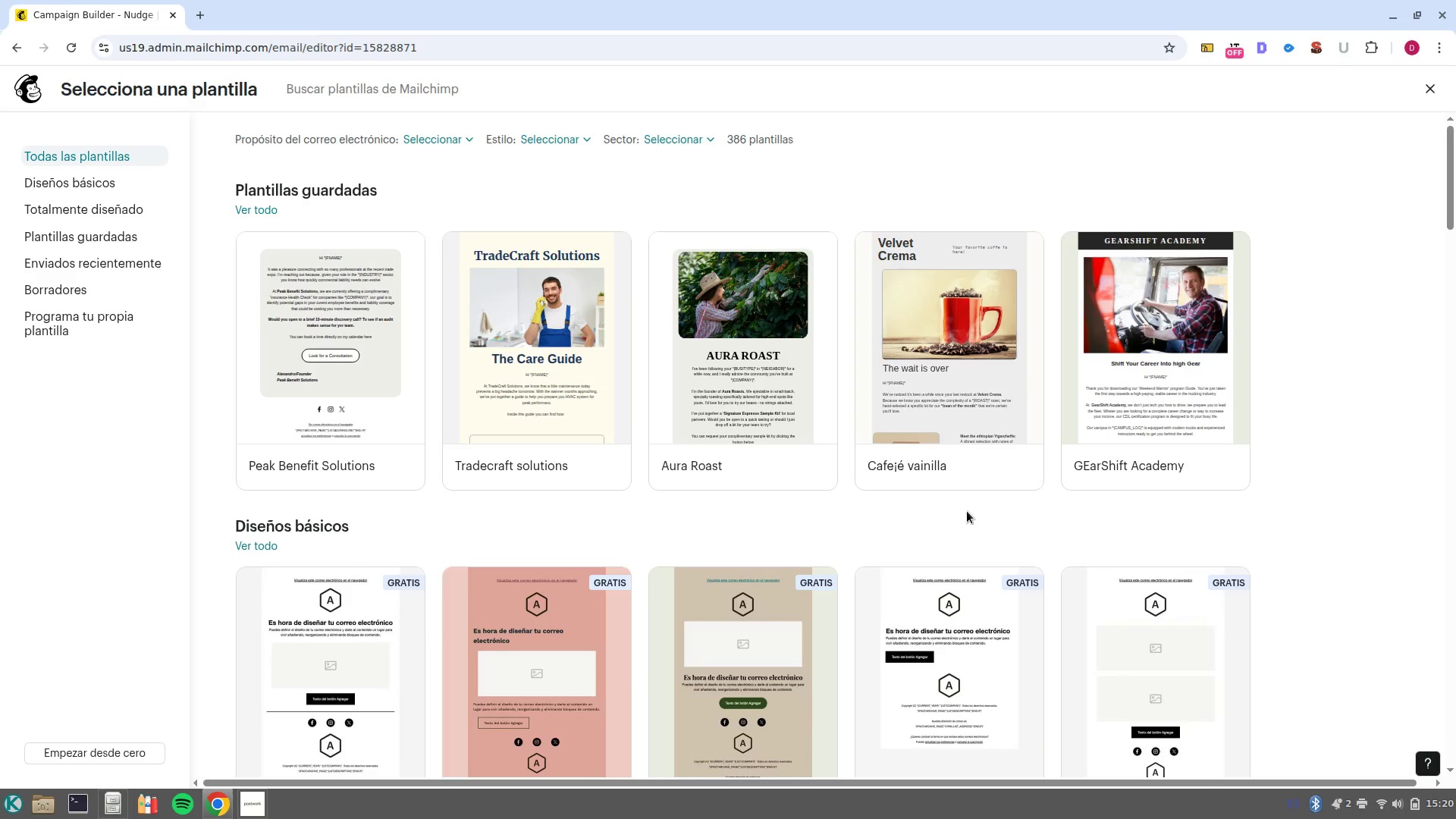 
wait(78.23)
 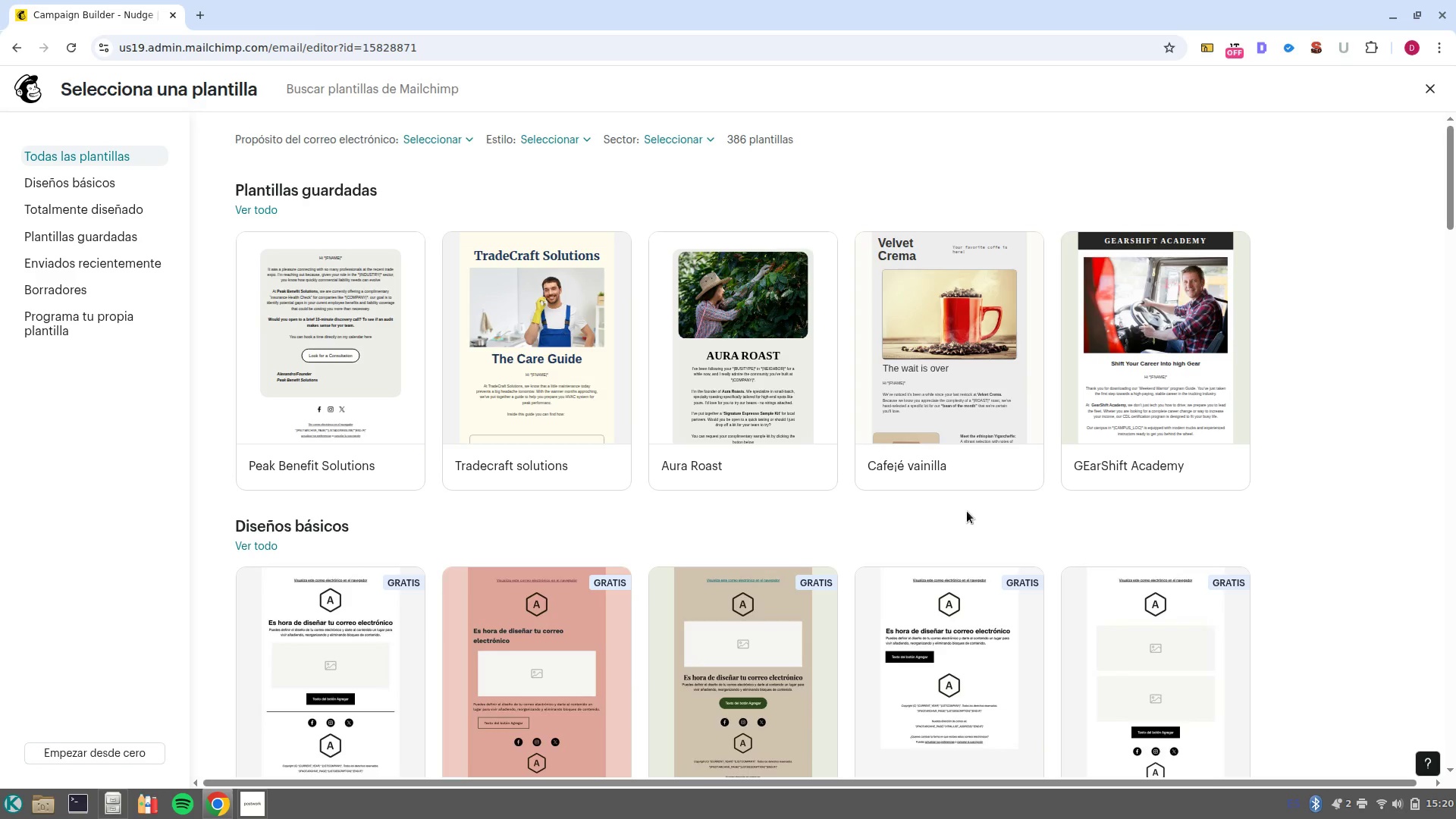 
left_click([328, 369])
 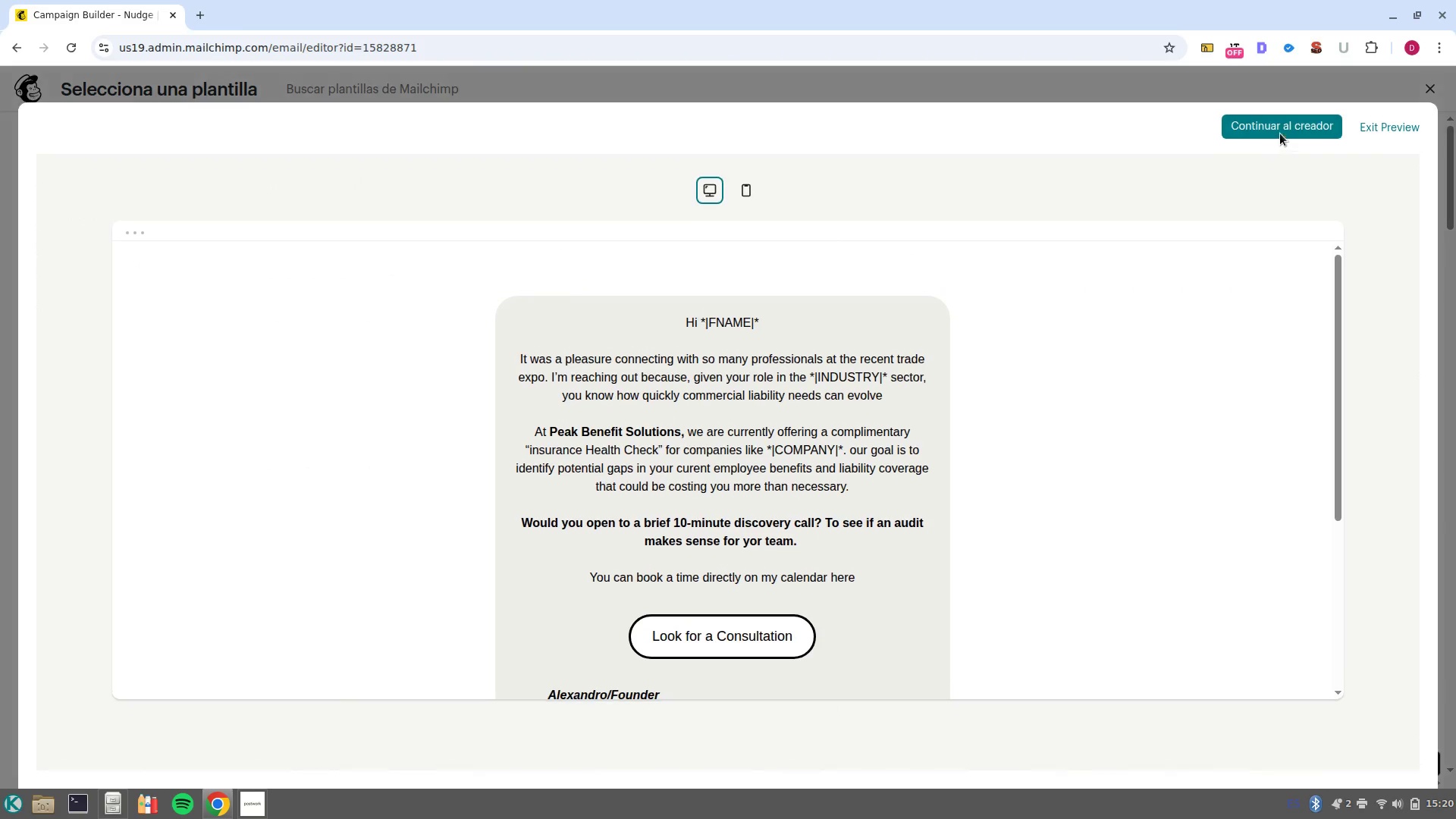 
left_click([1282, 128])
 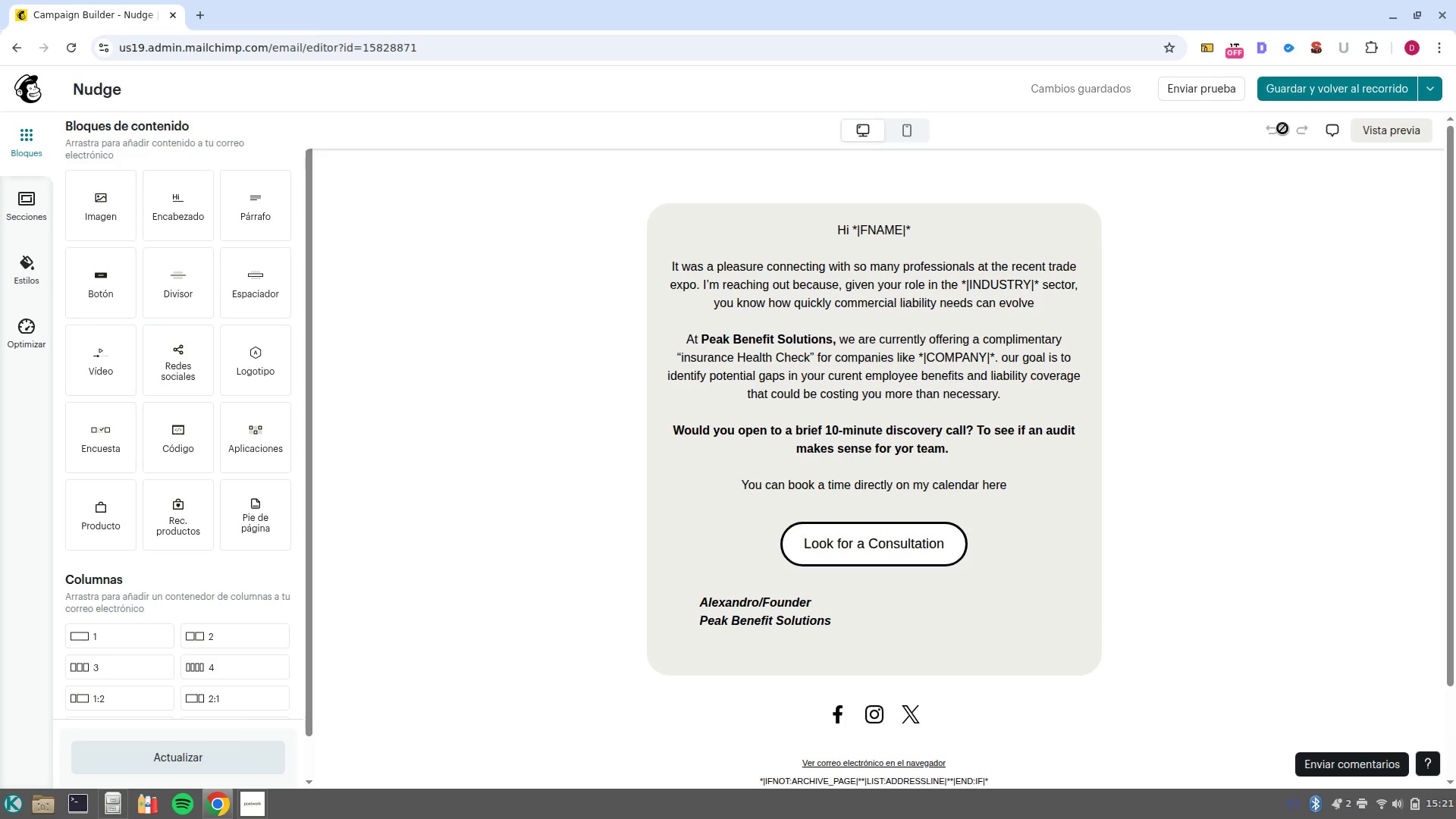 
wait(66.45)
 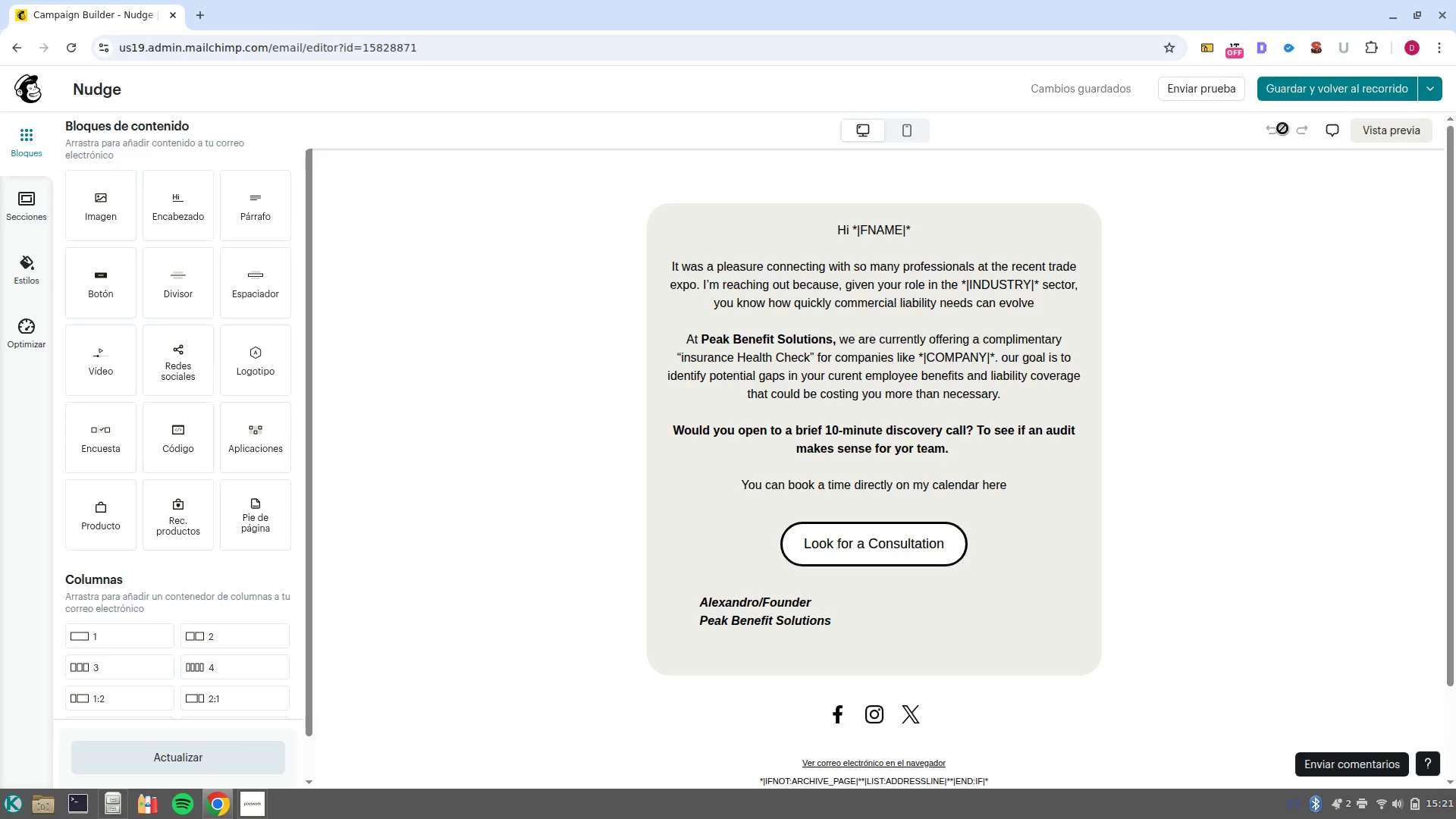 
left_click_drag(start_coordinate=[1055, 475], to_coordinate=[669, 270])
 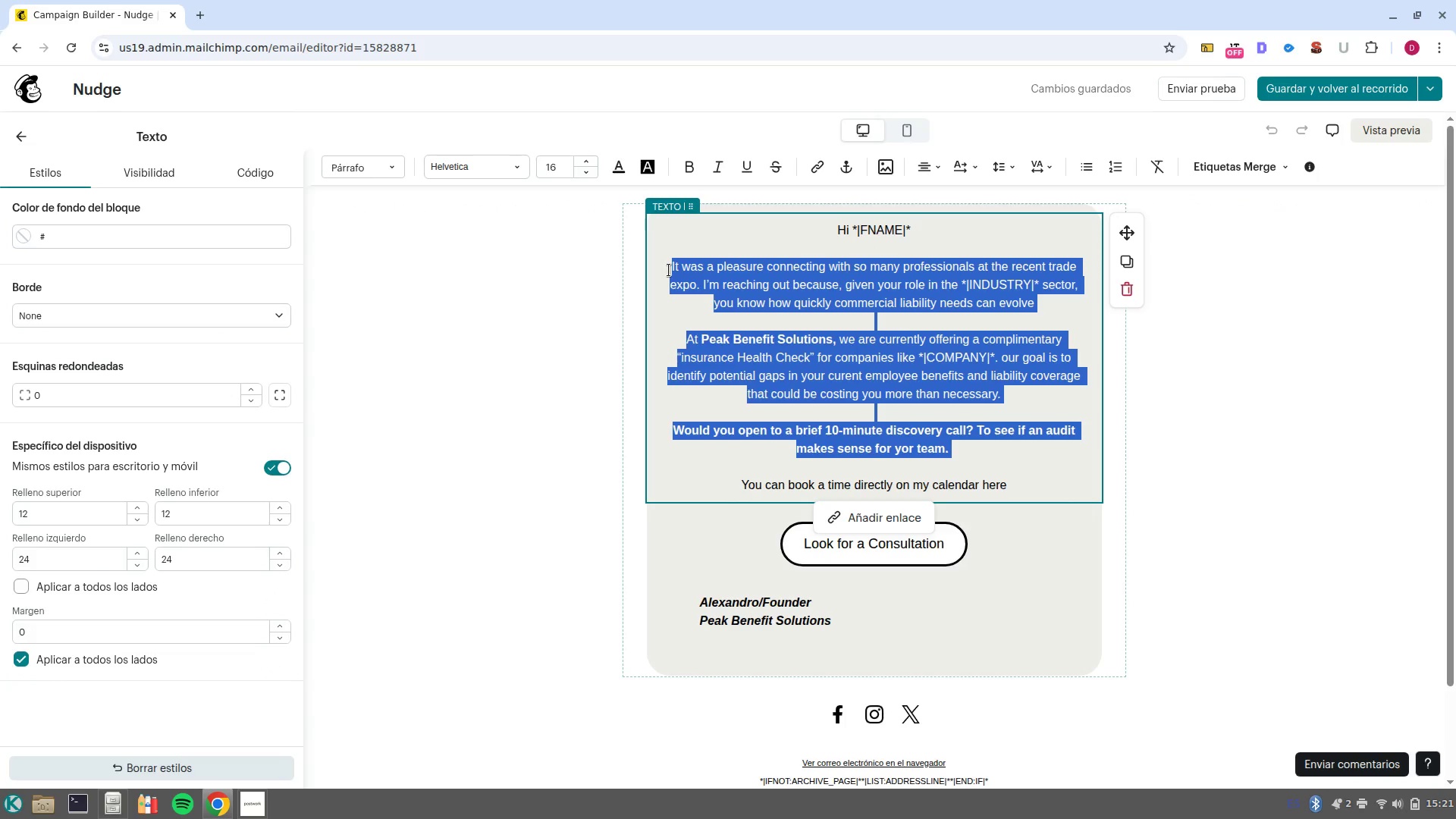 
key(Backspace)
type(Im)
key(Backspace)
 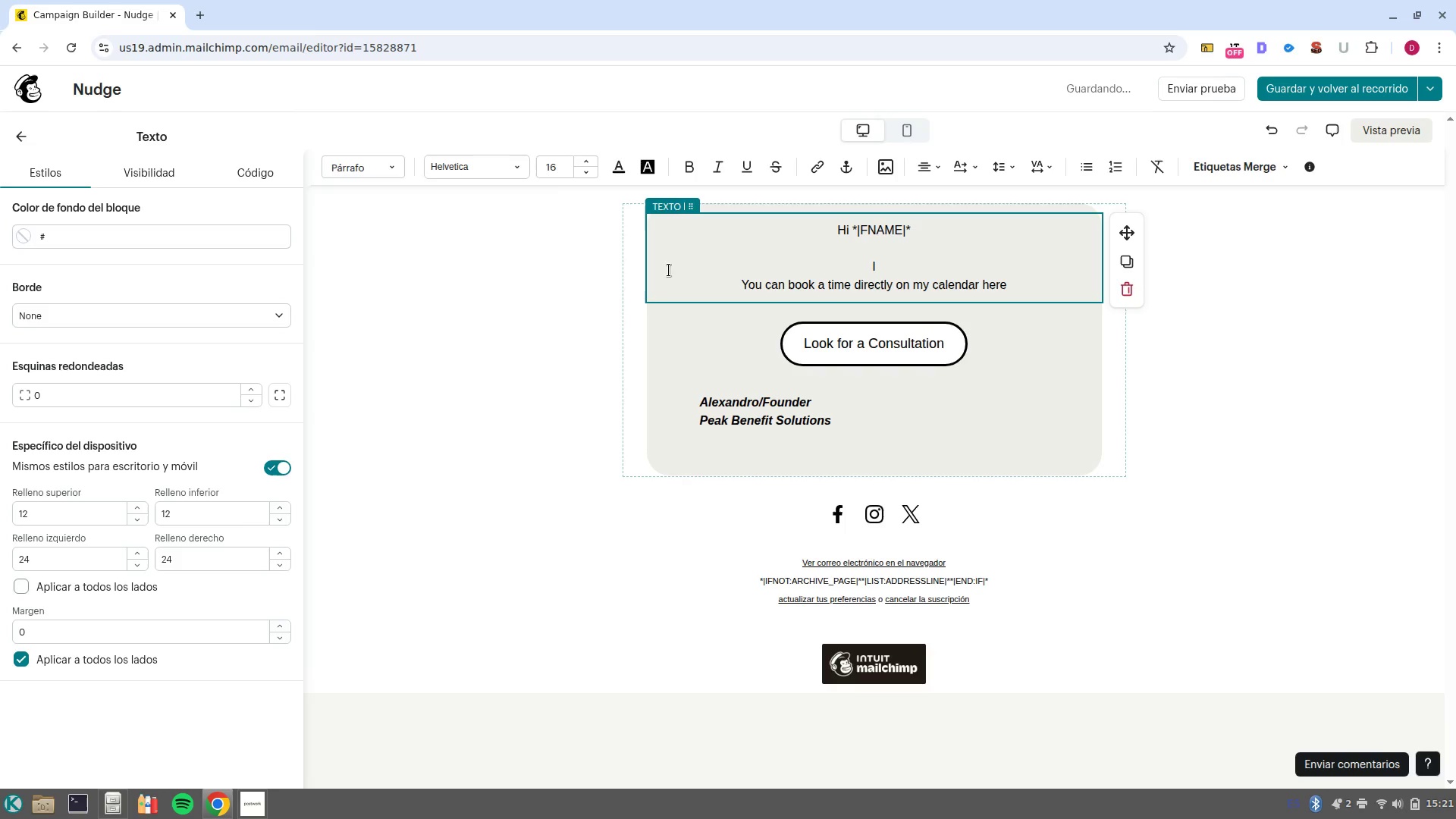 
key(Shift+ArrowDown)
 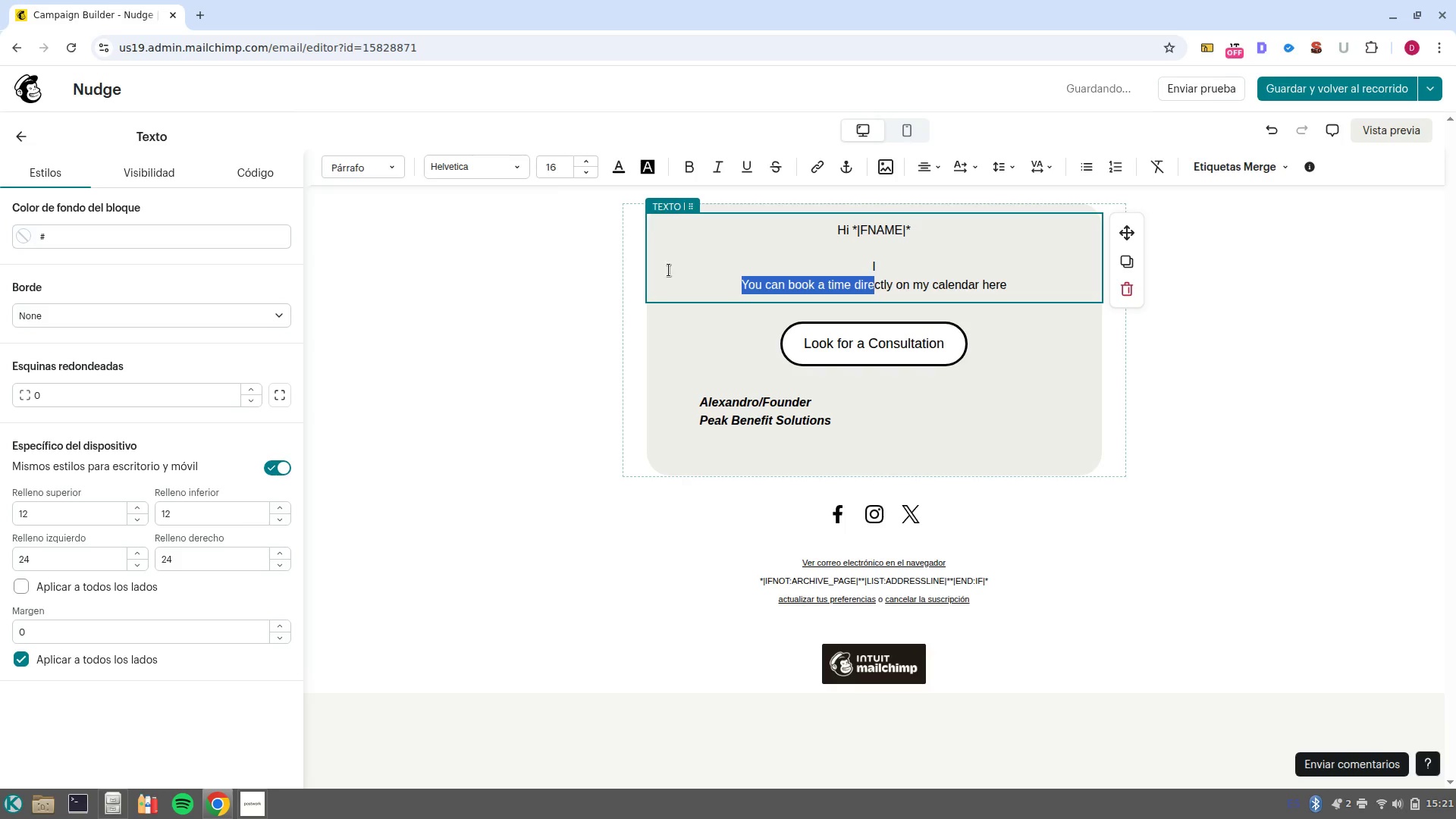 
key(Shift+ArrowDown)
 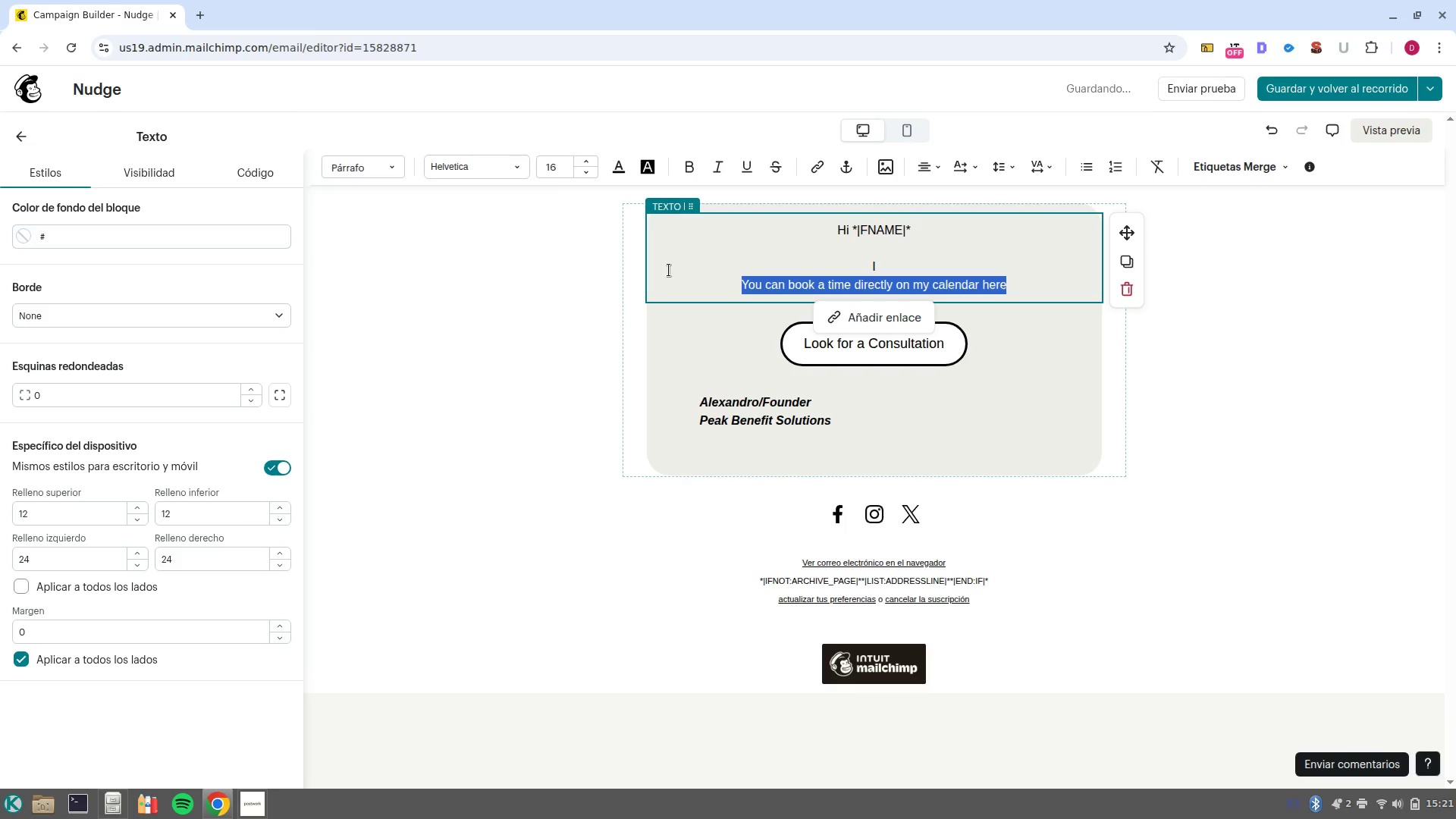 
key(Backspace)
type(-m sending this wick note to make sure my previous email did-nt)
key(Backspace)
key(Backspace)
key(Backspace)
type(n-t get buried in your inv)
key(Backspace)
type(box.)
 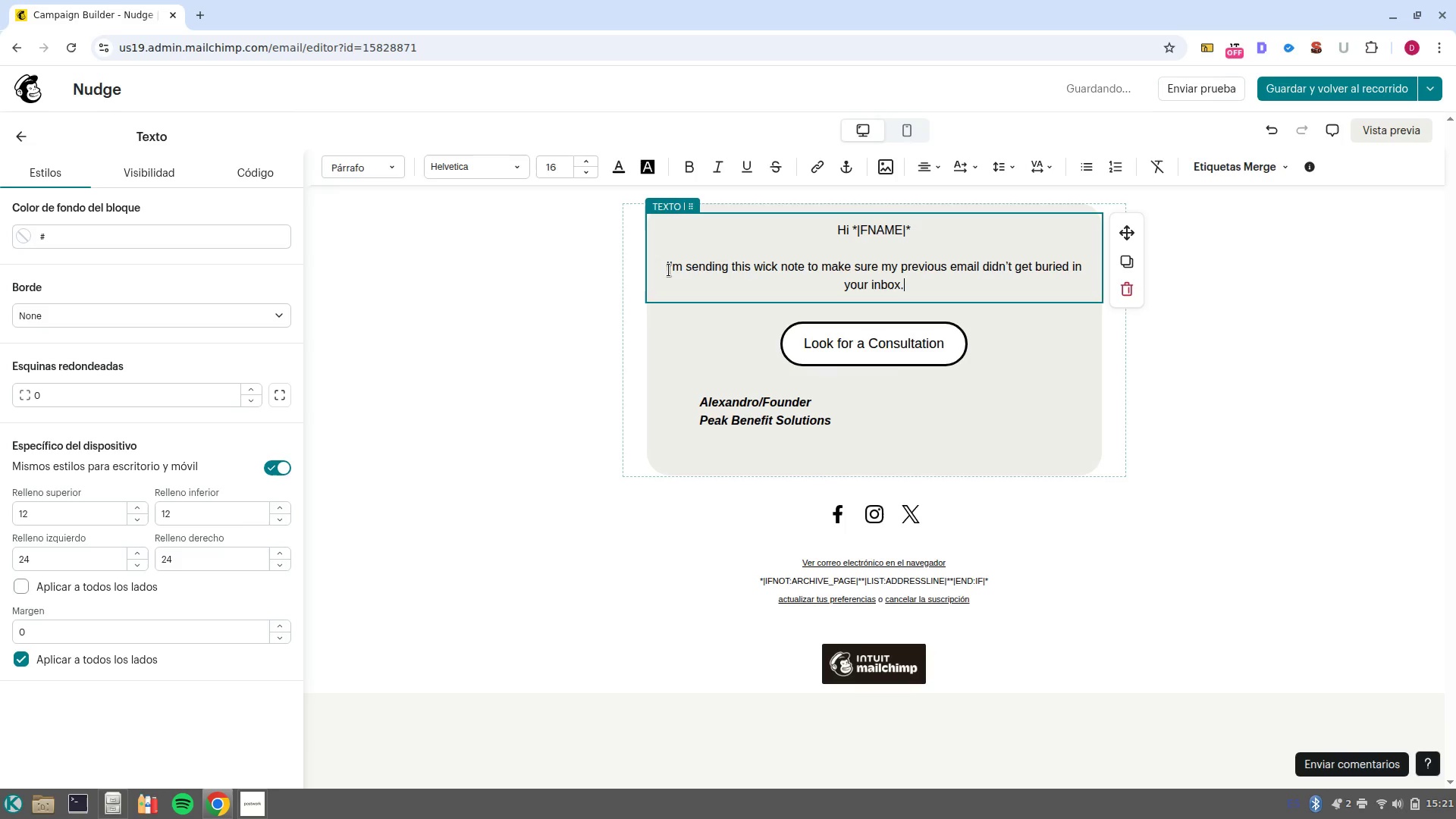 
key(Enter)
 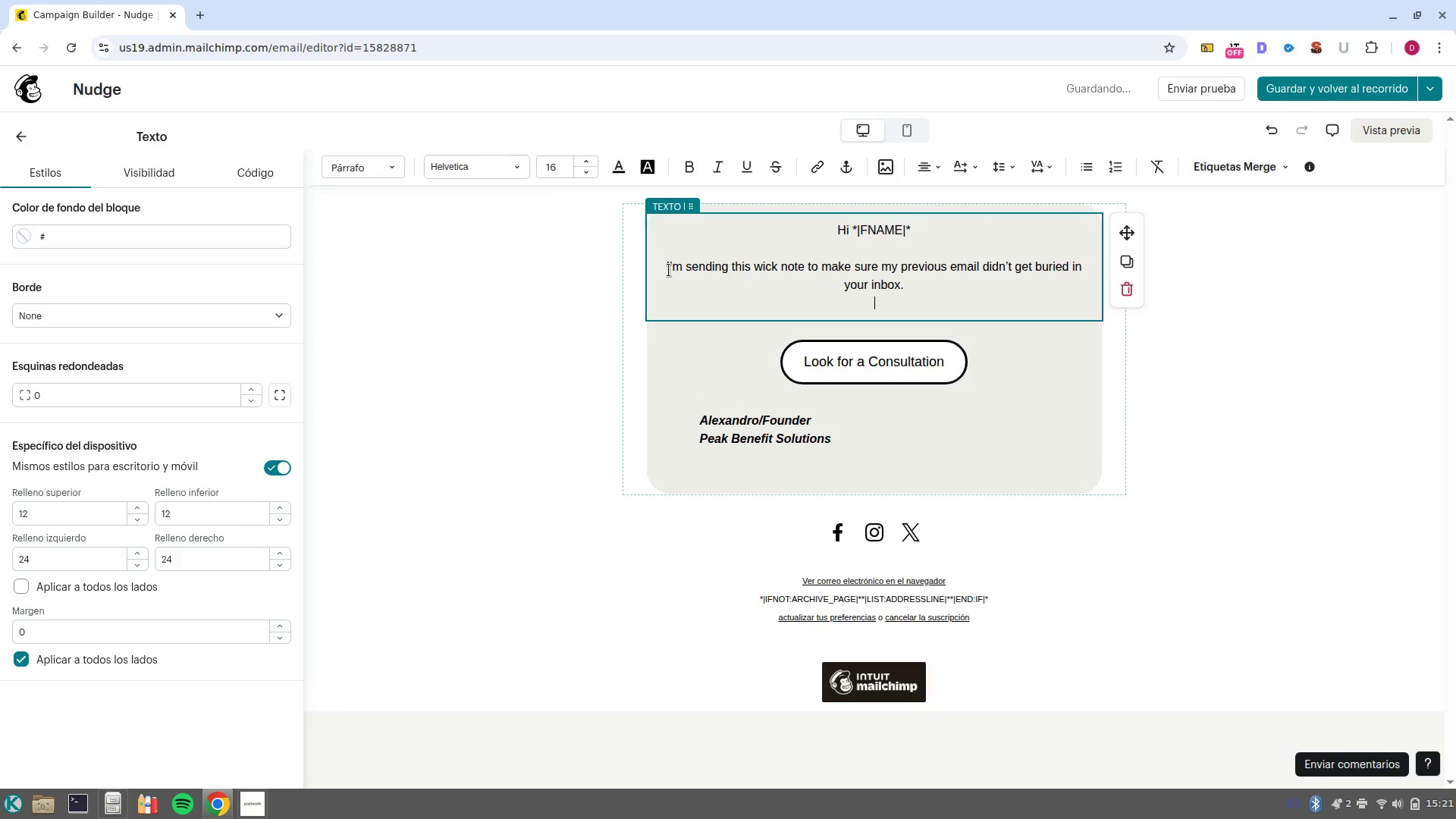 
key(Enter)
 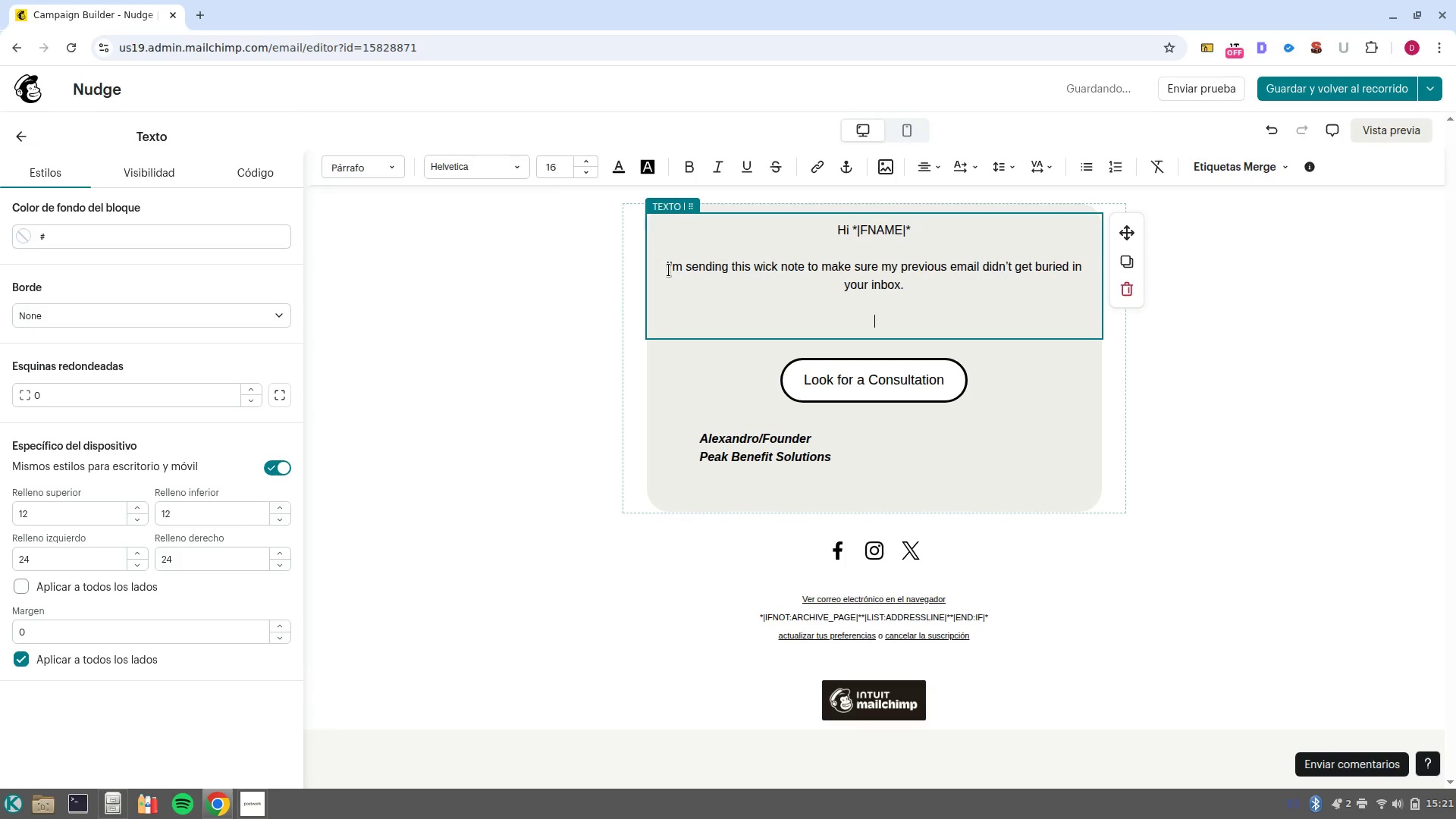 
type(Given the current te)
key(Backspace)
type(rends in the )
 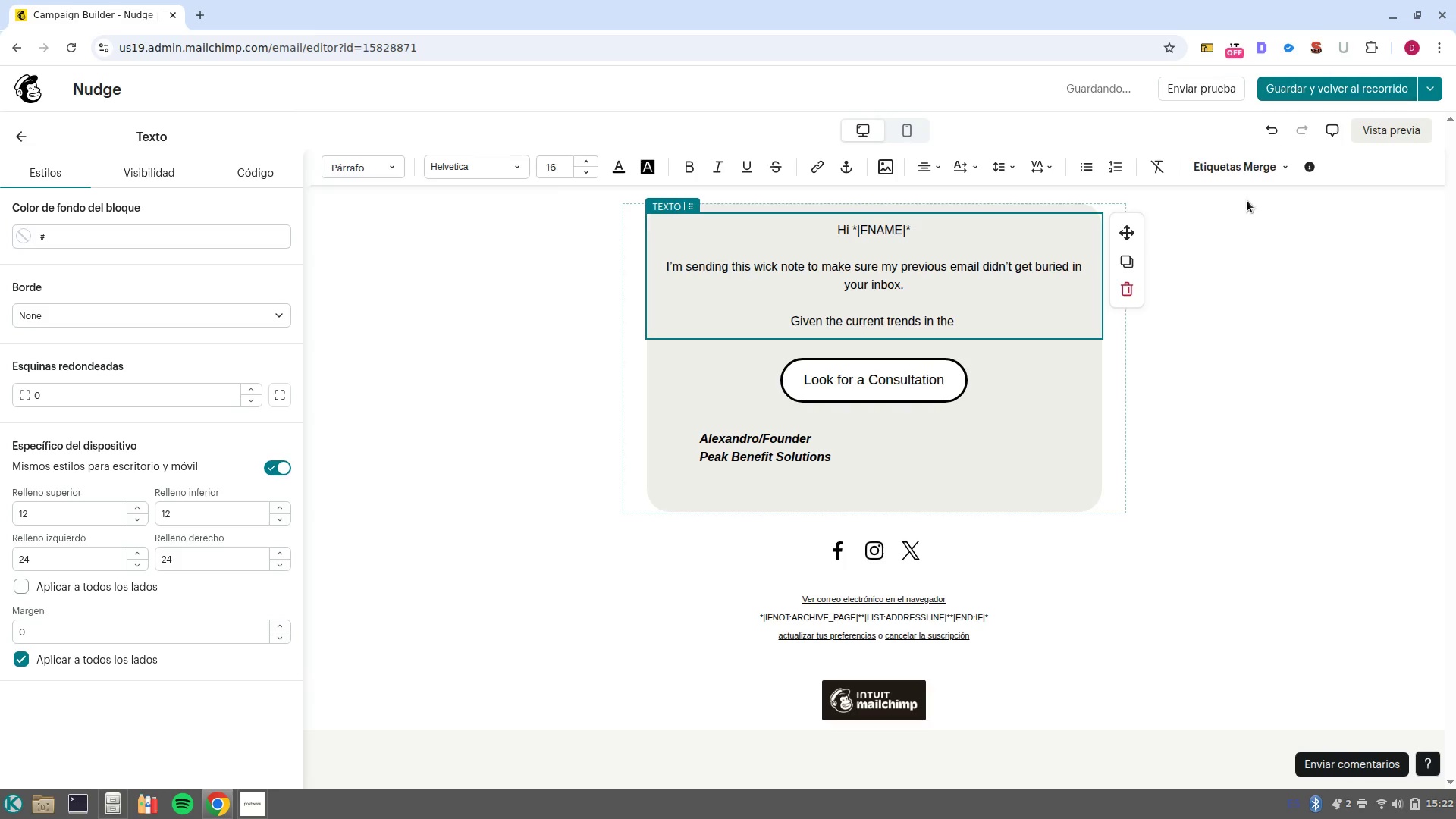 
left_click([1242, 168])
 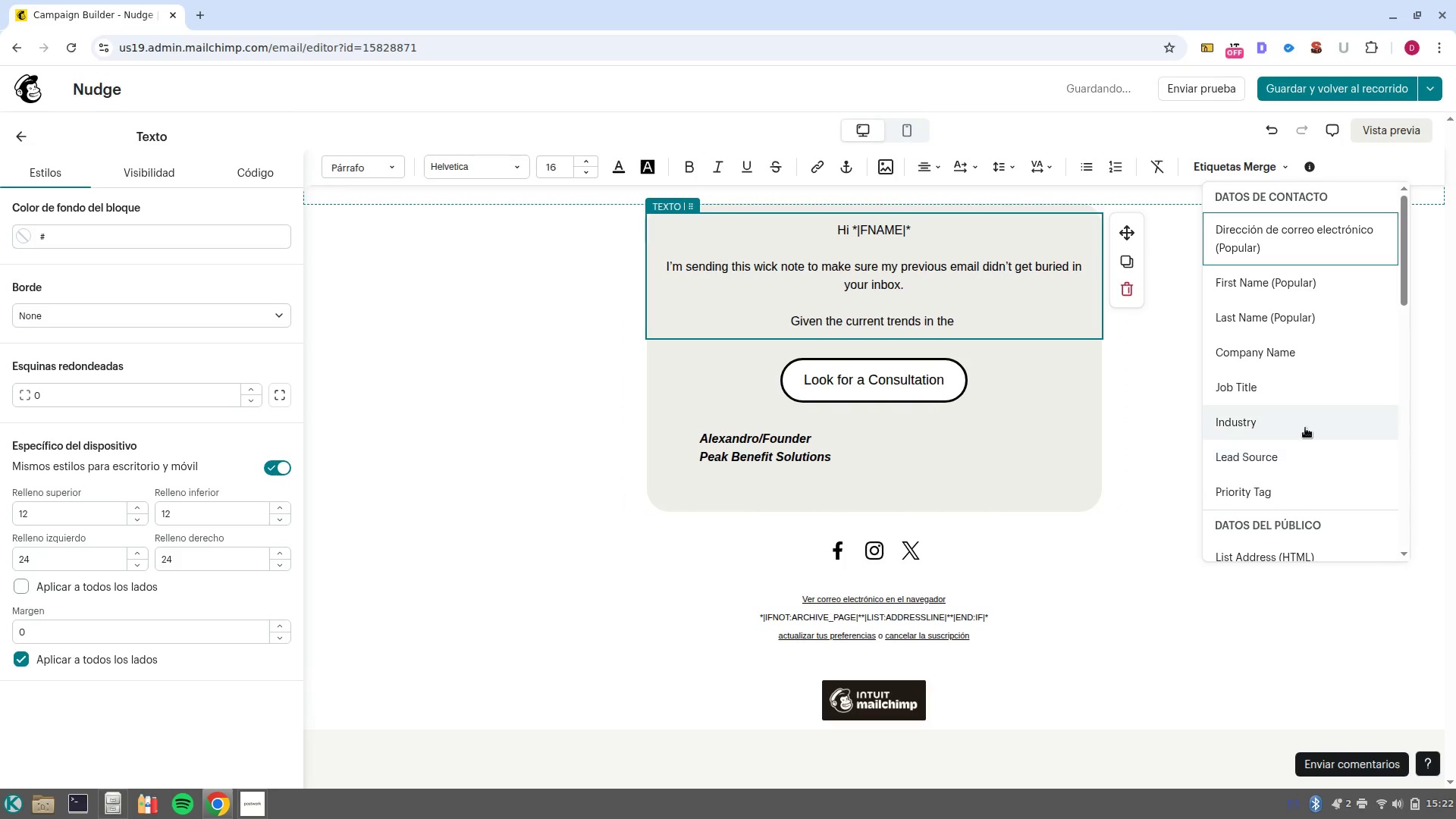 
left_click([1304, 426])
 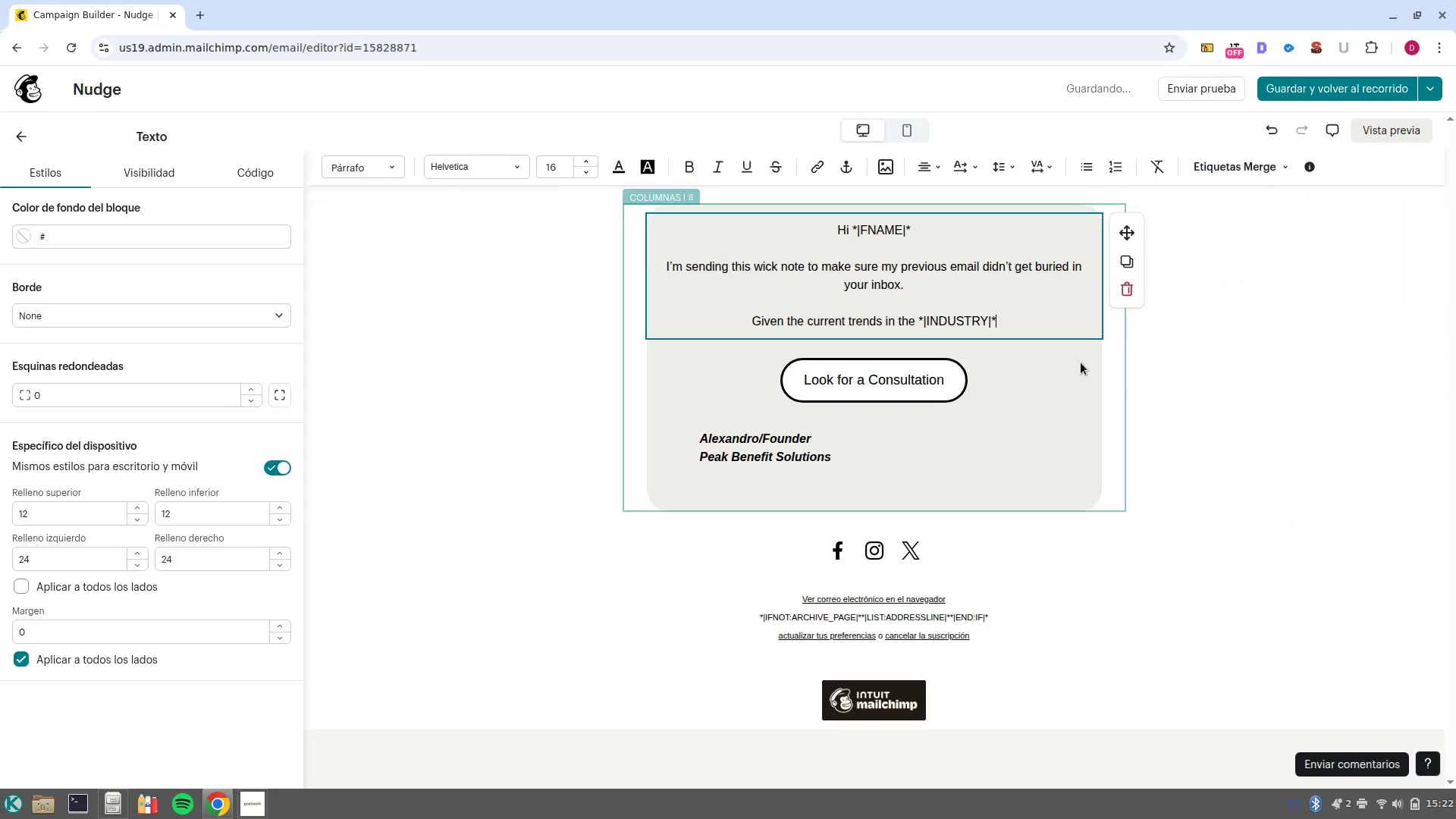 
type( sector, I still believe a 10/)
 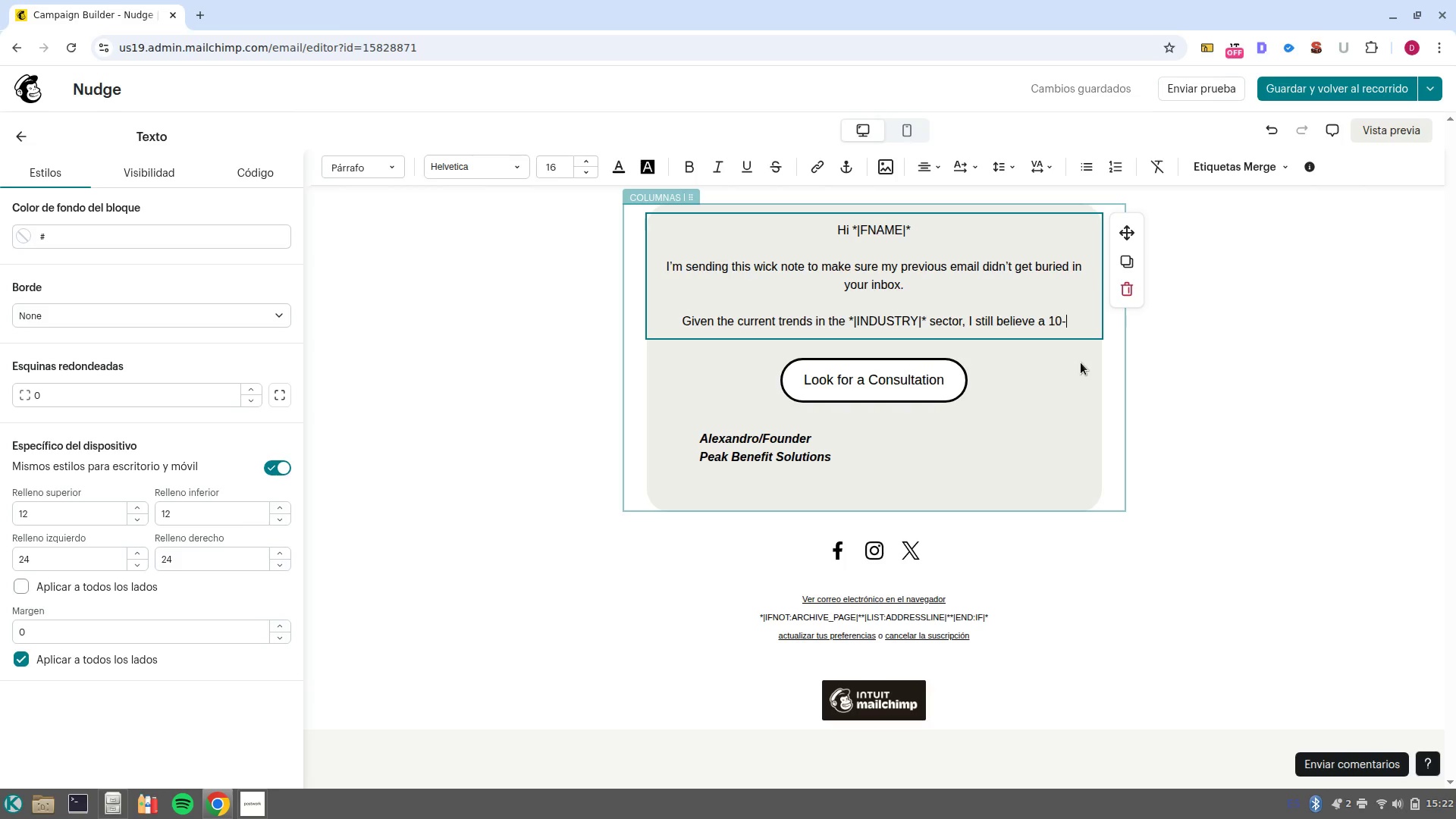 
wait(6.62)
 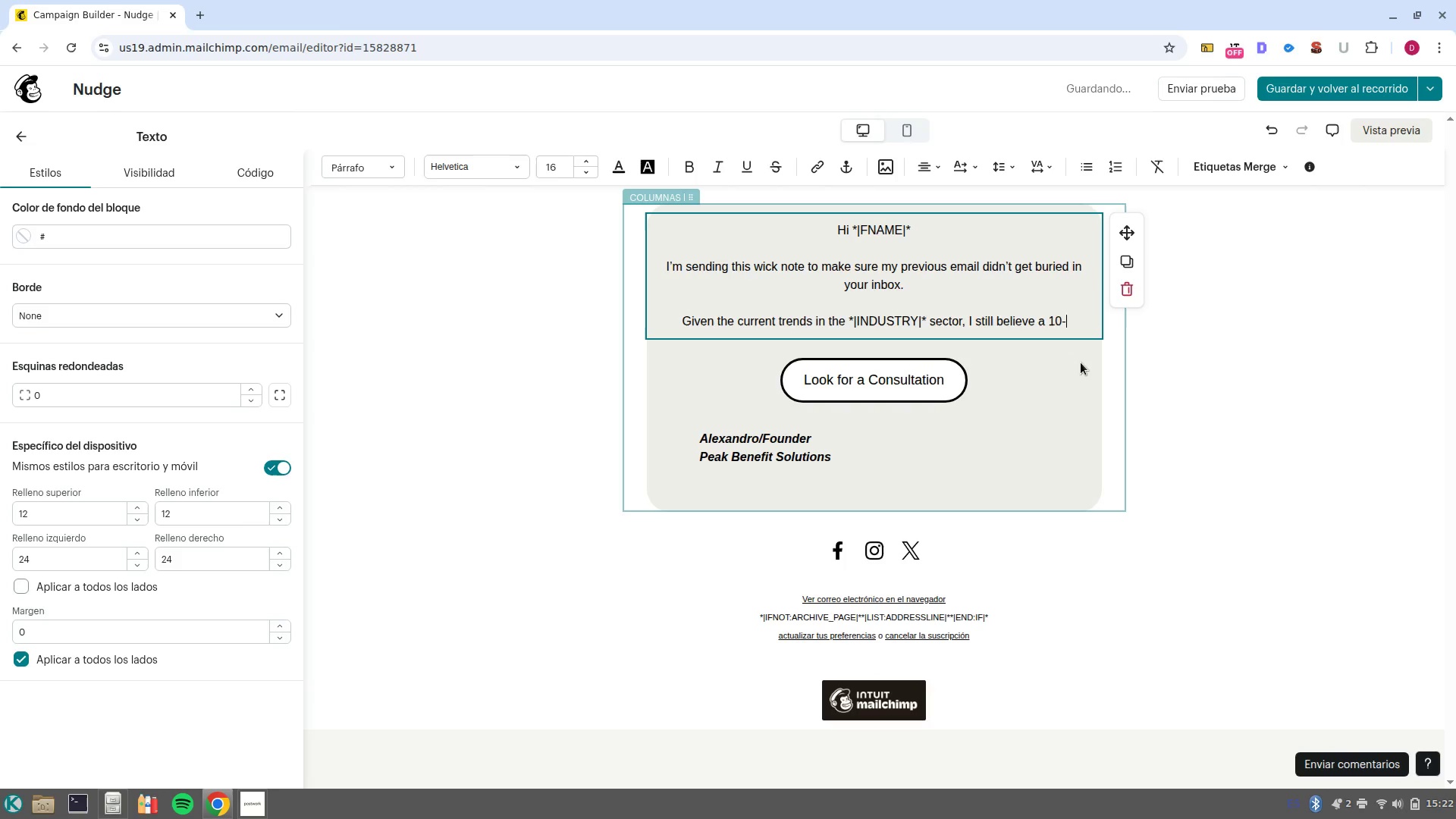 
type(minute @insurance Health Check@ could be very beneficial for )
 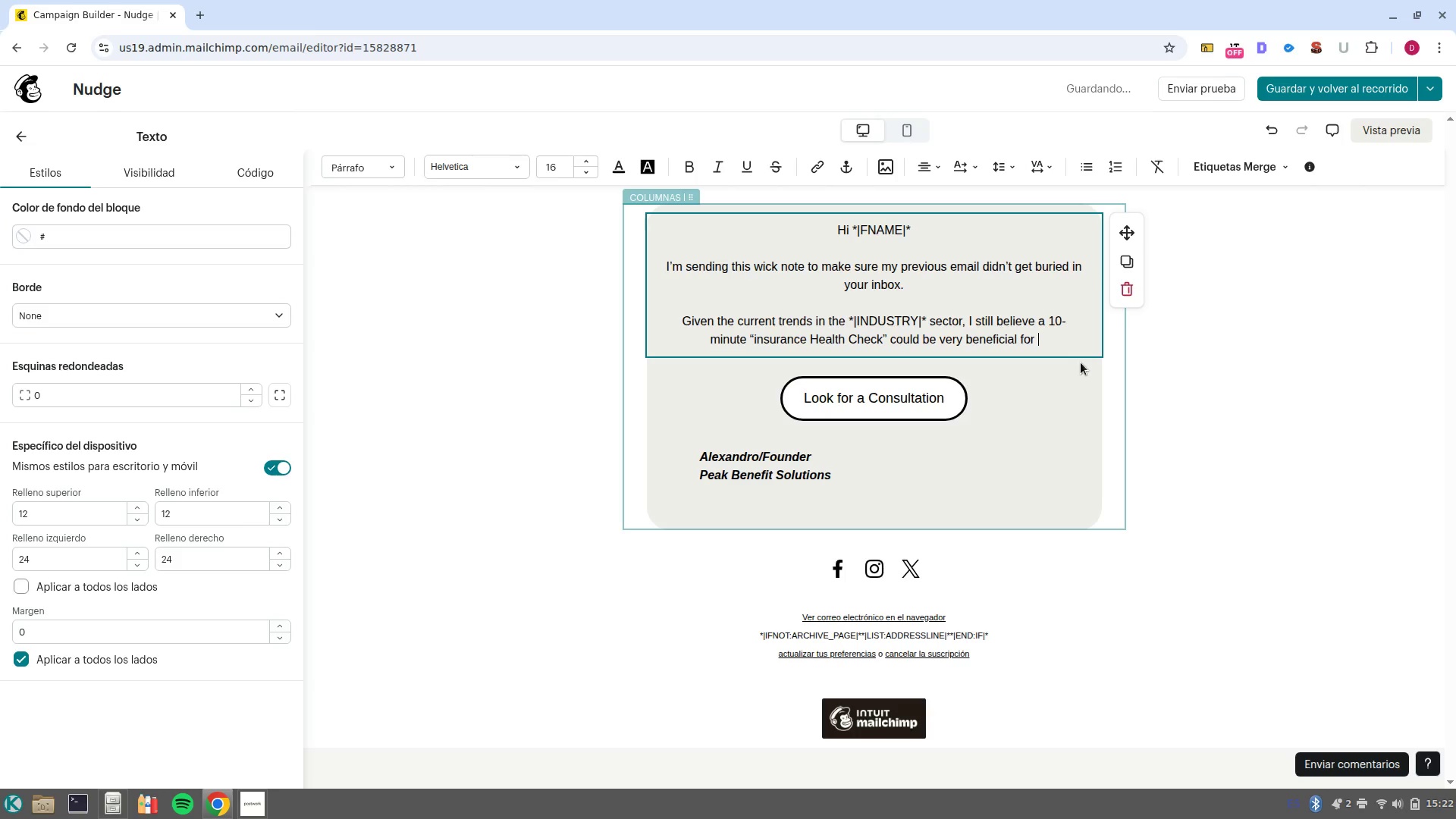 
left_click([1241, 183])
 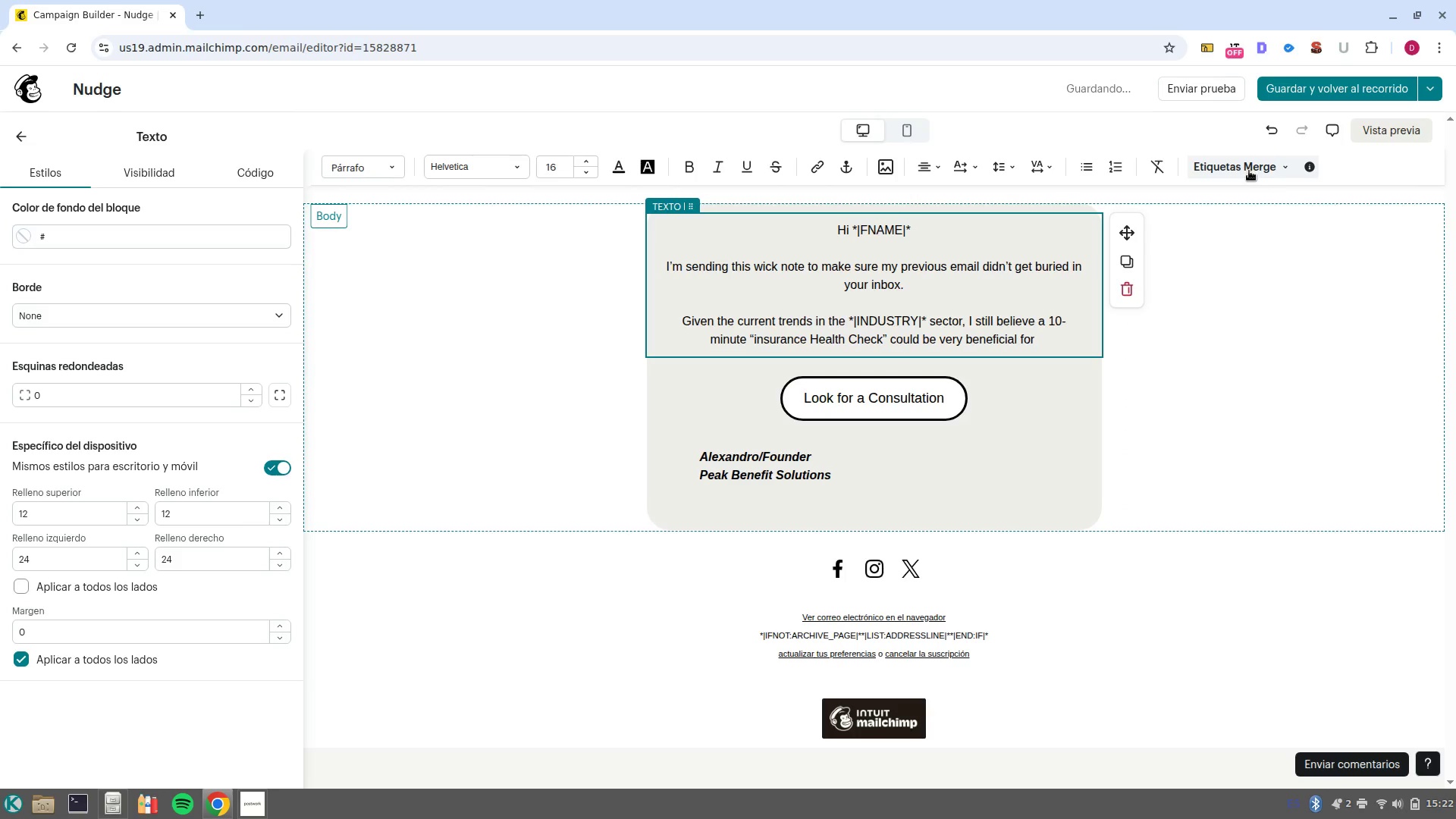 
left_click([1249, 171])
 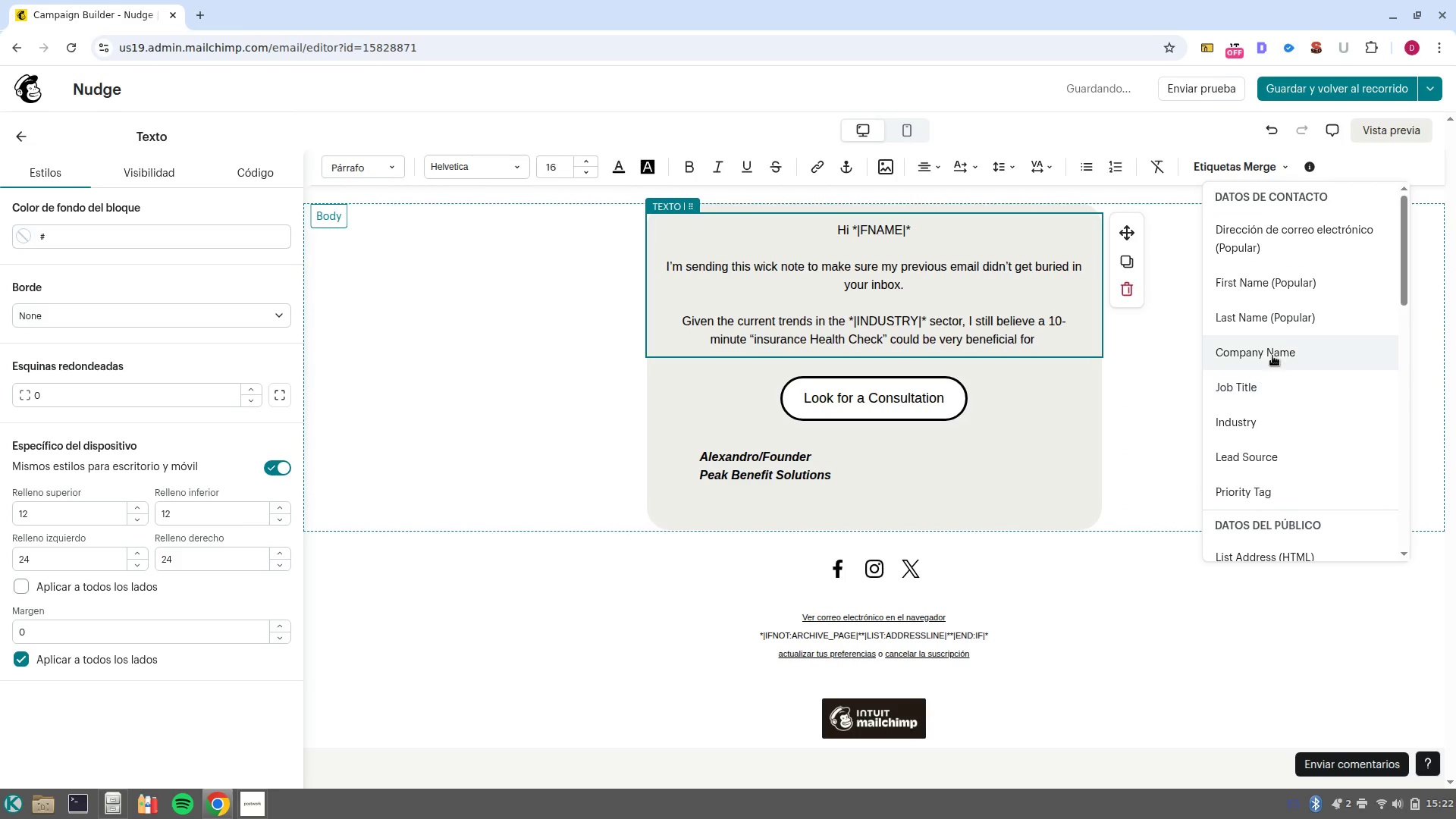 
left_click([1272, 356])
 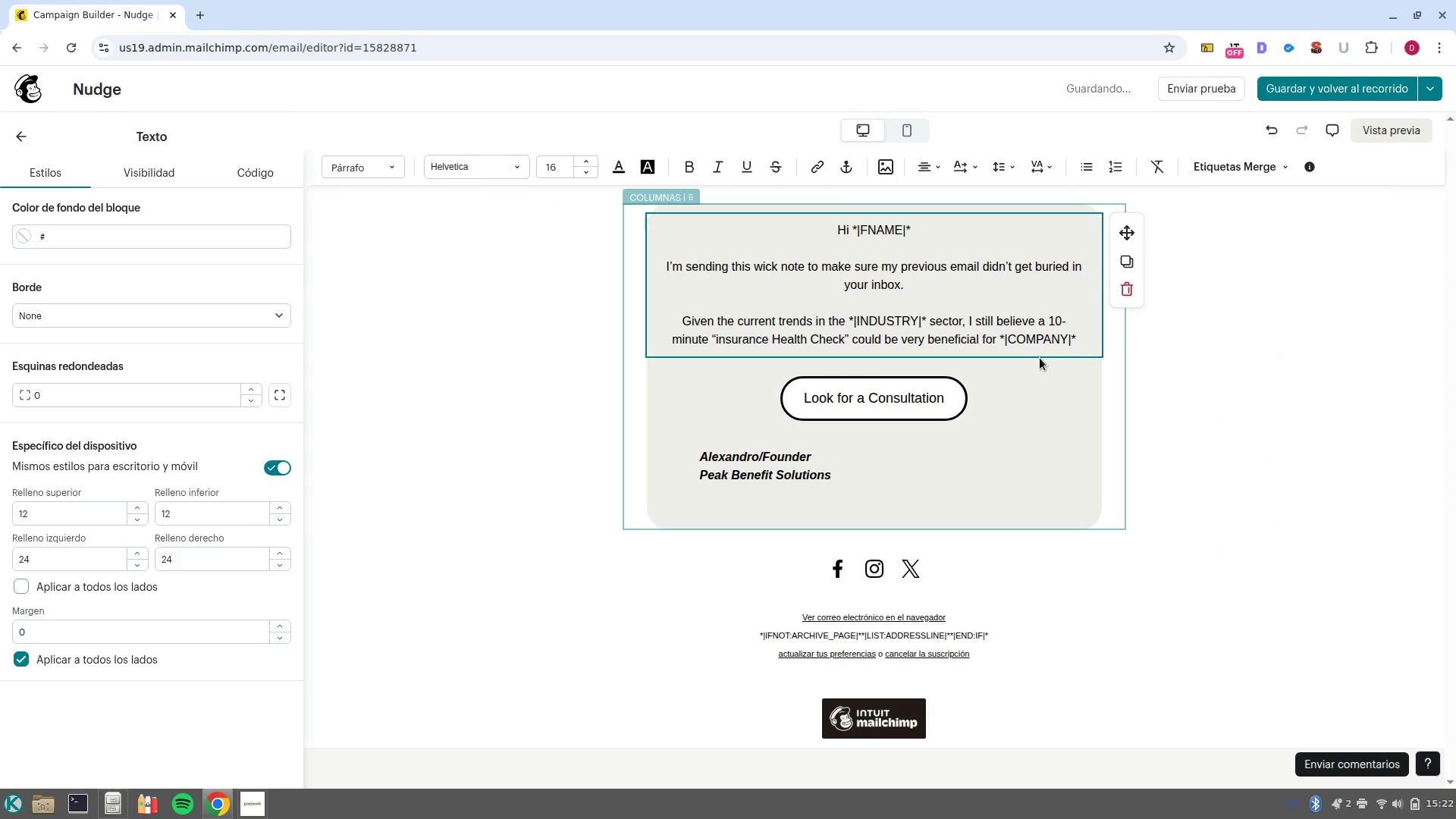 
key(NumpadEnter)
key(NumpadEnter)
type(Are you available for a brief chat l)
key(Backspace)
key(Backspace)
type( this week_)
 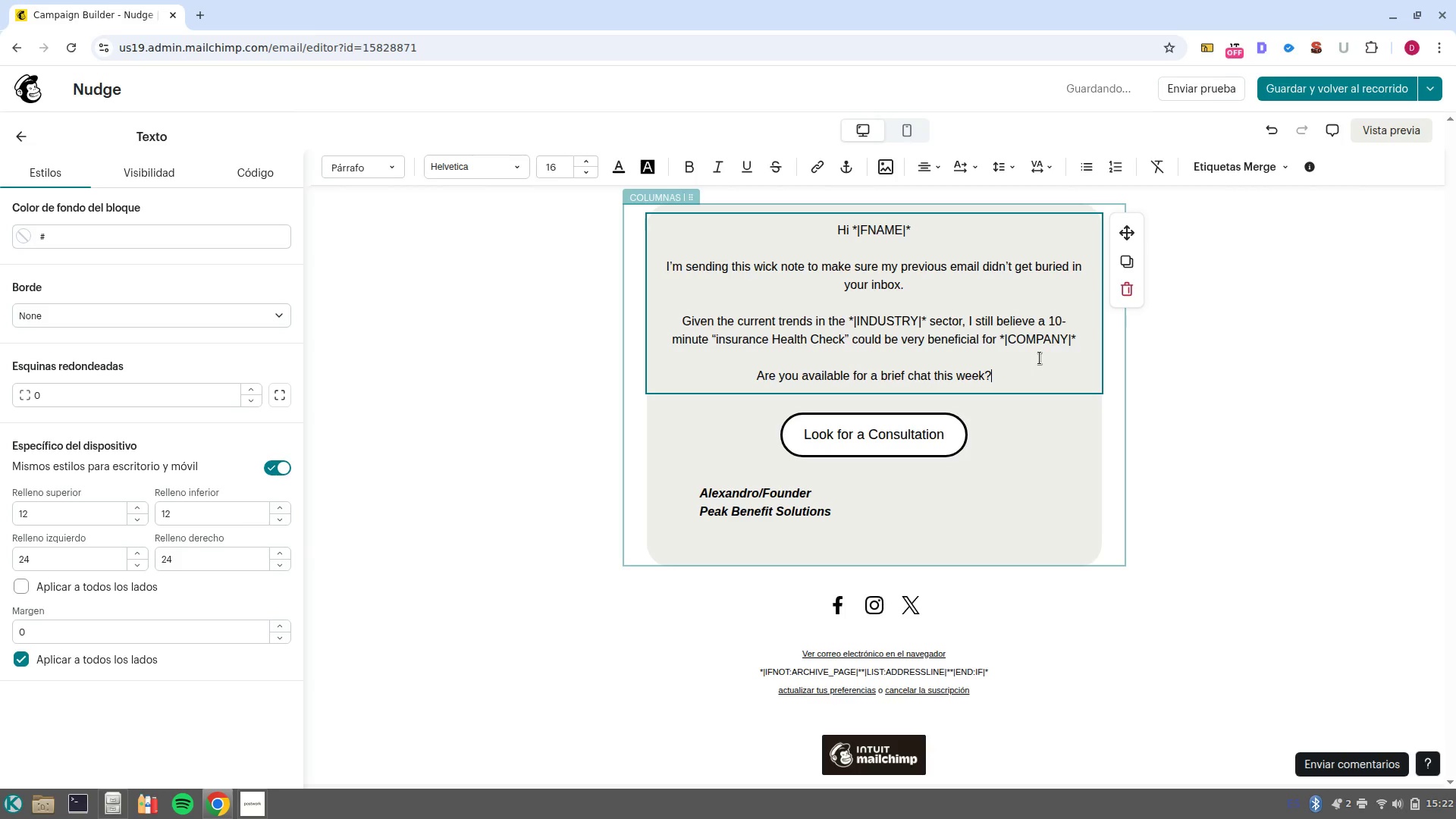 
wait(9.26)
 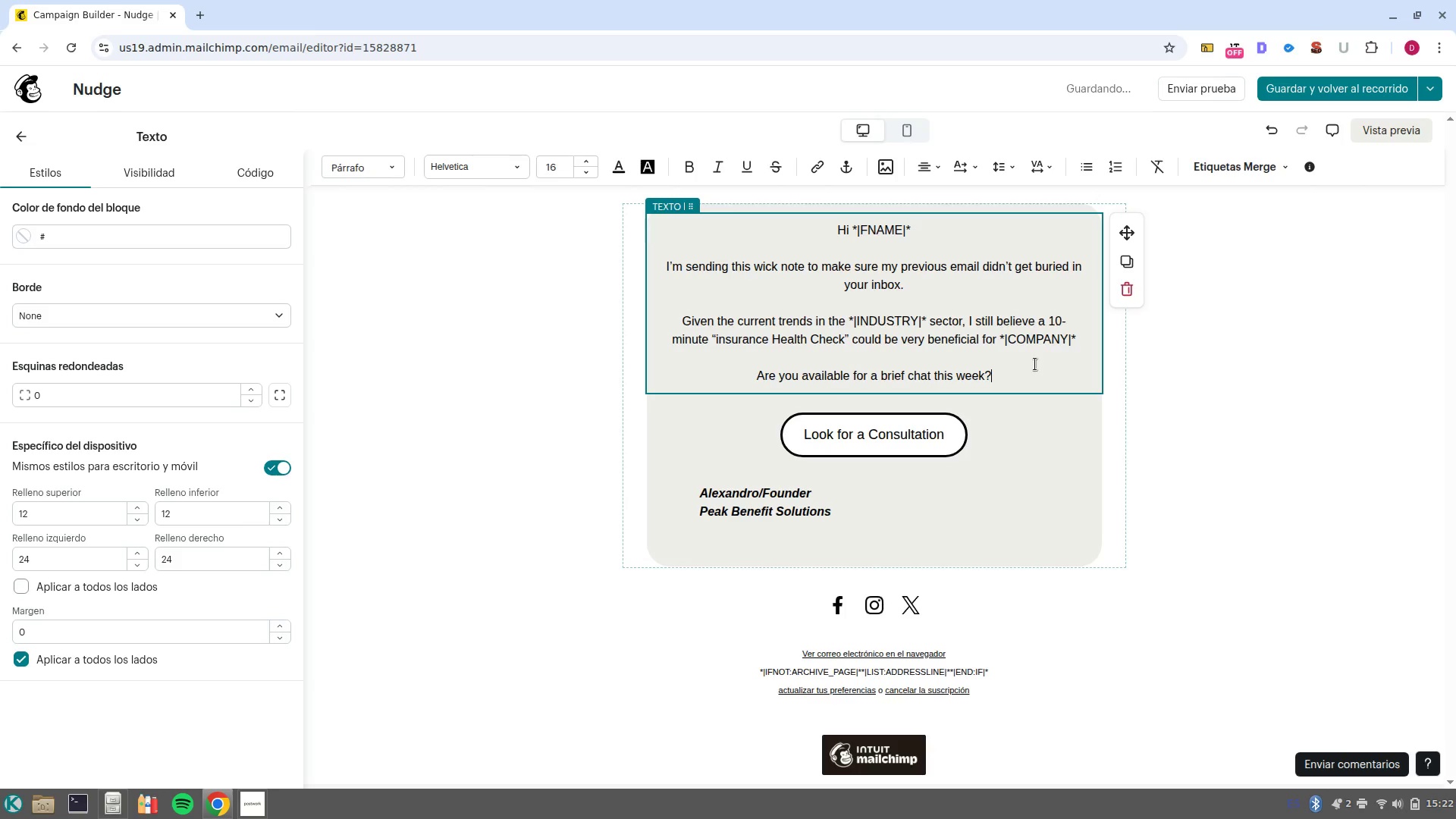 
key(Space)
 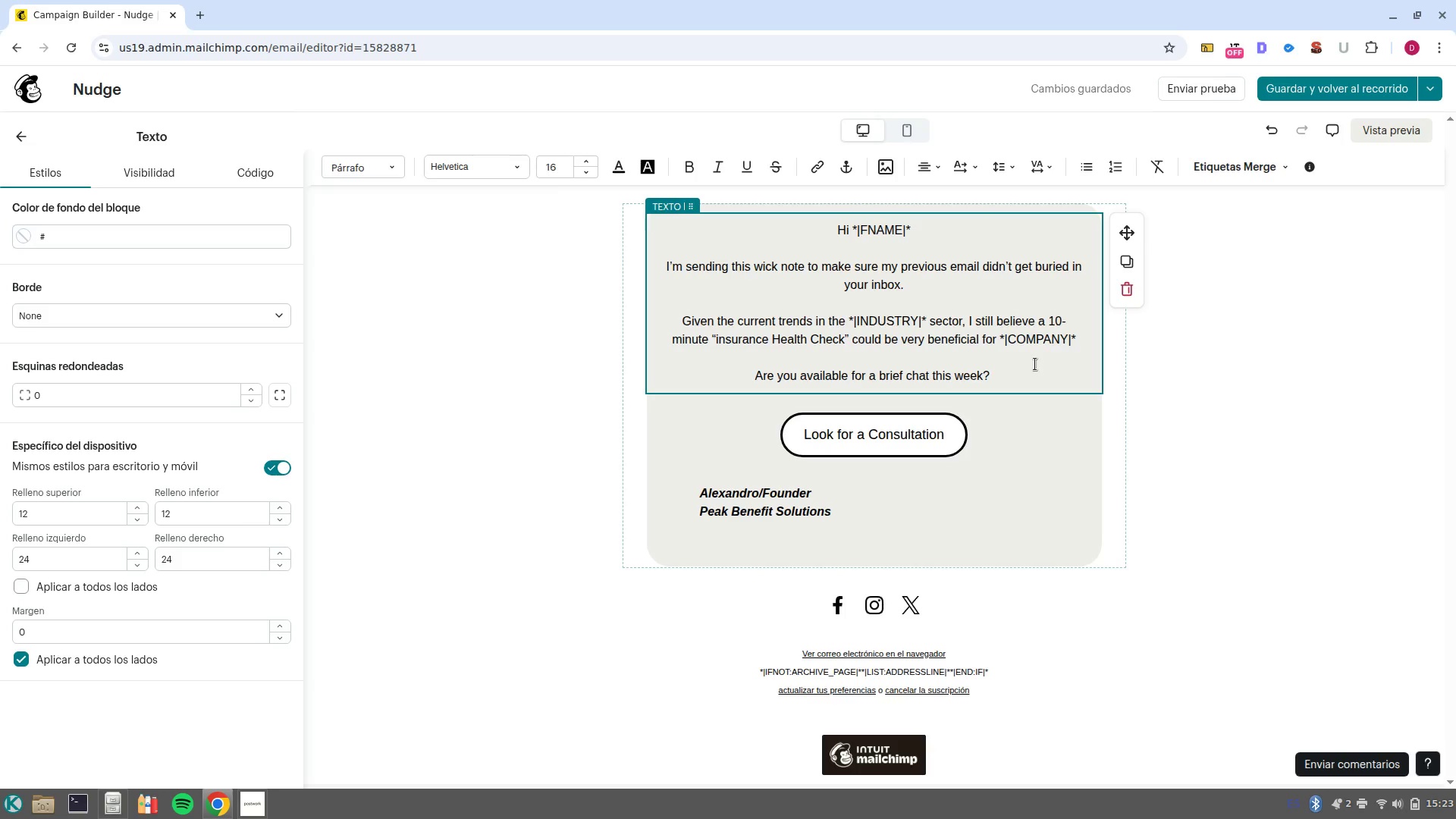 
wait(5.95)
 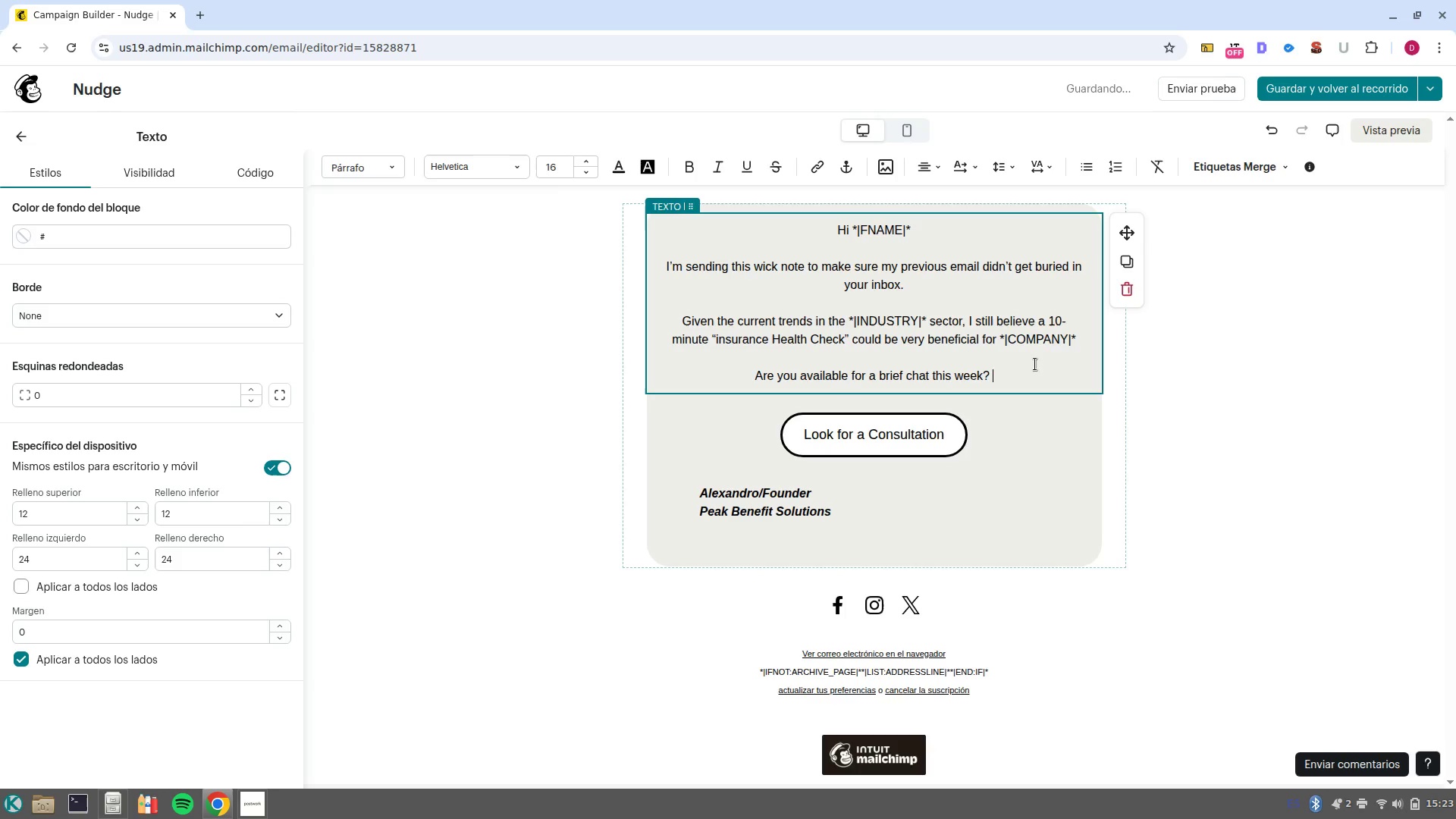 
type(K)
key(Backspace)
type(Bokk)
key(Backspace)
key(Backspace)
type(ook)
key(Backspace)
key(Backspace)
type(k ir)
key(Backspace)
type(t )
 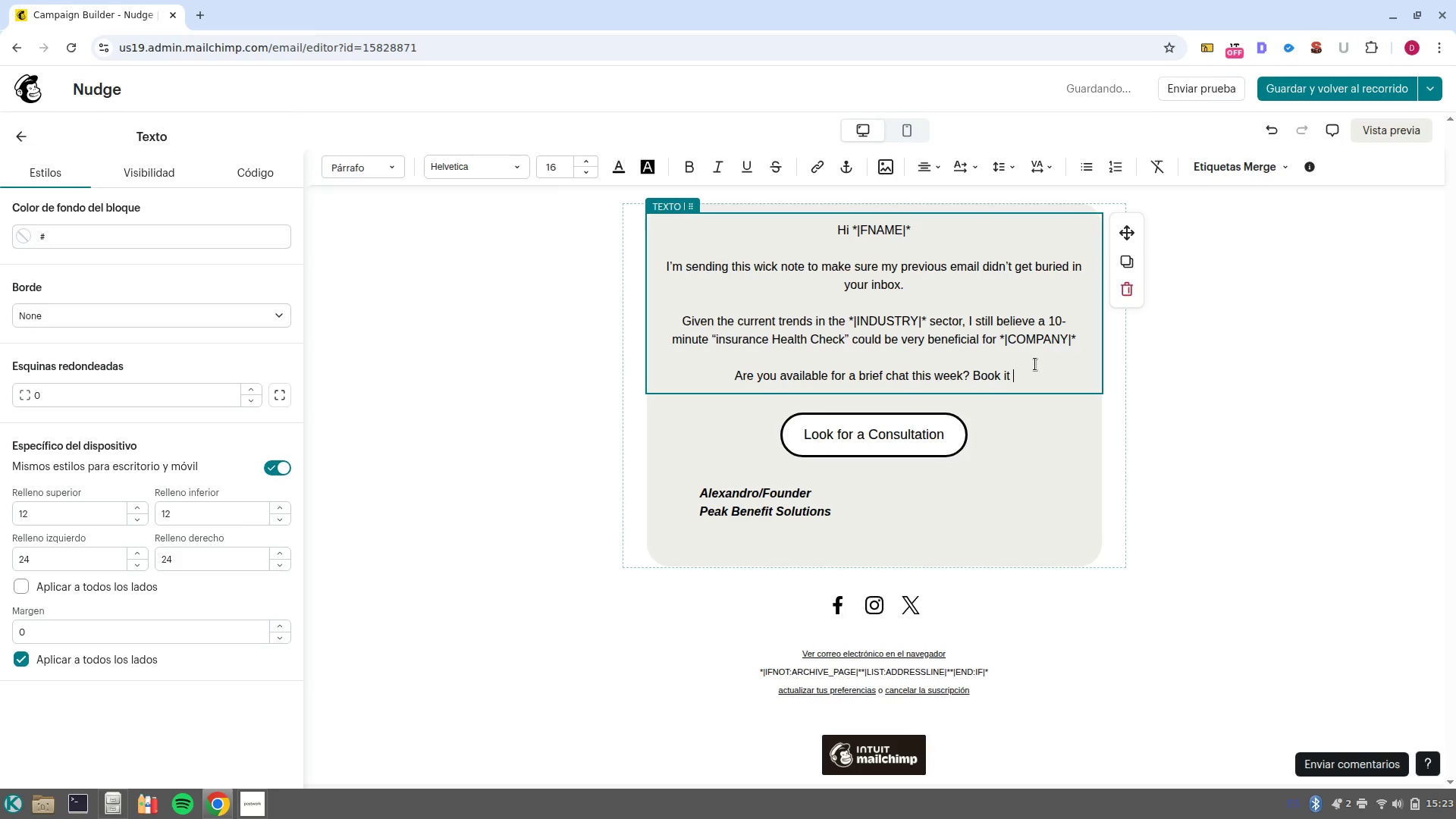 
type(here)
 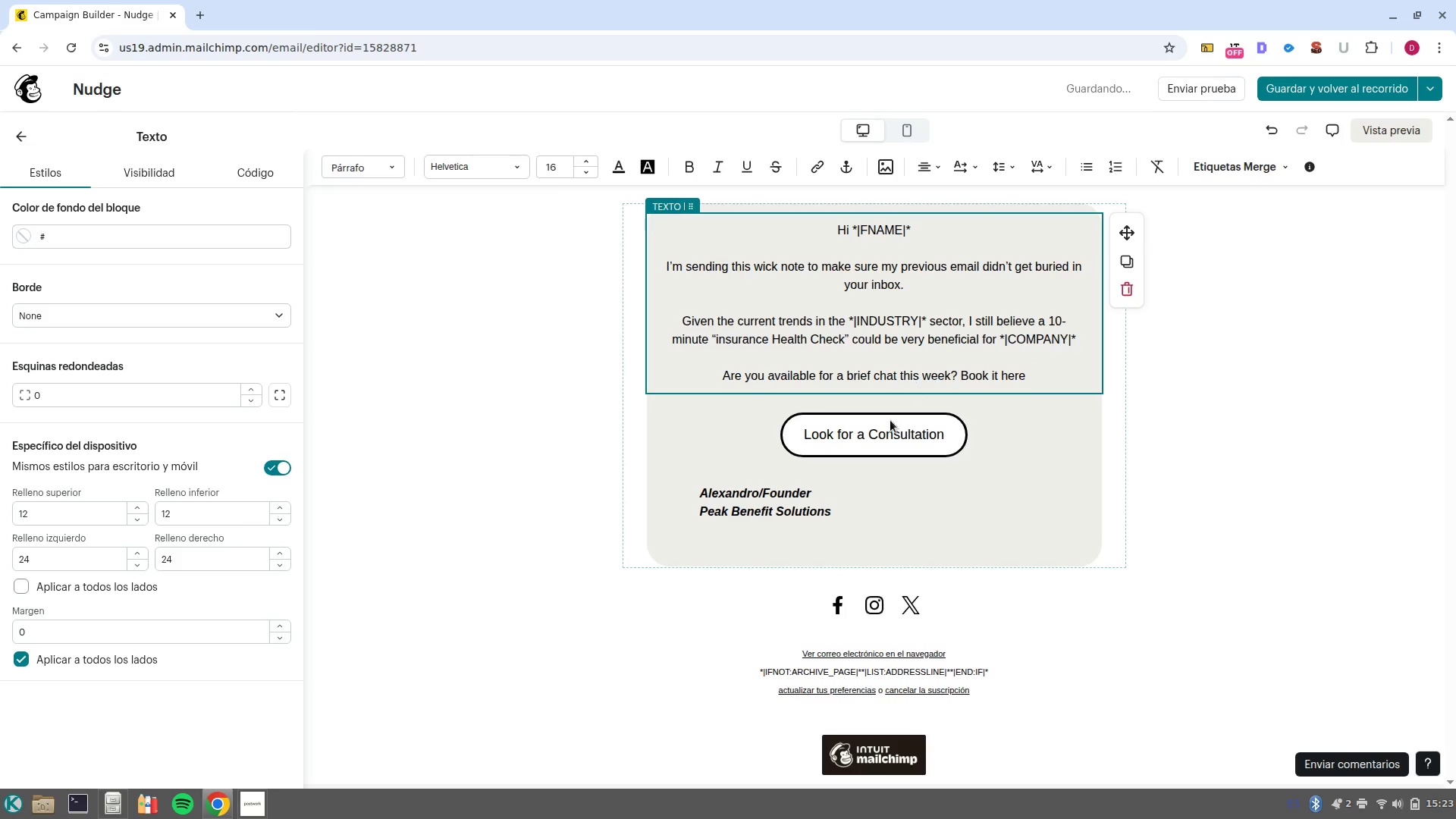 
left_click([886, 428])
 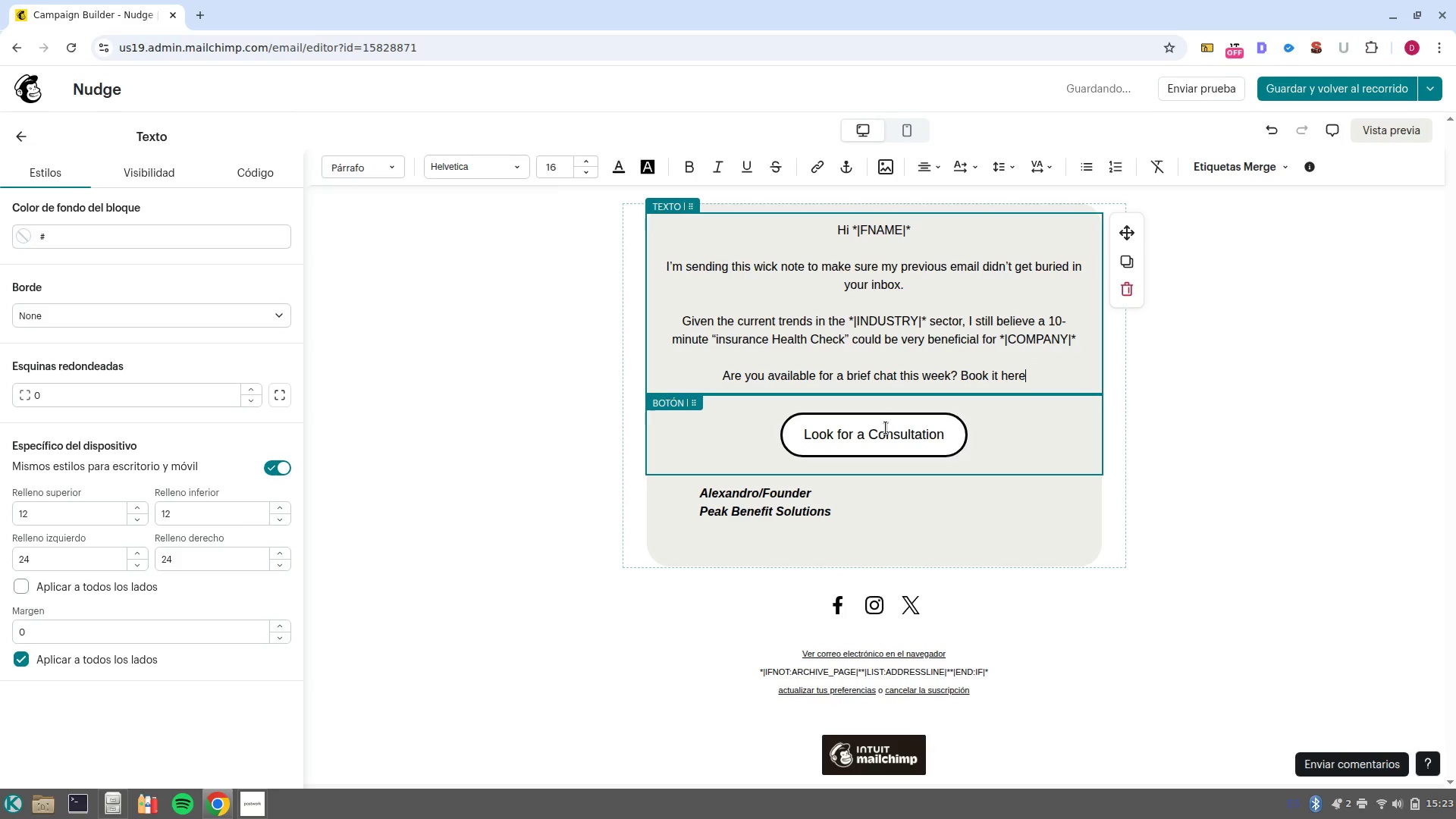 
double_click([886, 428])
 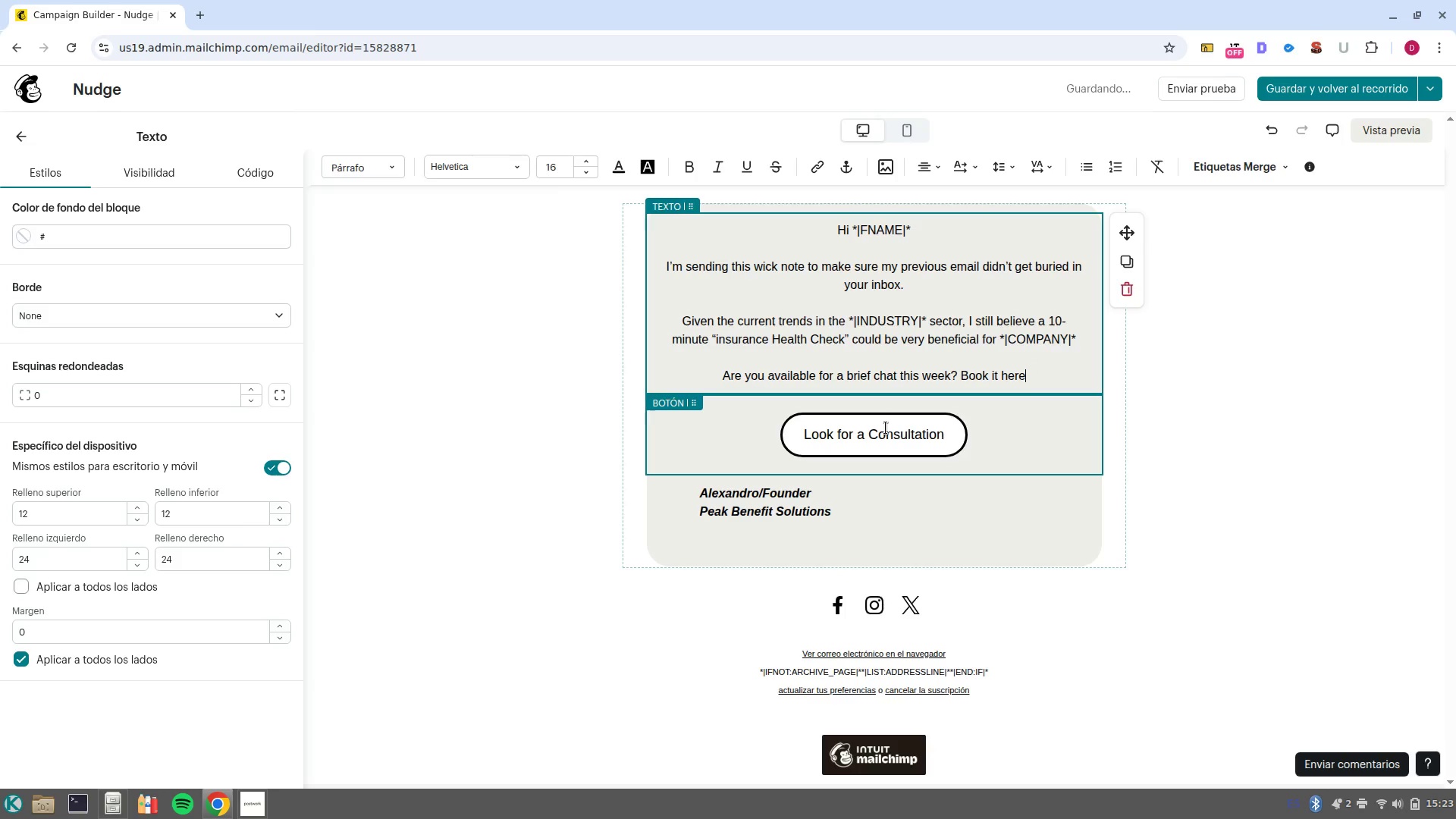 
left_click([886, 428])
 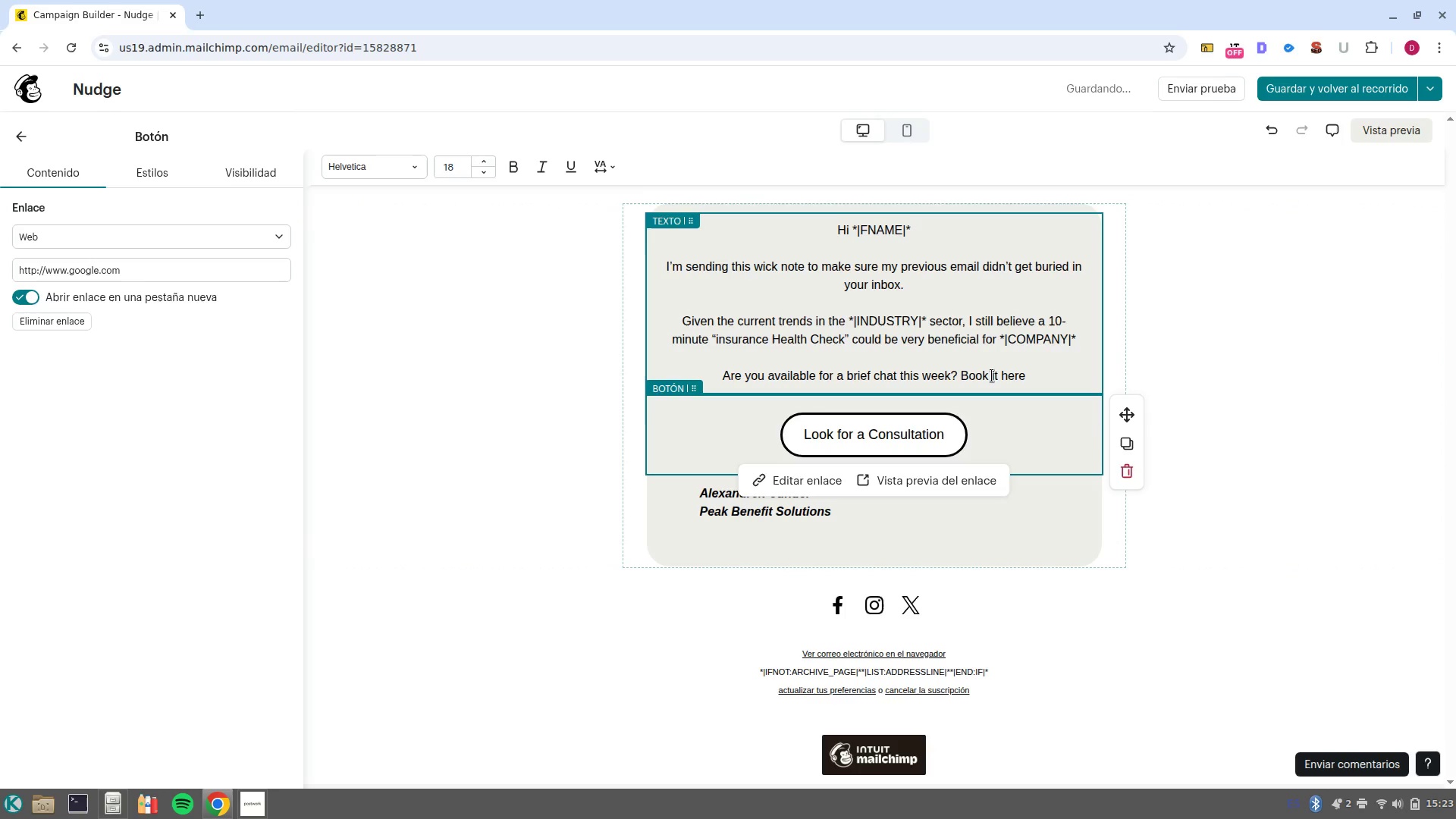 
left_click_drag(start_coordinate=[1031, 379], to_coordinate=[964, 374])
 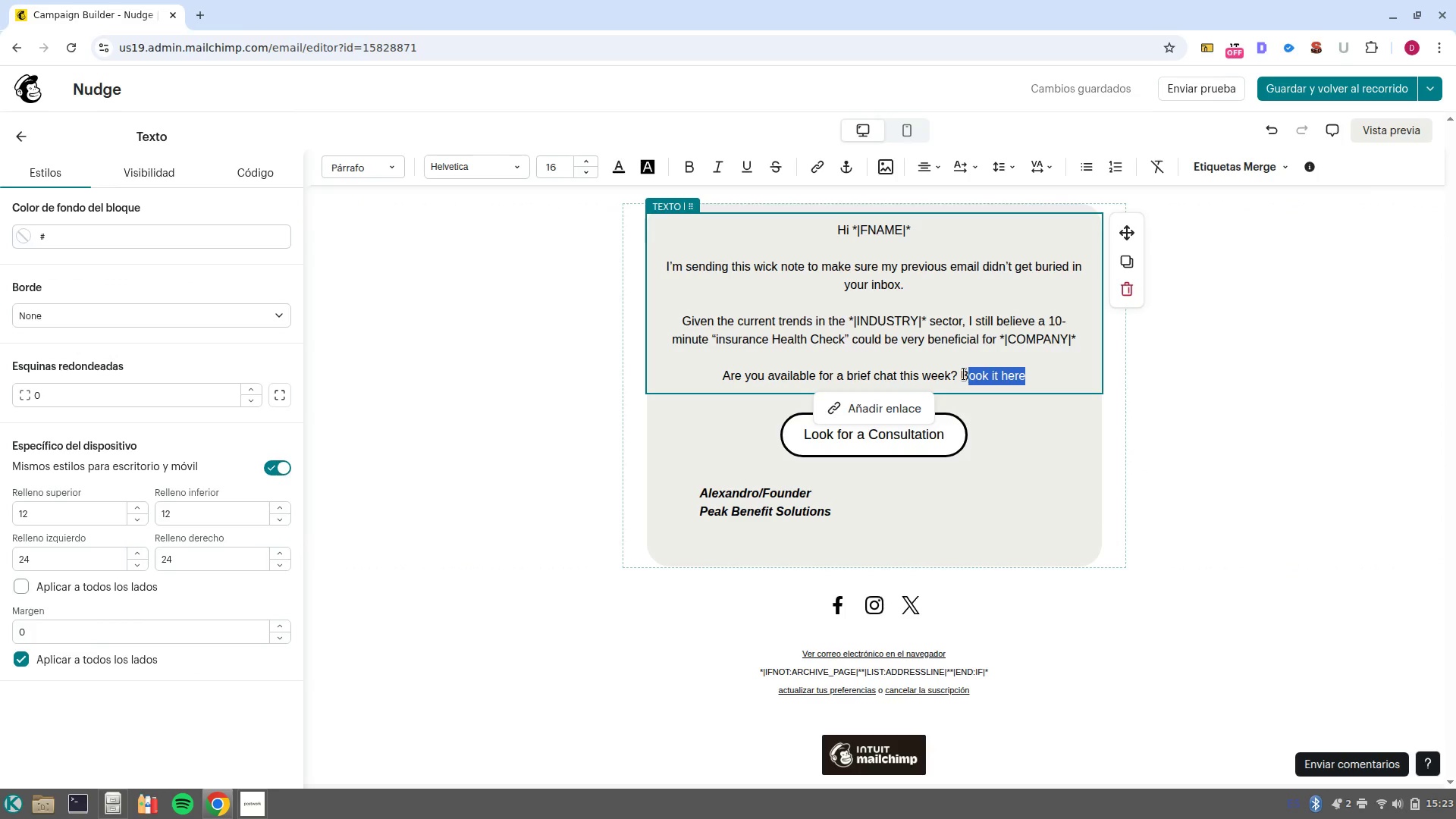 
type(sc)
 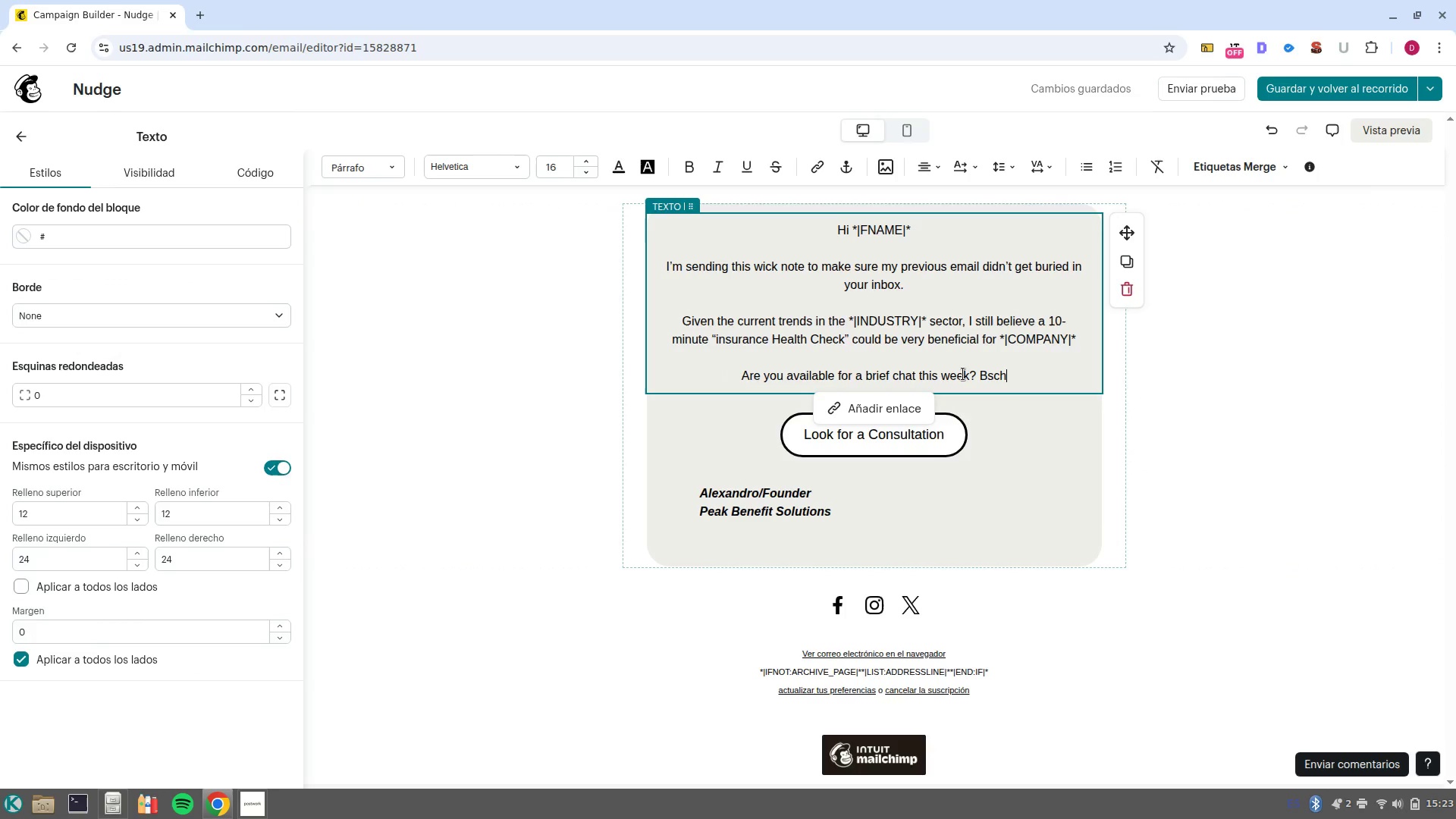 
type(he)
key(Backspace)
key(Backspace)
key(Backspace)
key(Backspace)
key(Backspace)
type(Schedule here)
 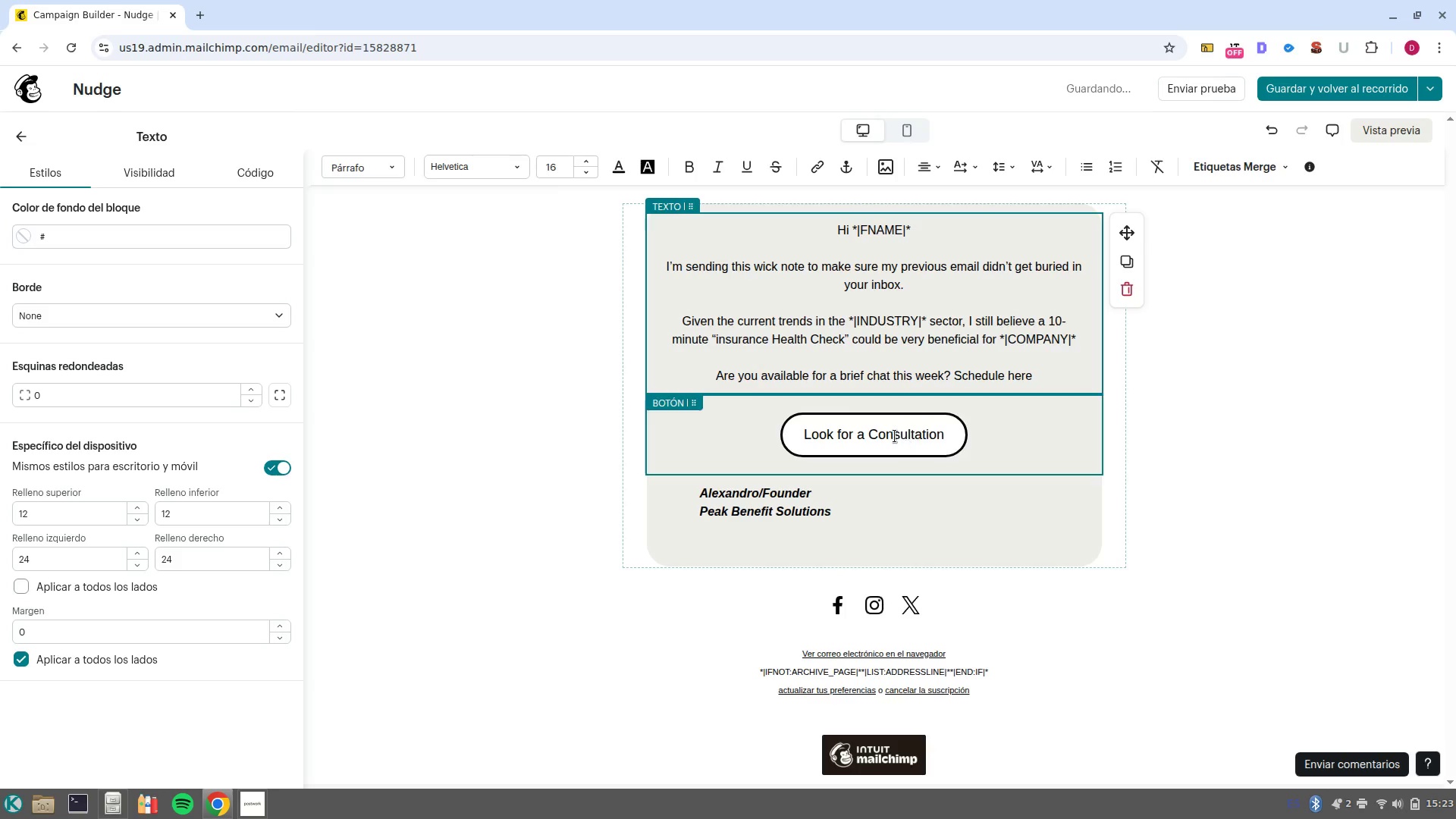 
double_click([895, 436])
 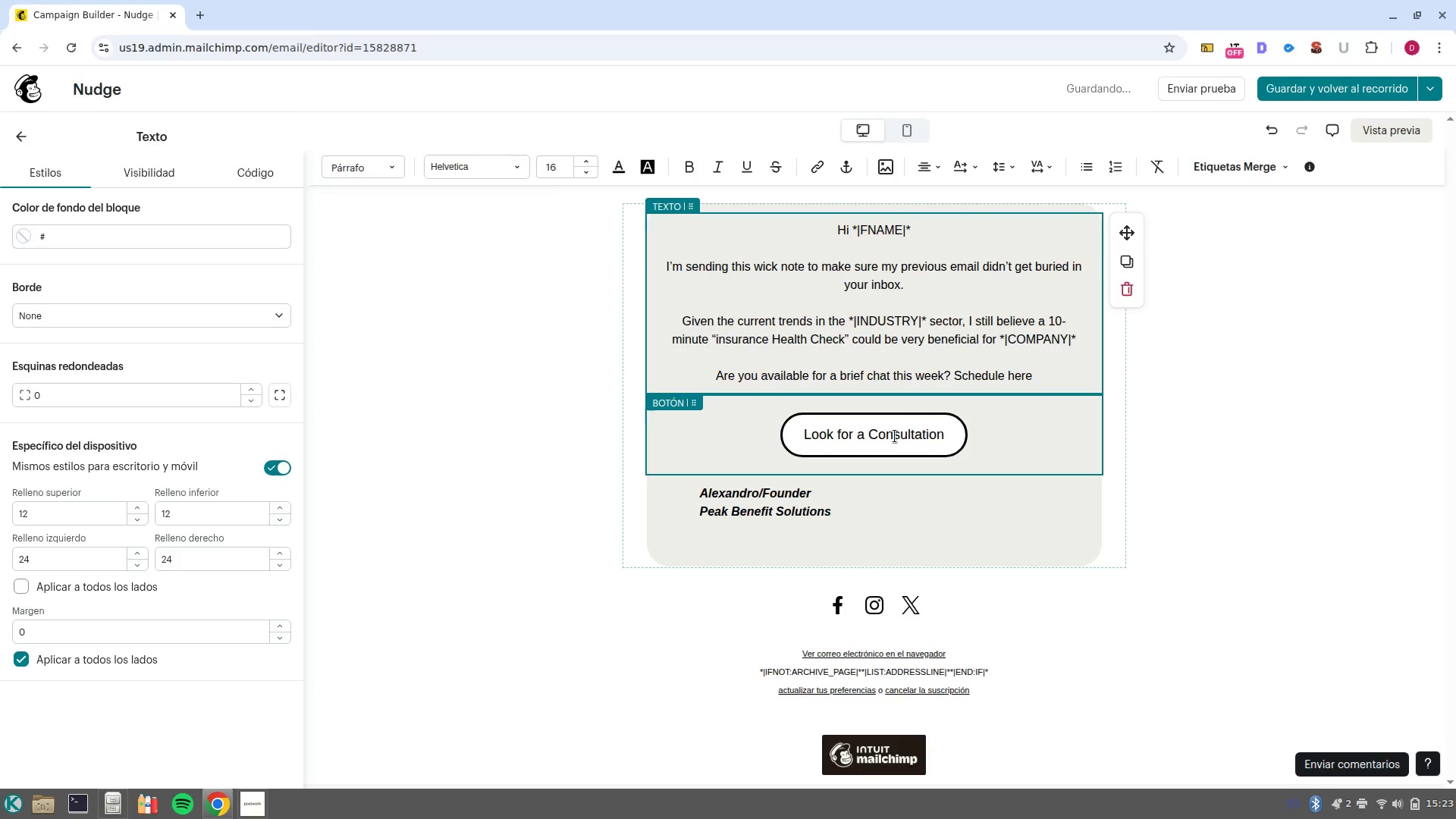 
triple_click([895, 436])
 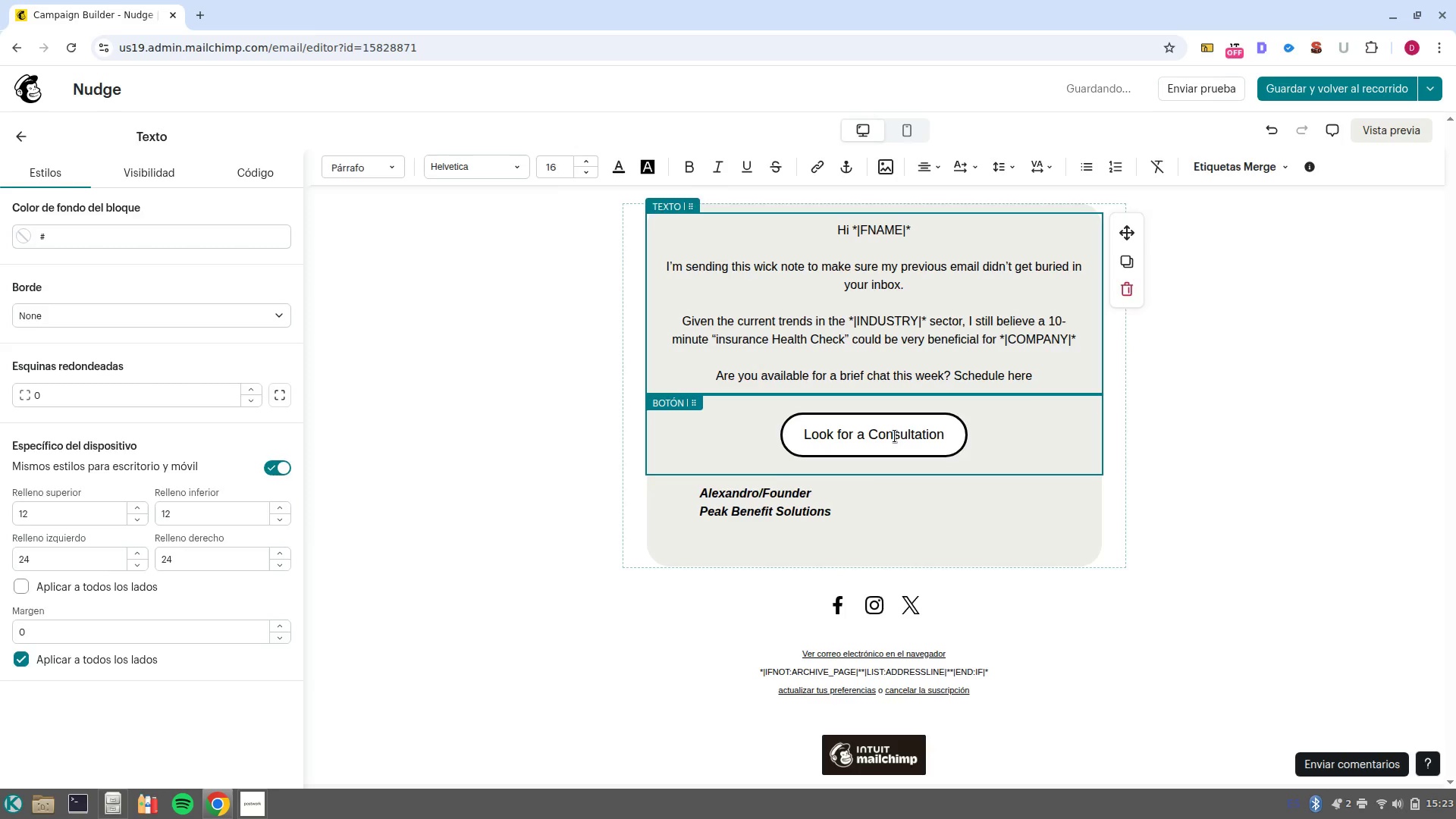 
triple_click([895, 436])
 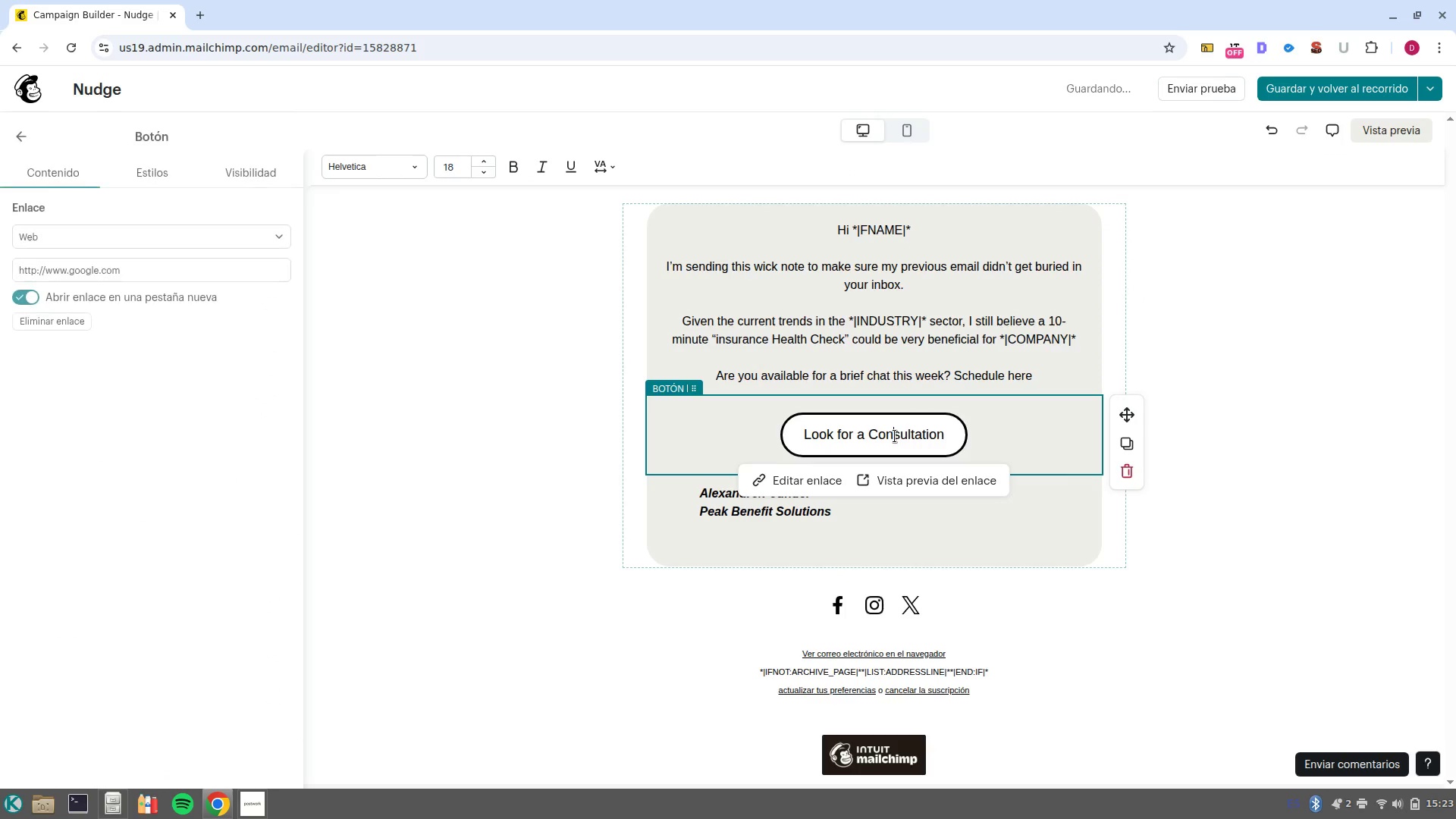 
left_click([884, 431])
 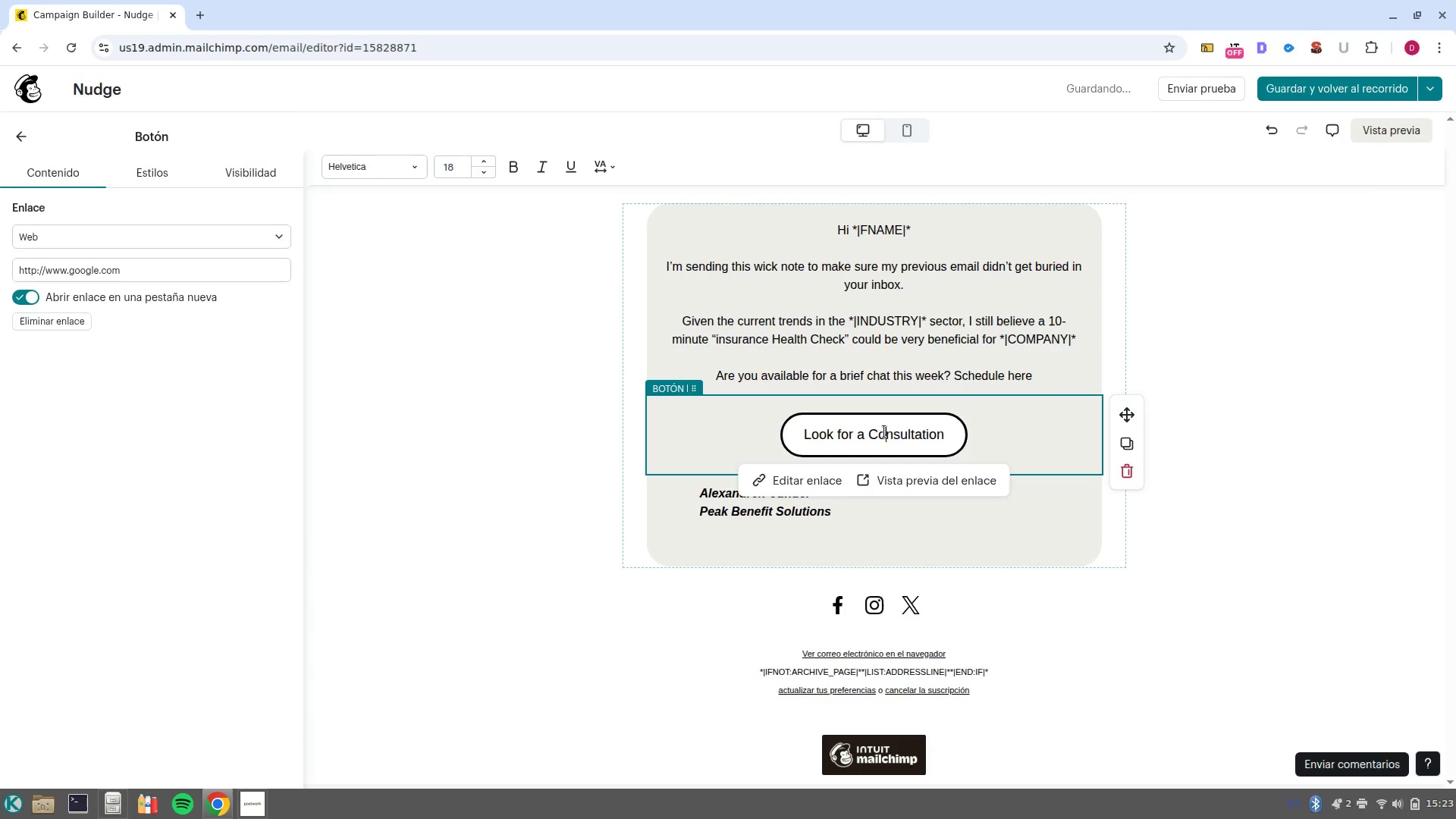 
double_click([884, 431])
 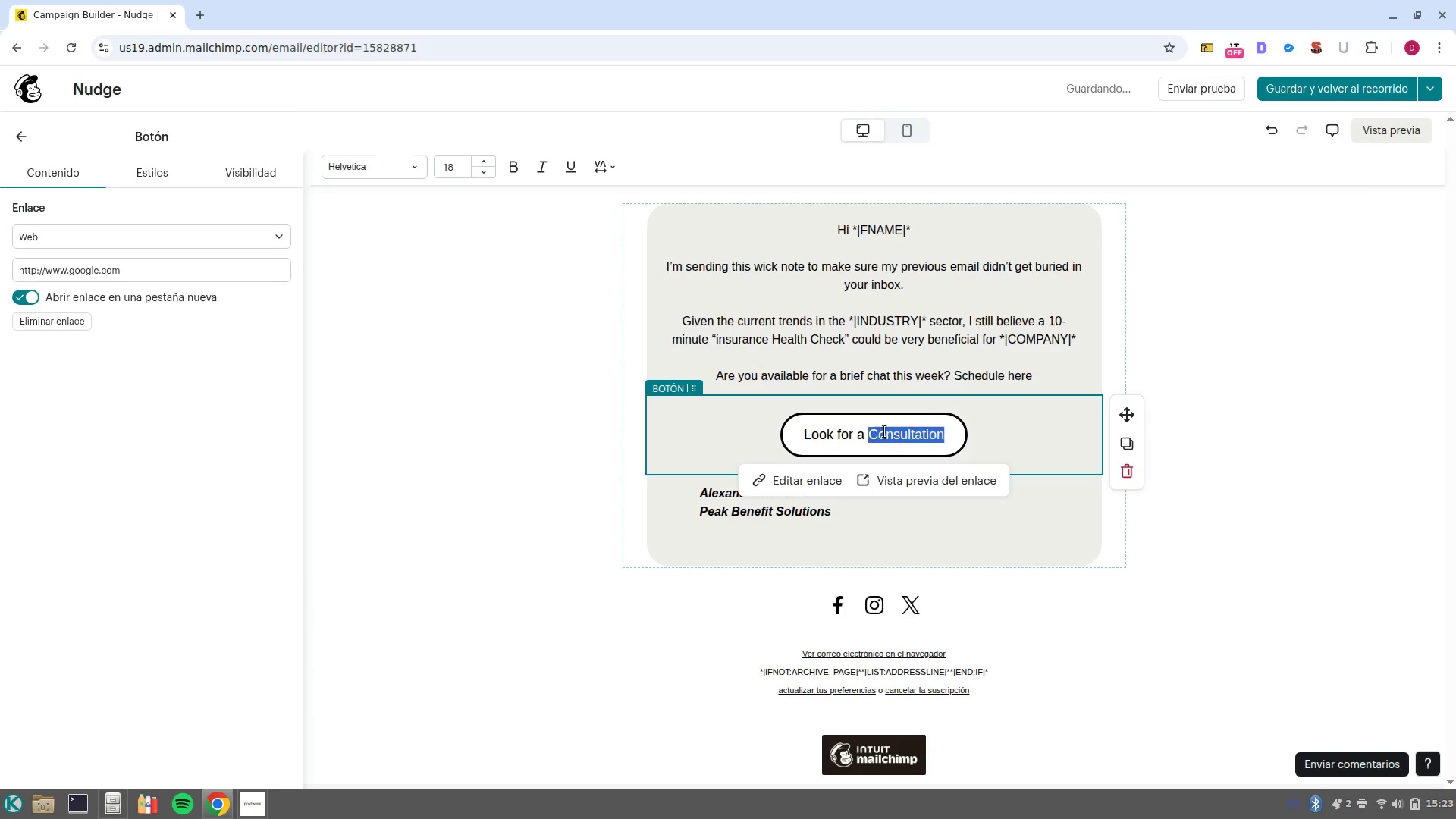 
triple_click([884, 431])
 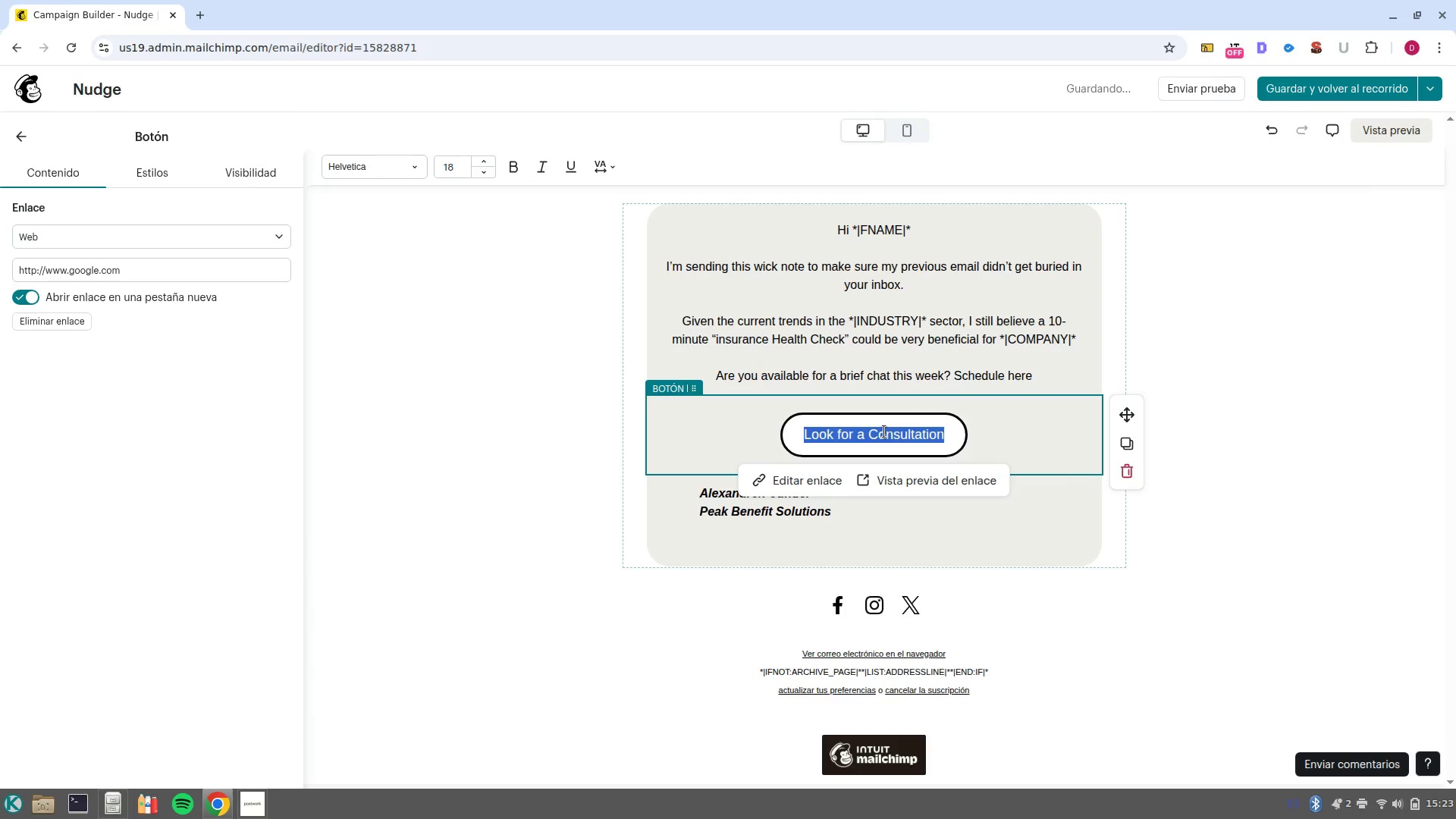 
type(Book )
 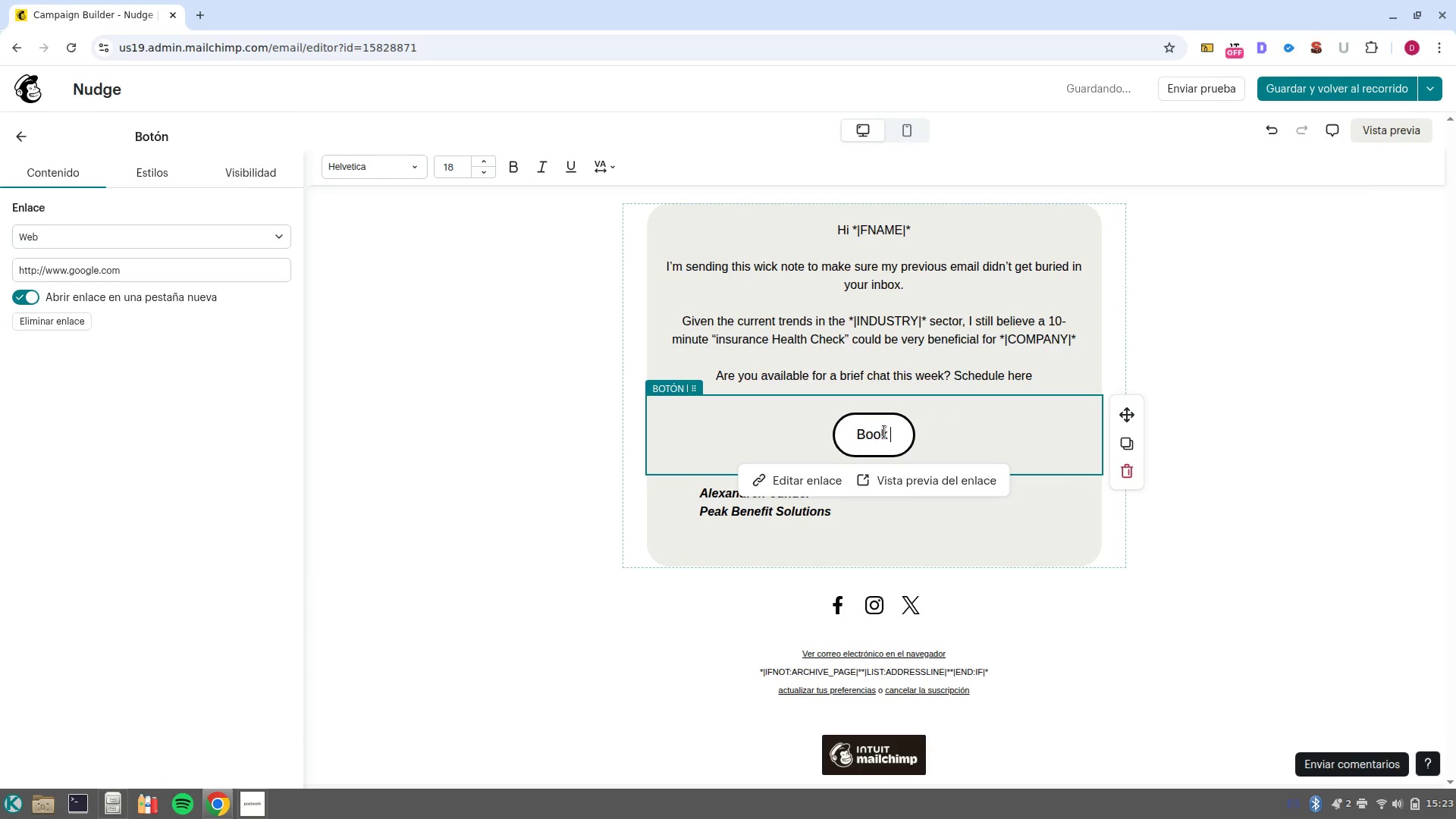 
type(for a Consultation)
 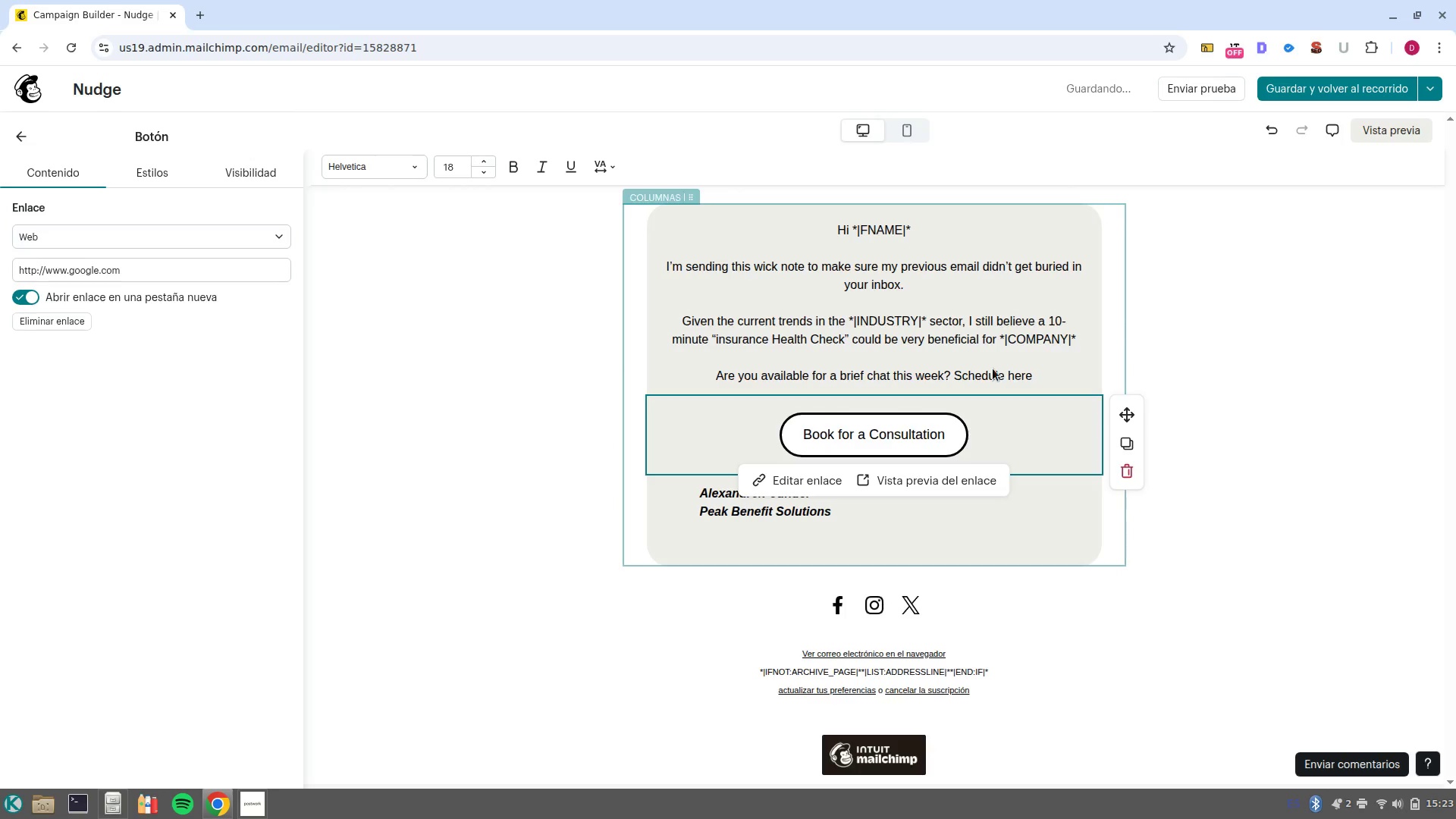 
wait(8.47)
 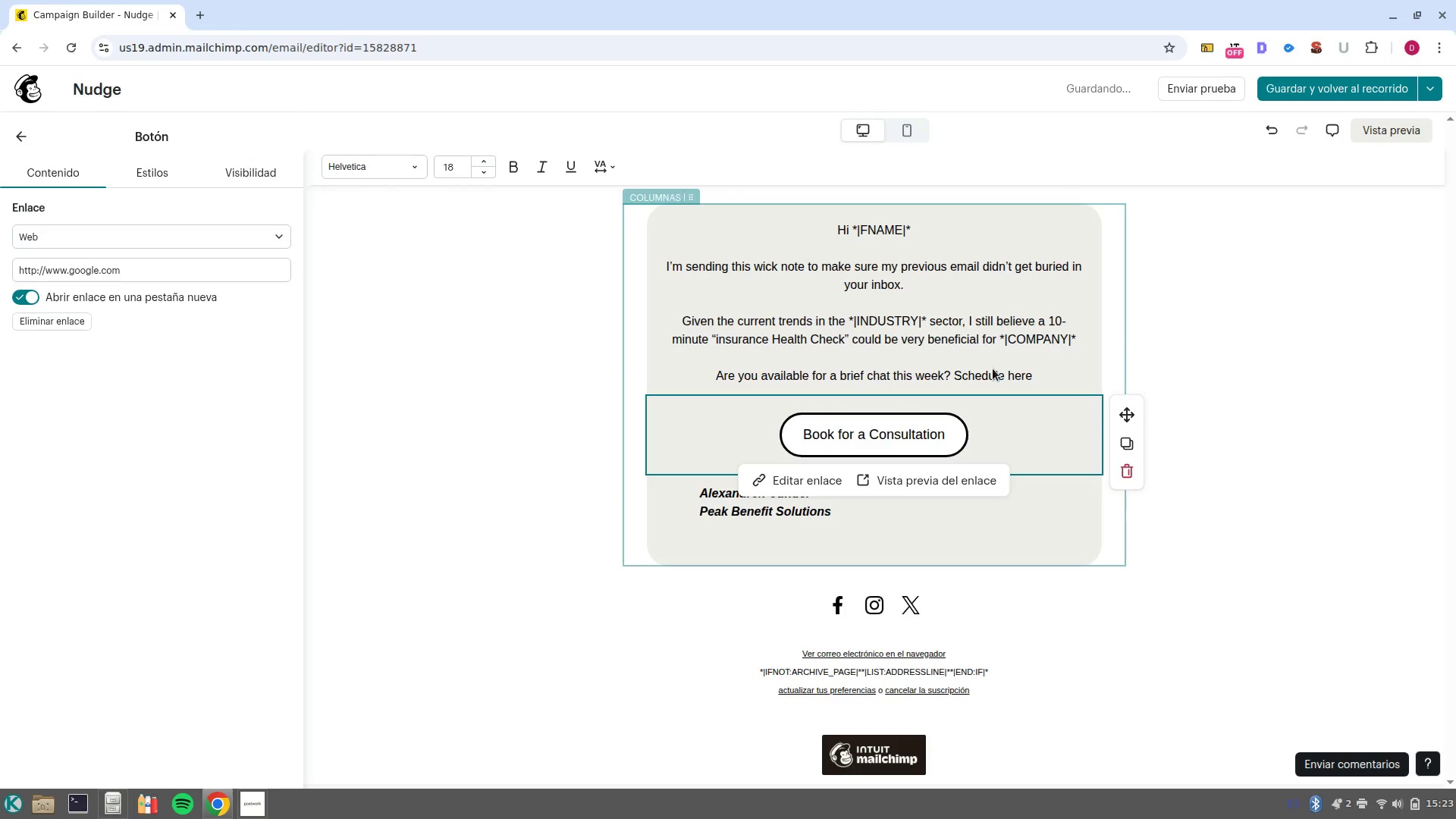 
left_click([1032, 376])
 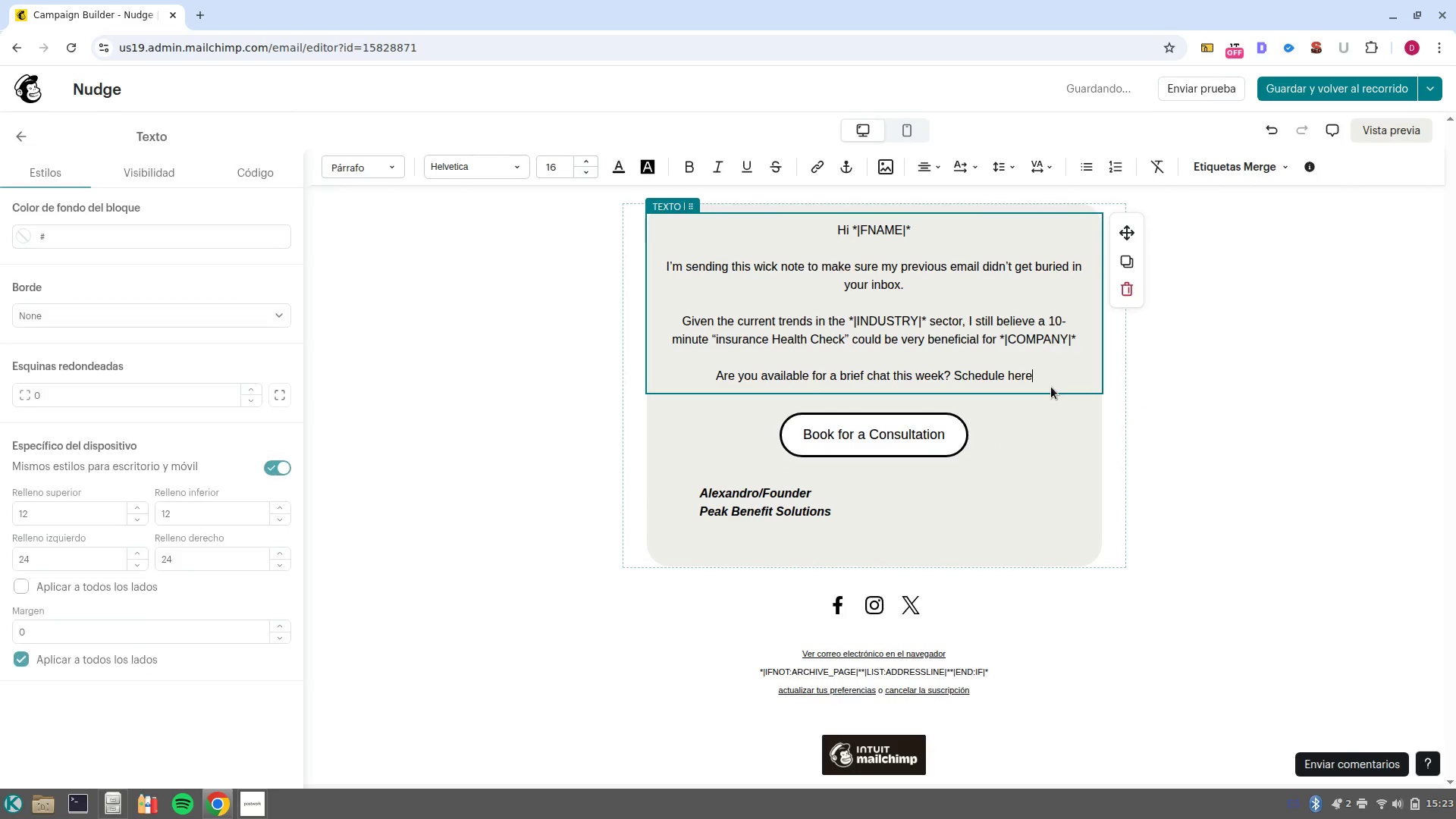 
hold_key(key=CapsLock, duration=0.43)
 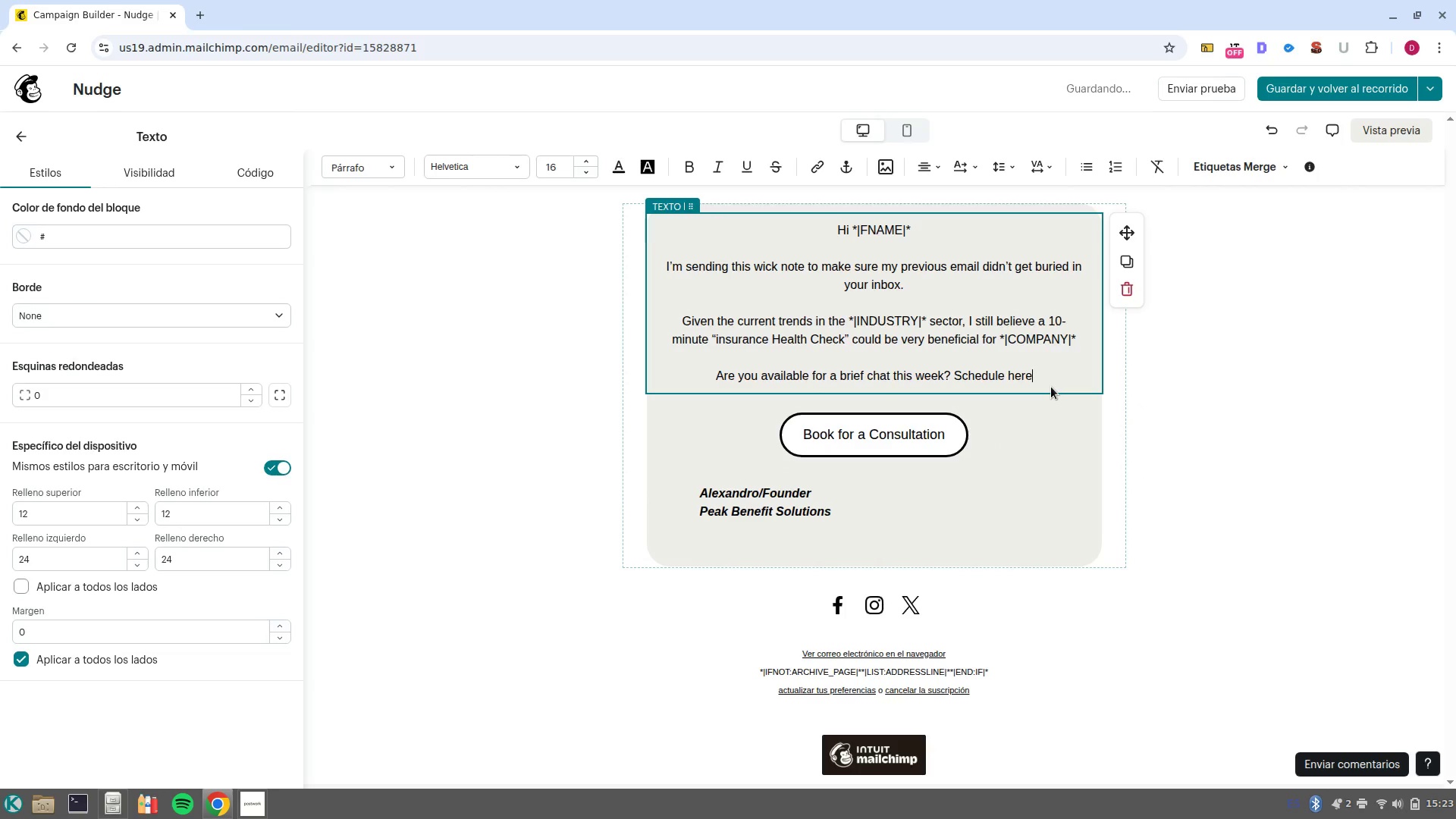 
key(CapsLock)
 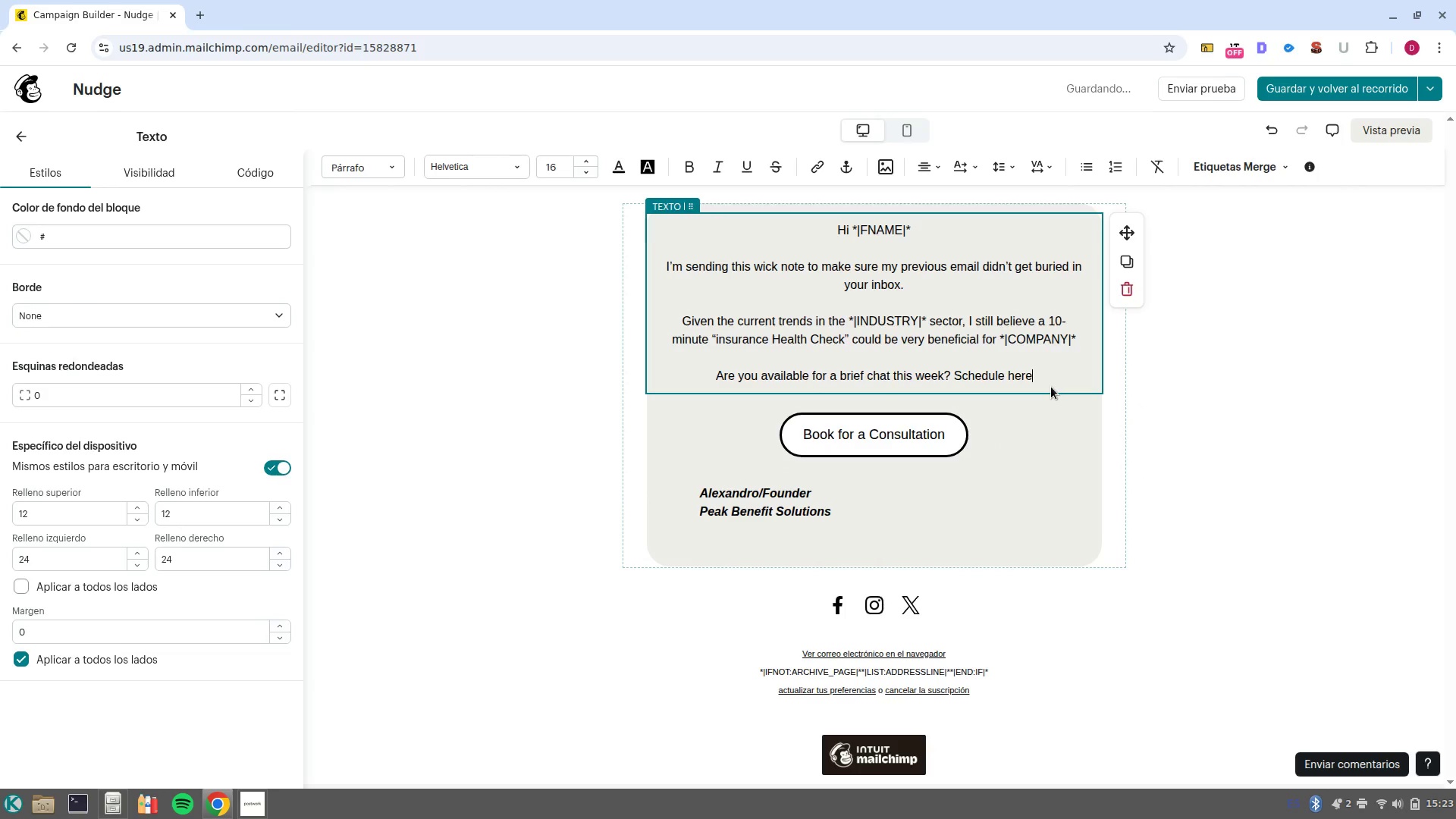 
key(Shift+ShiftLeft)
 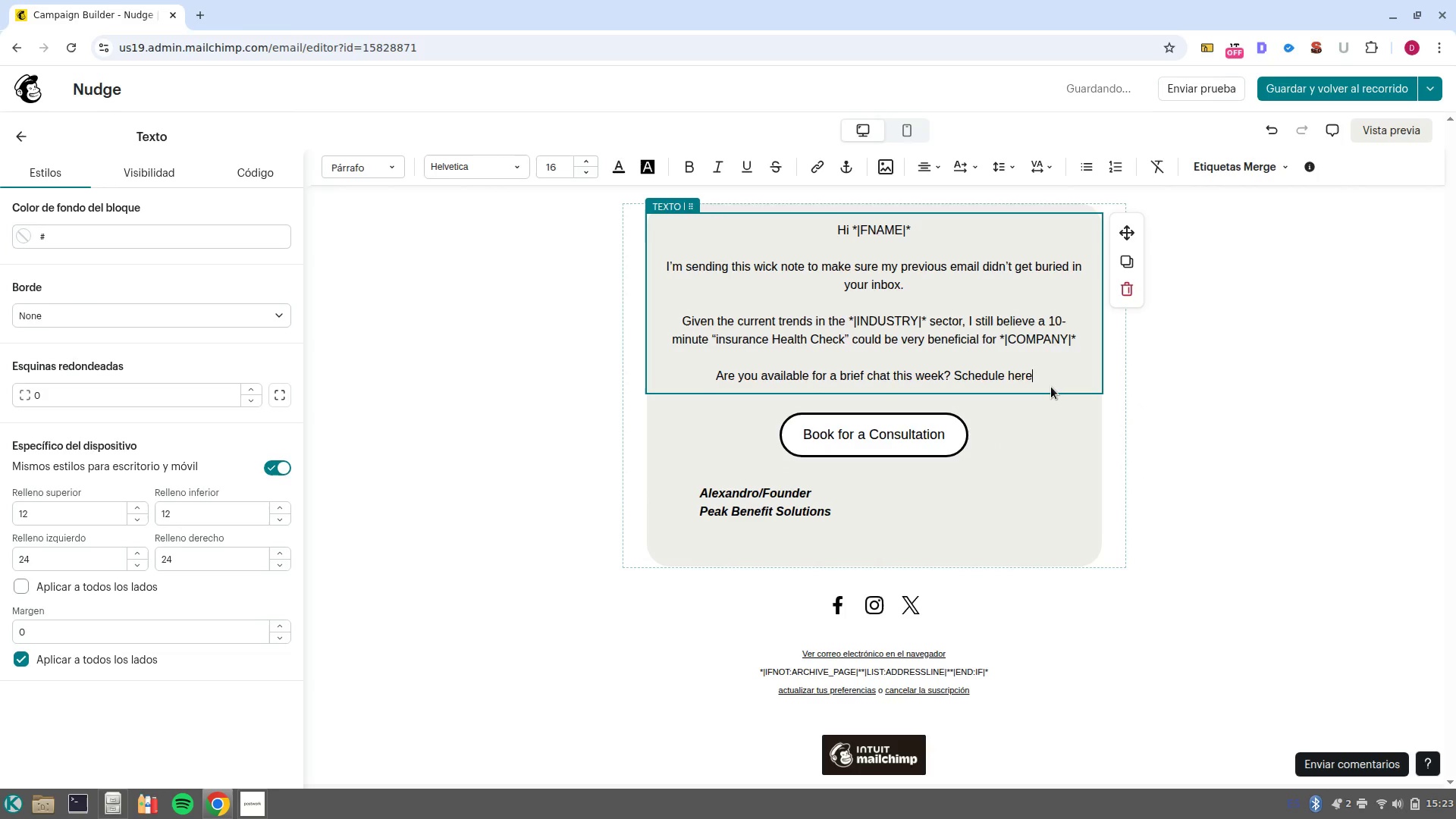 
key(Shift+Period)
 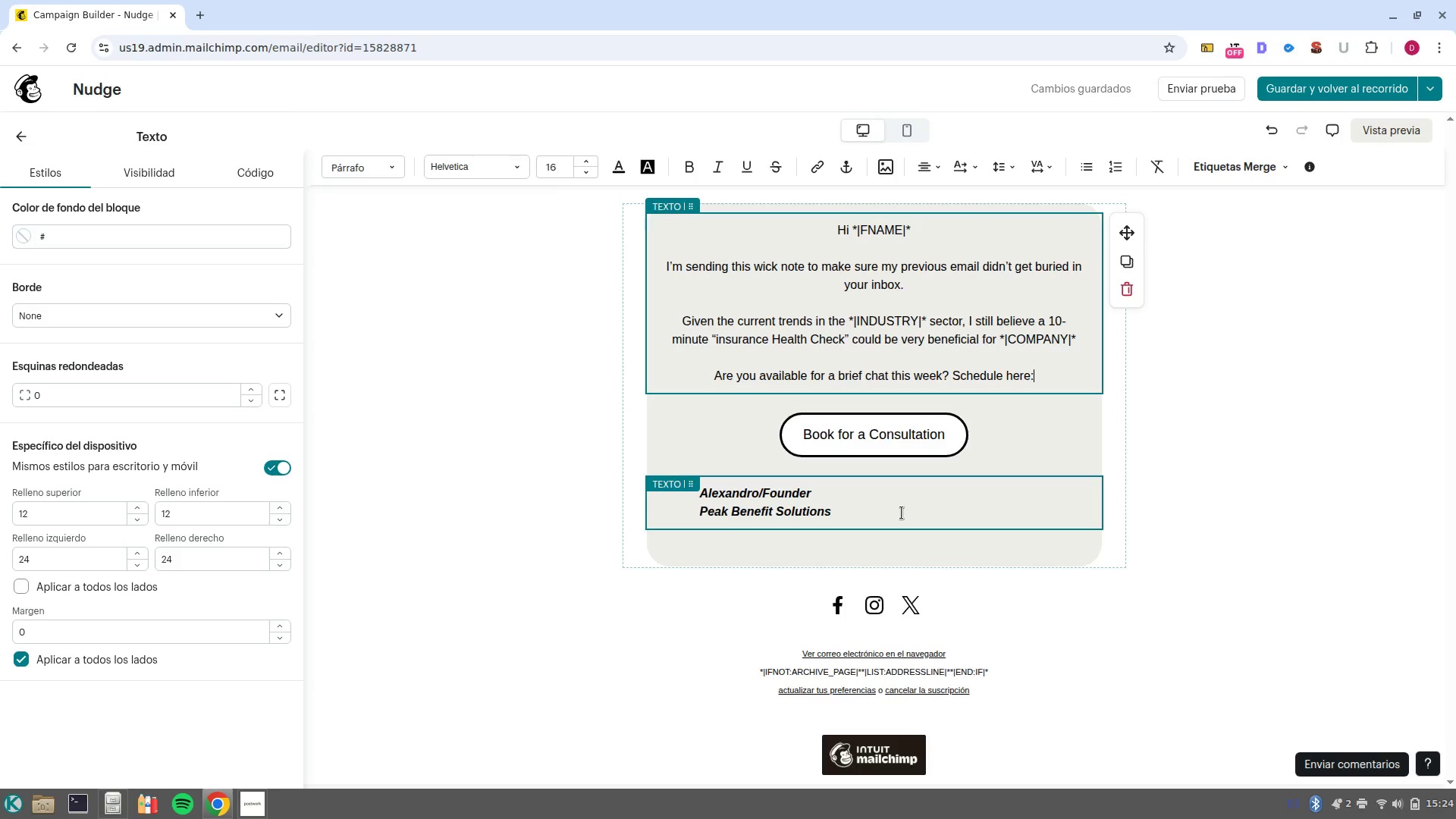 
wait(20.68)
 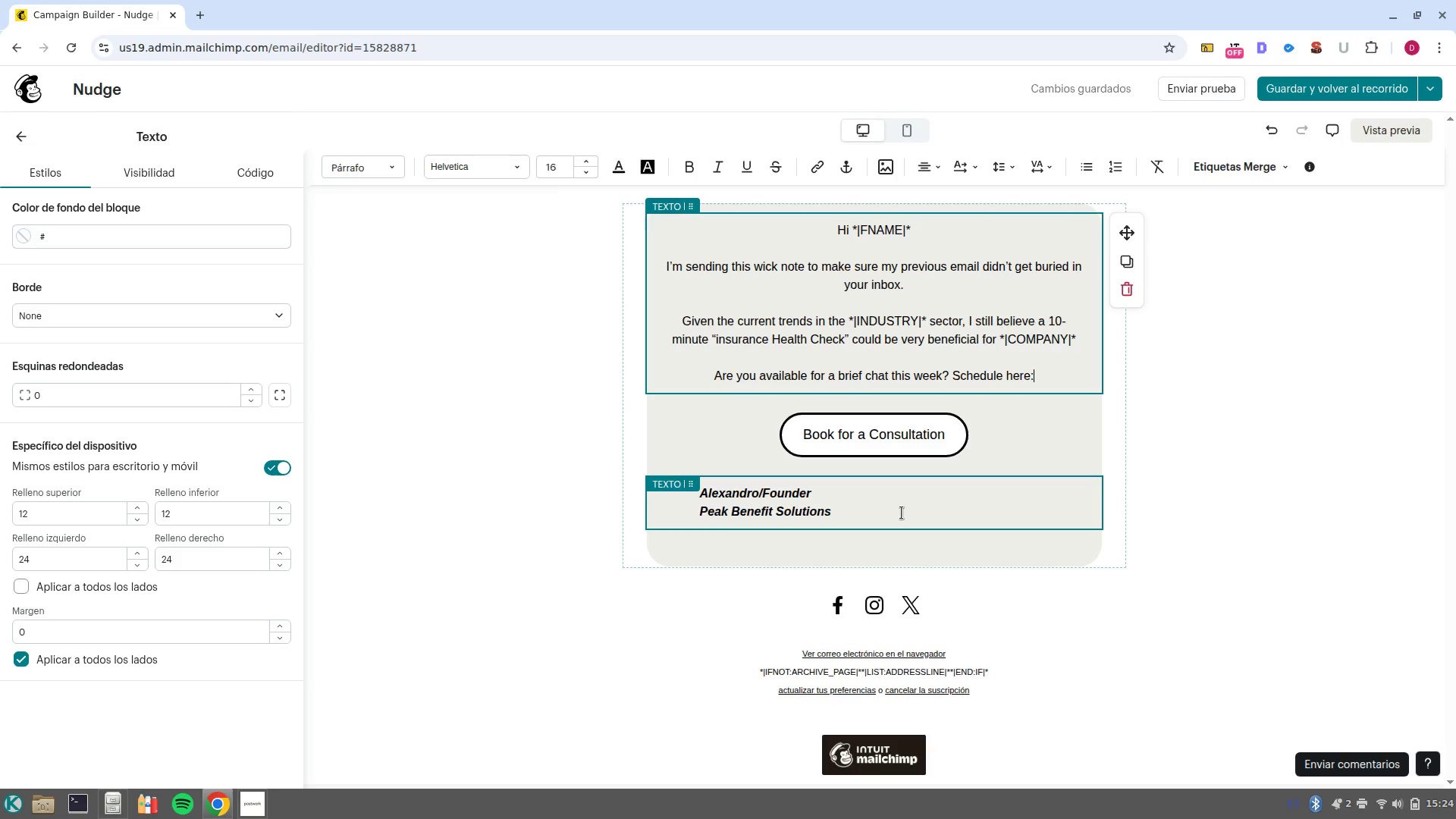 
left_click([1327, 96])
 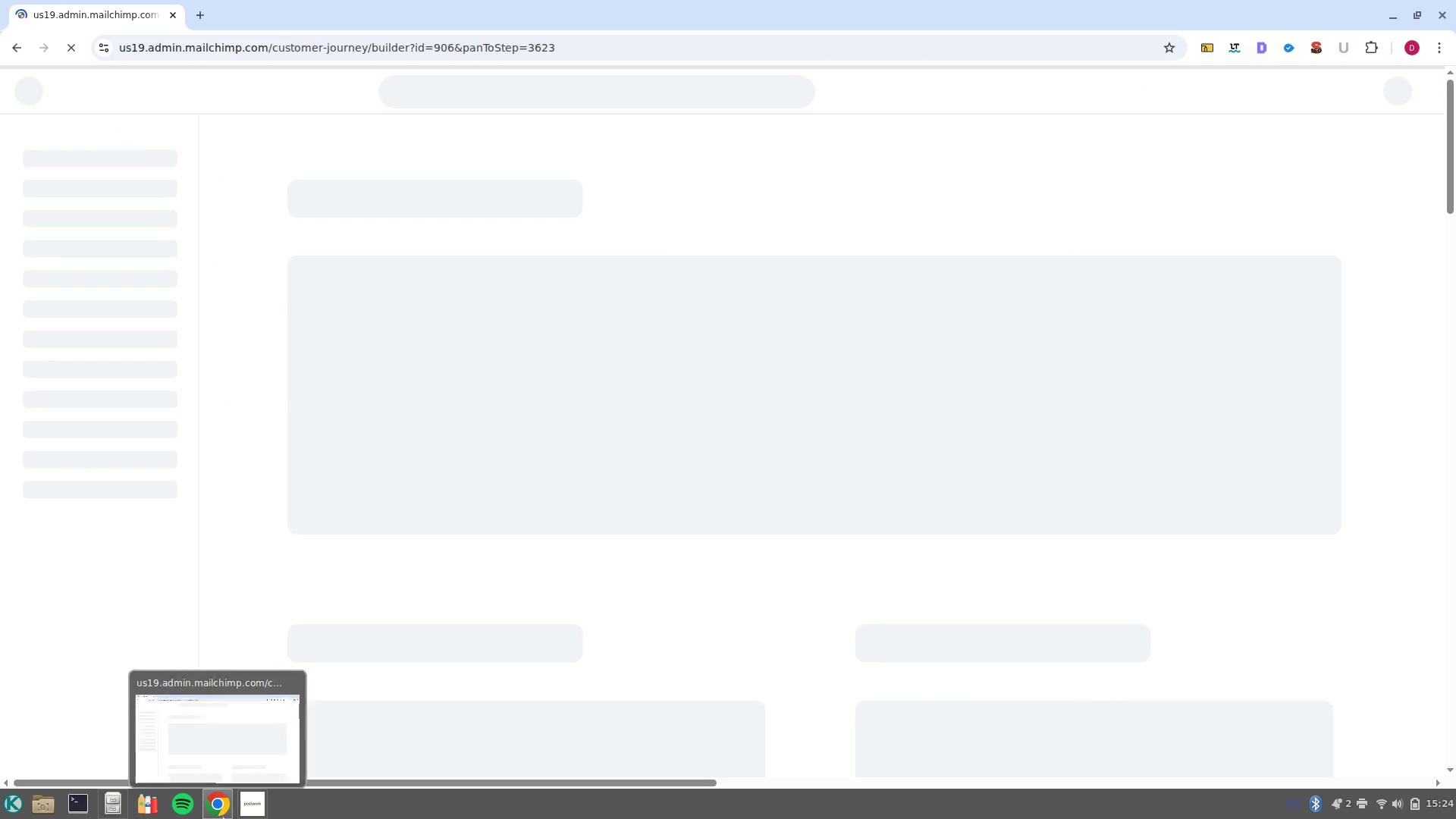 
left_click([267, 738])
 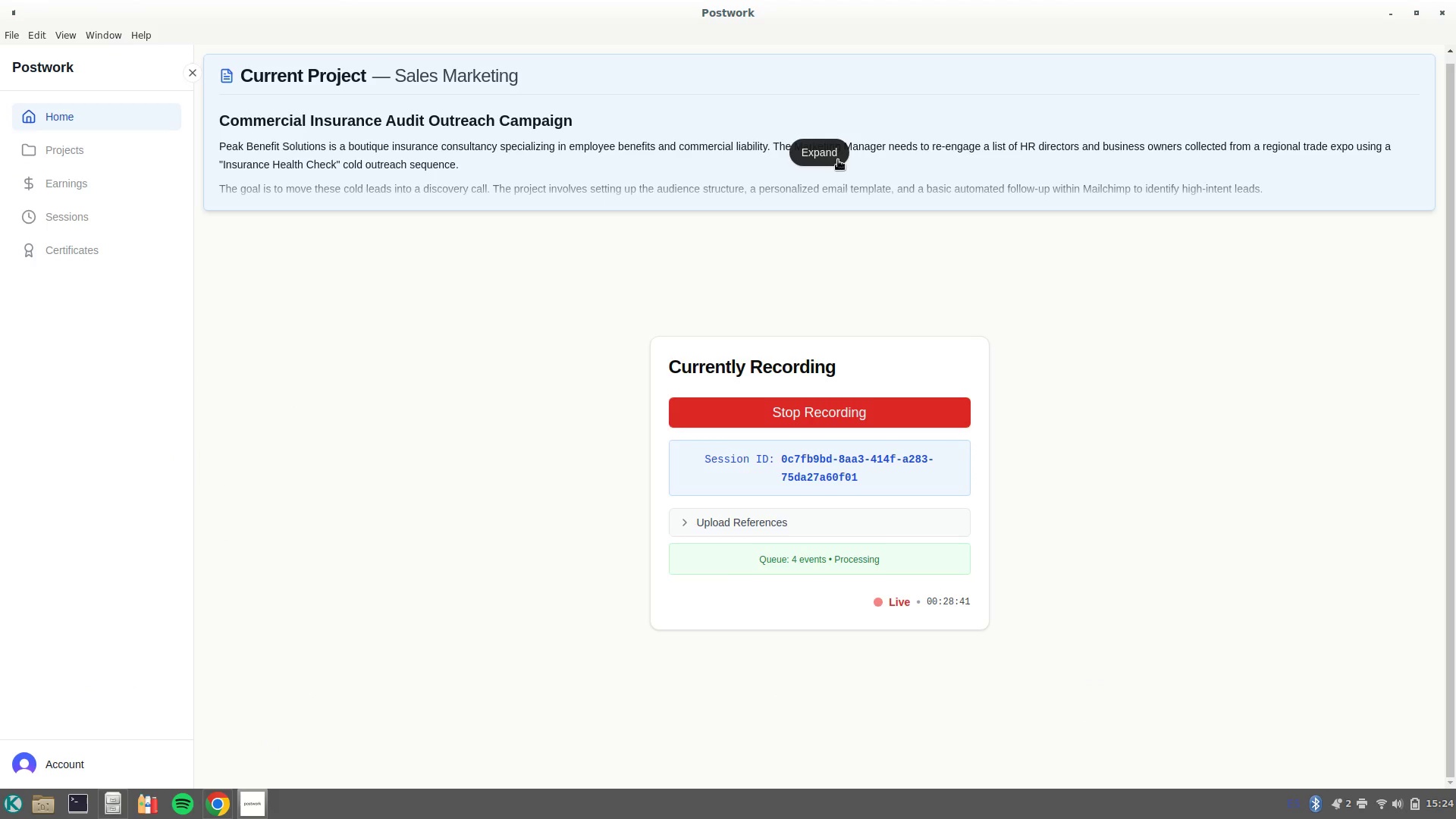 
left_click([826, 155])